 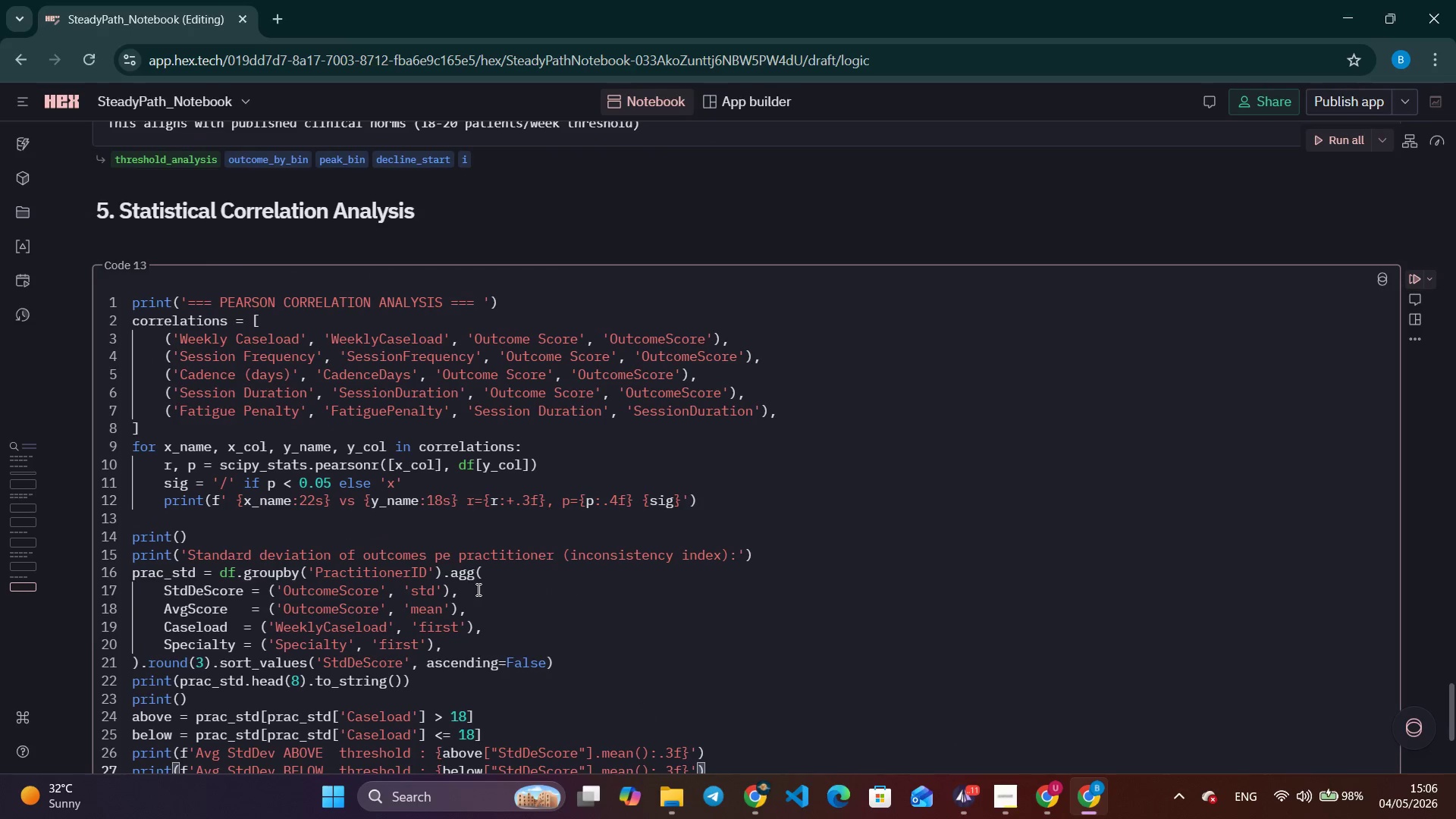 
scroll: coordinate [477, 589], scroll_direction: down, amount: 1.0
 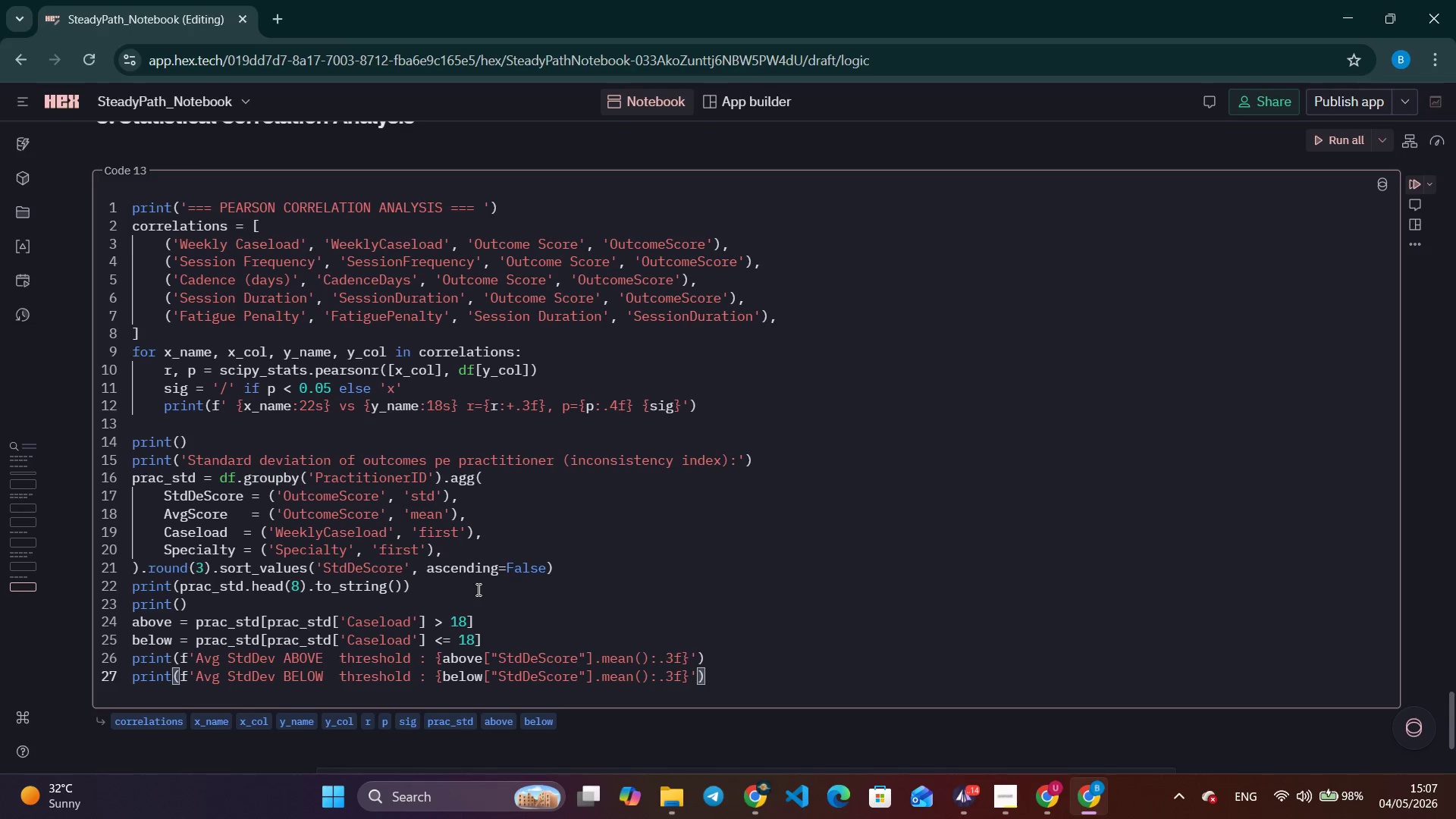 
wait(26.02)
 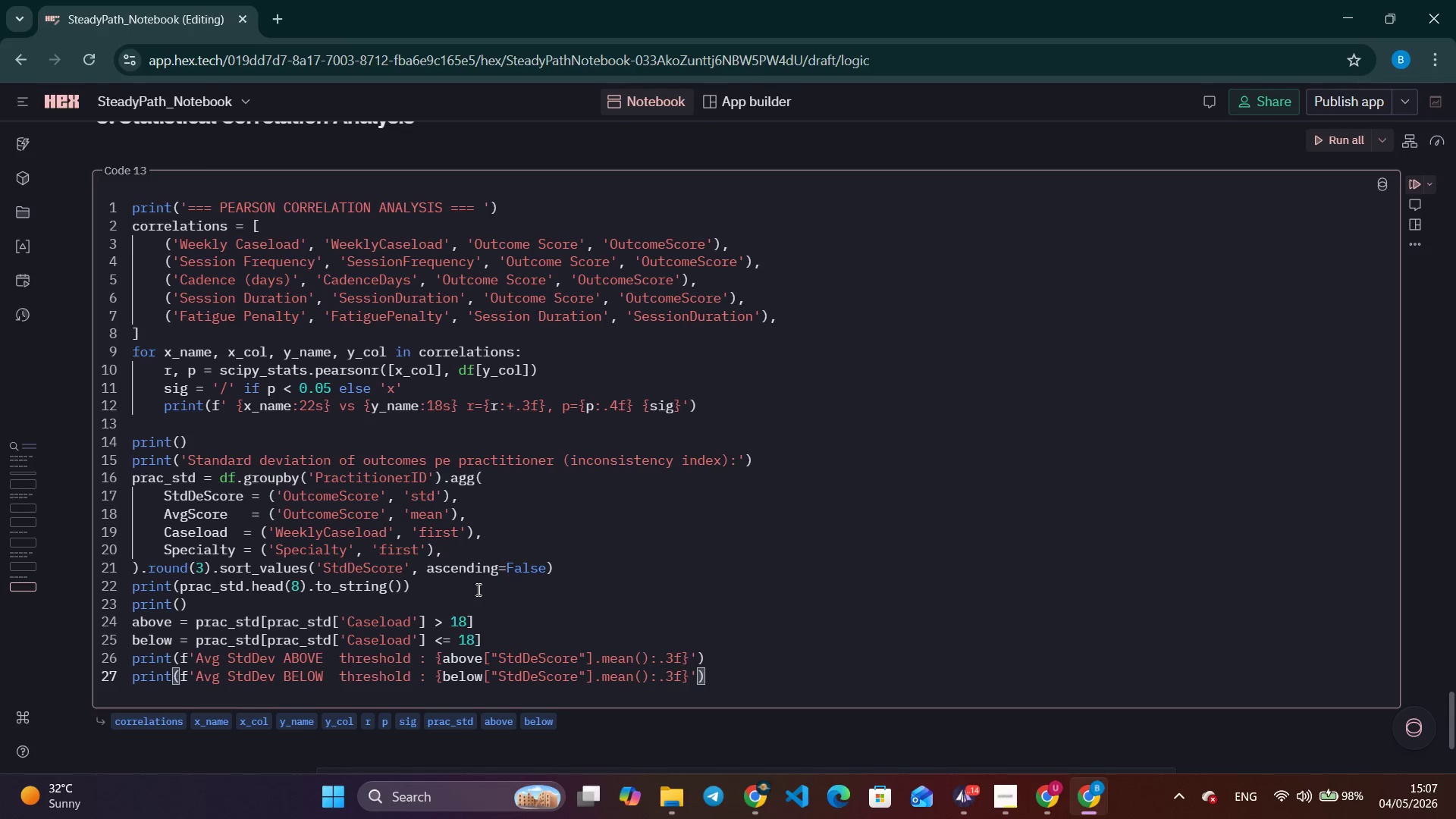 
left_click([963, 805])
 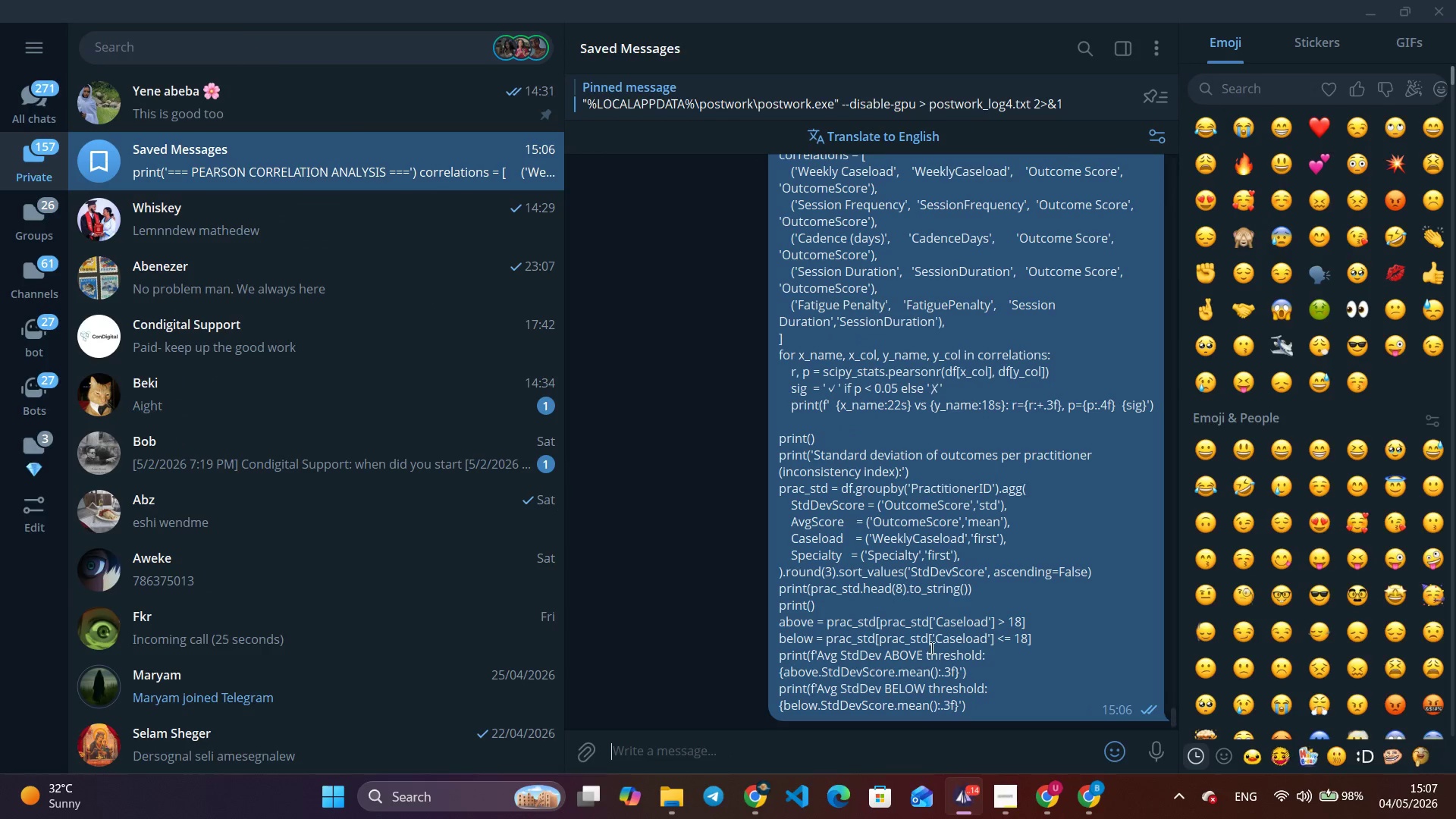 
right_click([957, 571])
 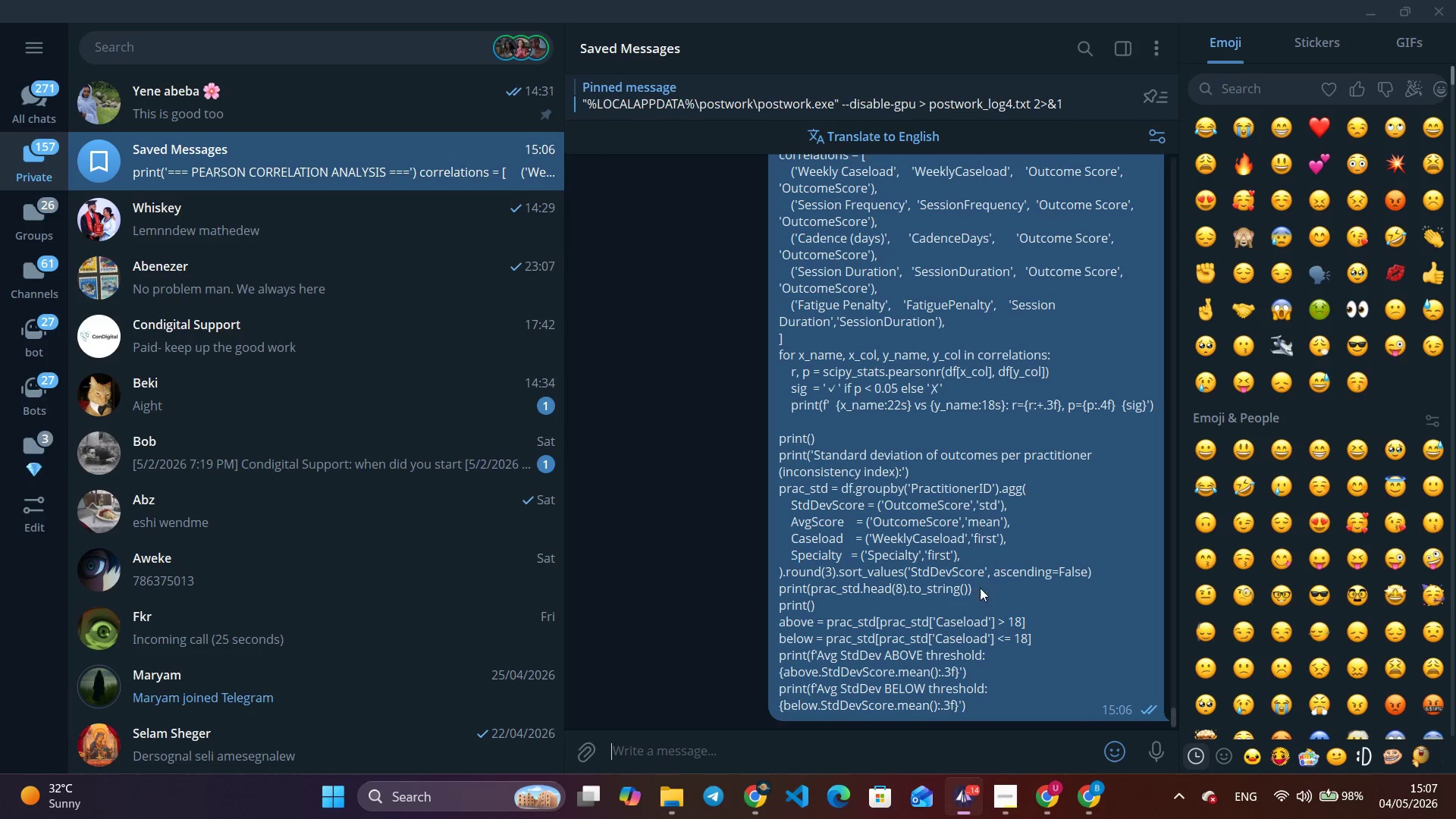 
left_click([968, 808])
 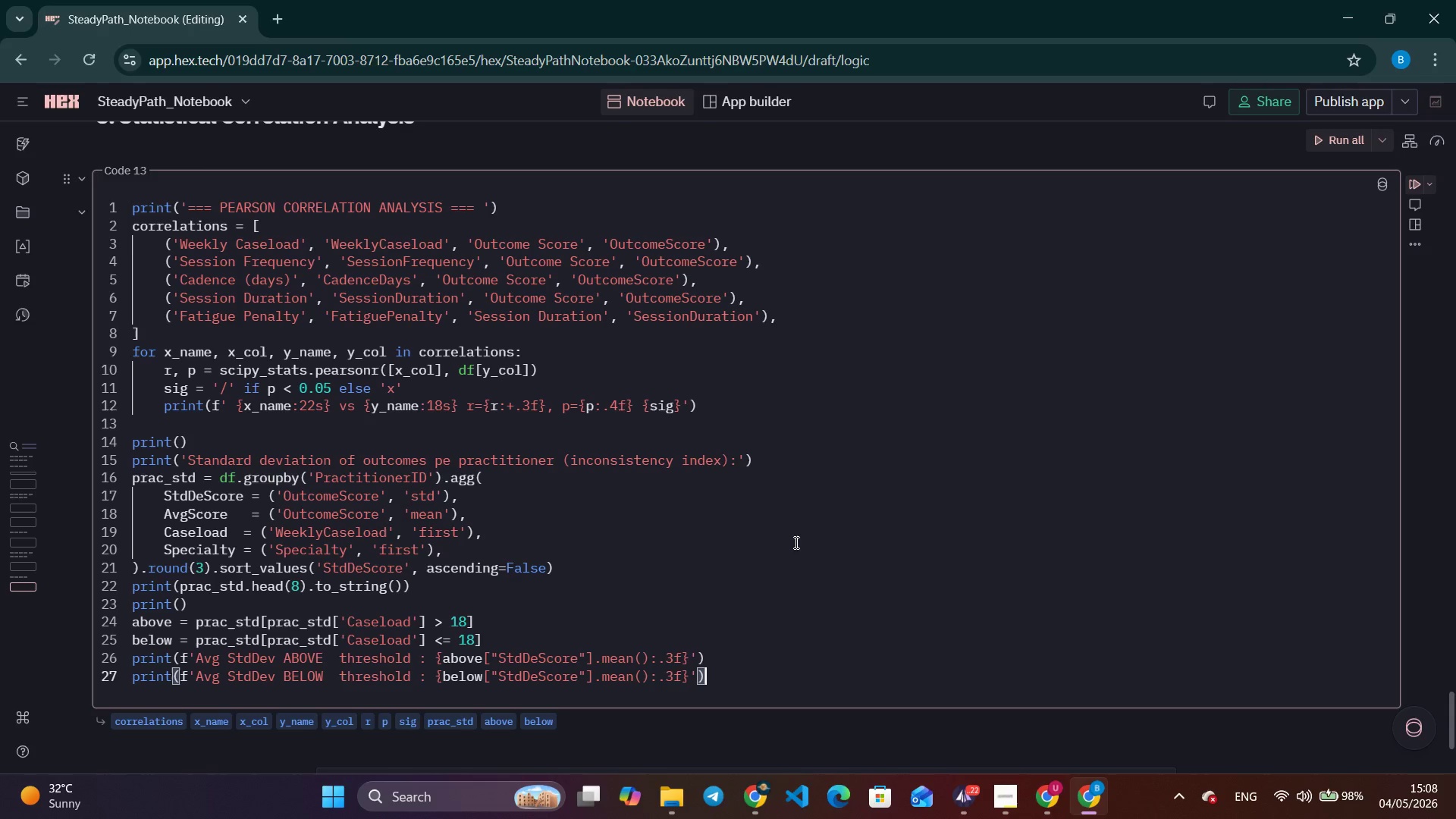 
wait(69.44)
 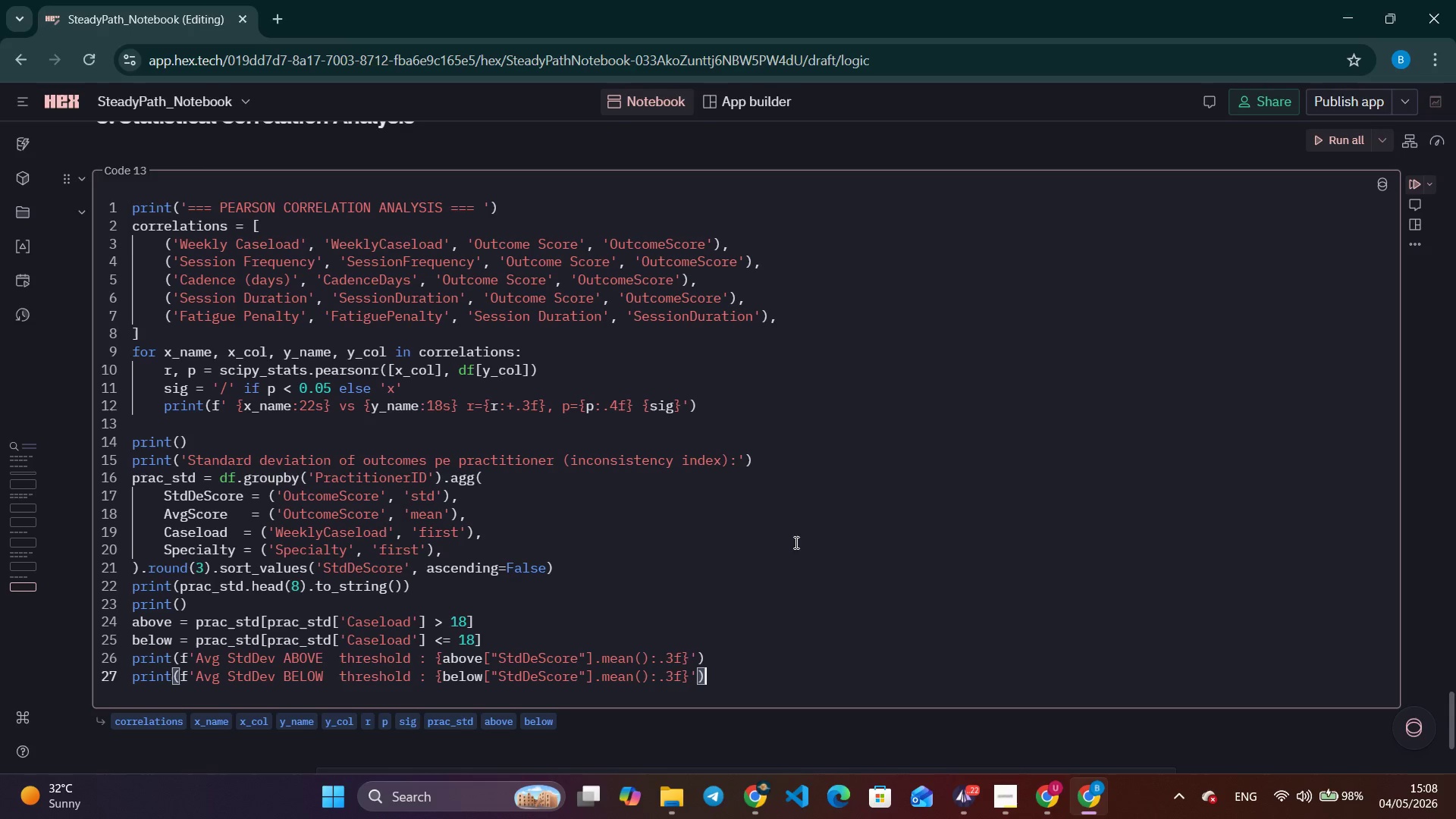 
scroll: coordinate [795, 542], scroll_direction: up, amount: 2.0
 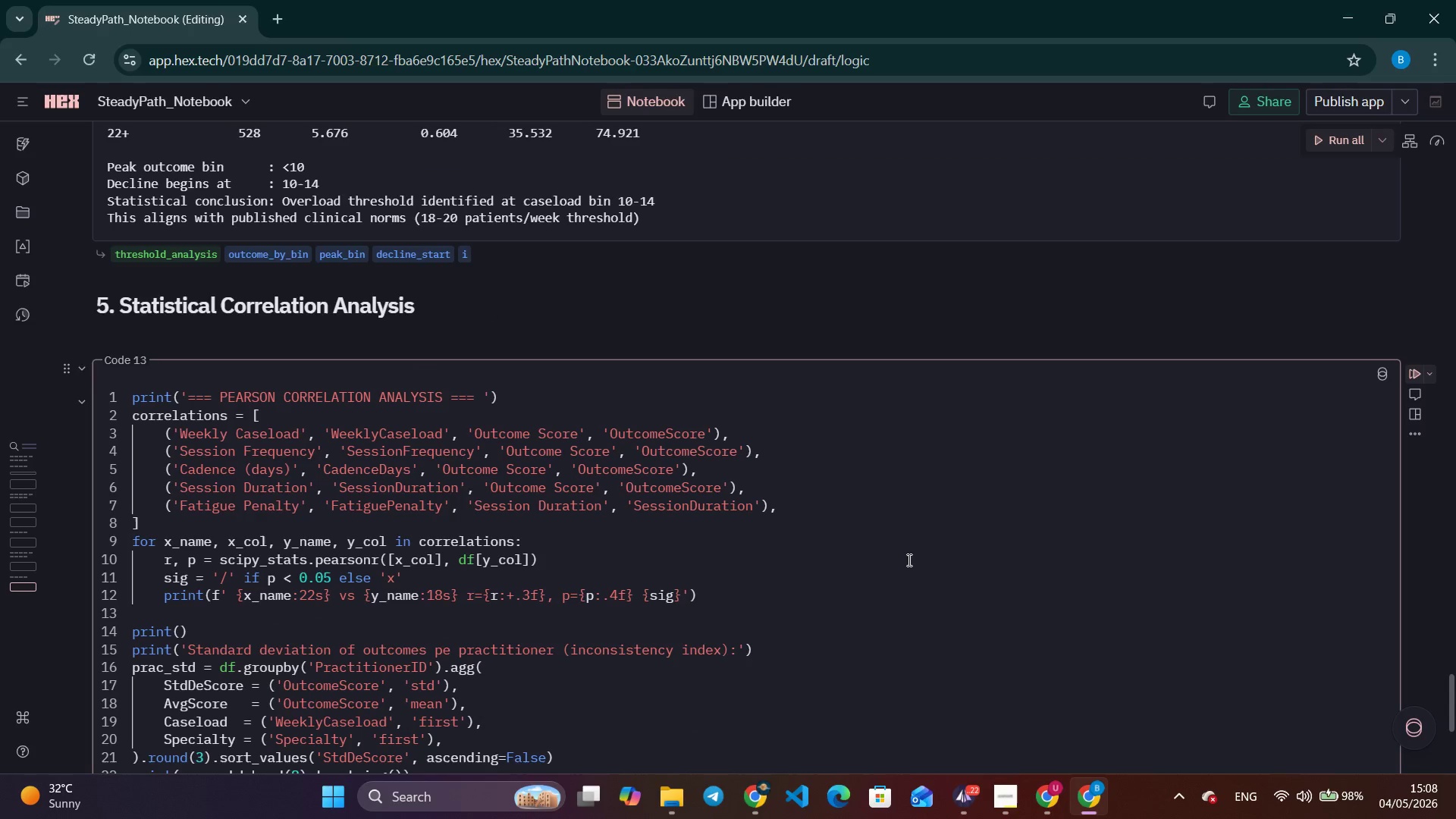 
scroll: coordinate [875, 605], scroll_direction: down, amount: 1.0
 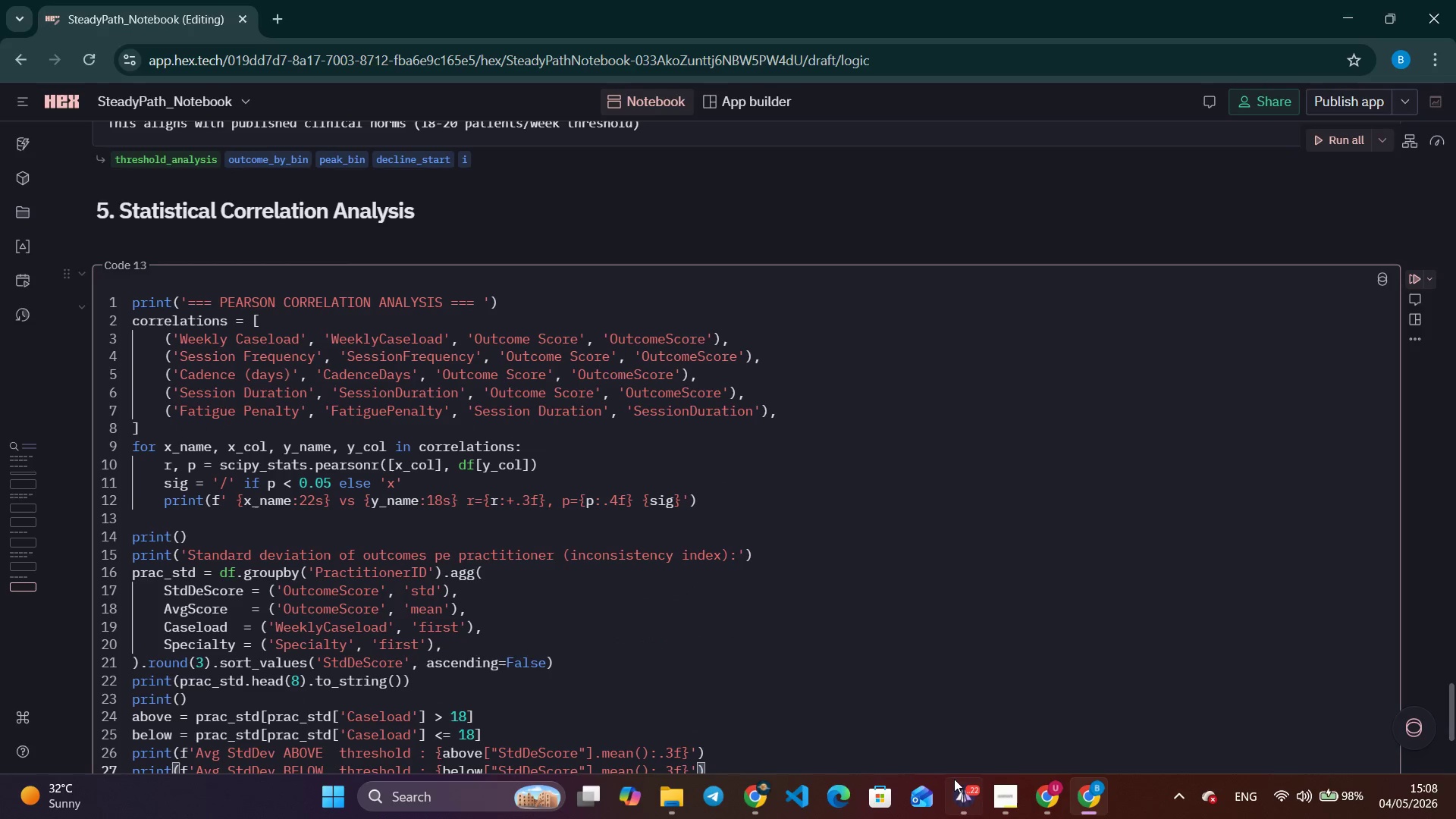 
left_click([956, 784])
 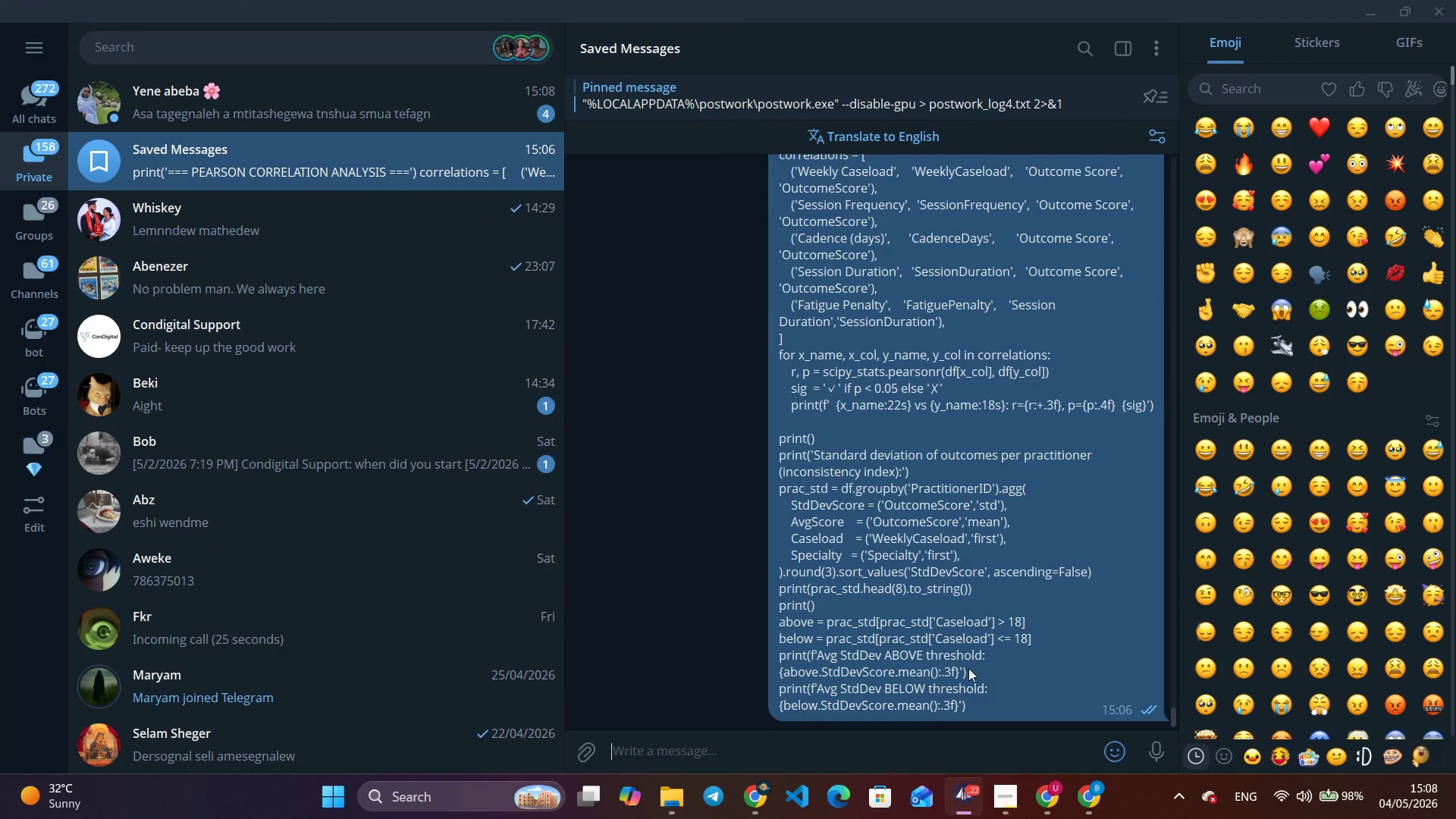 
right_click([953, 554])
 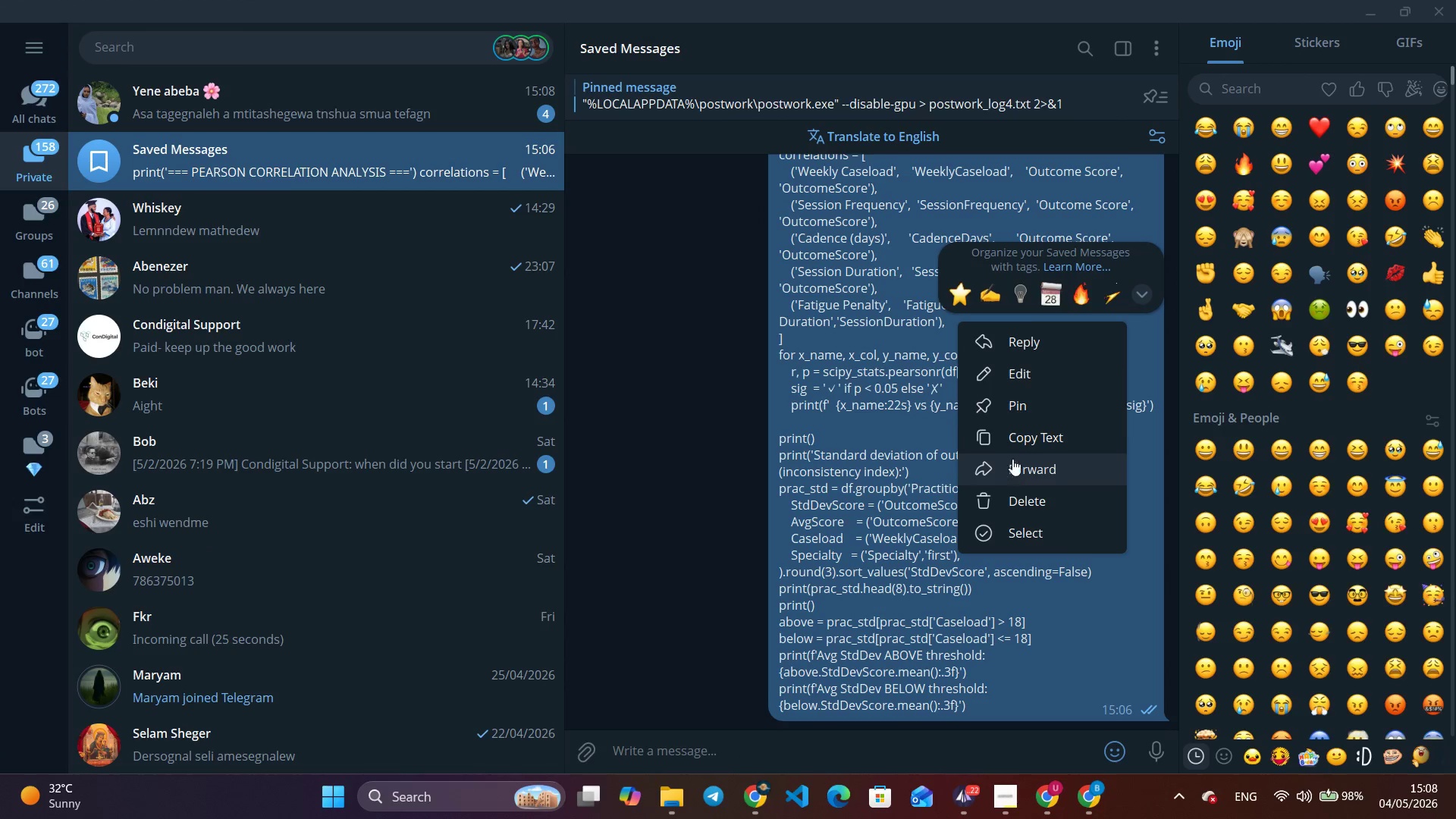 
left_click([1015, 448])
 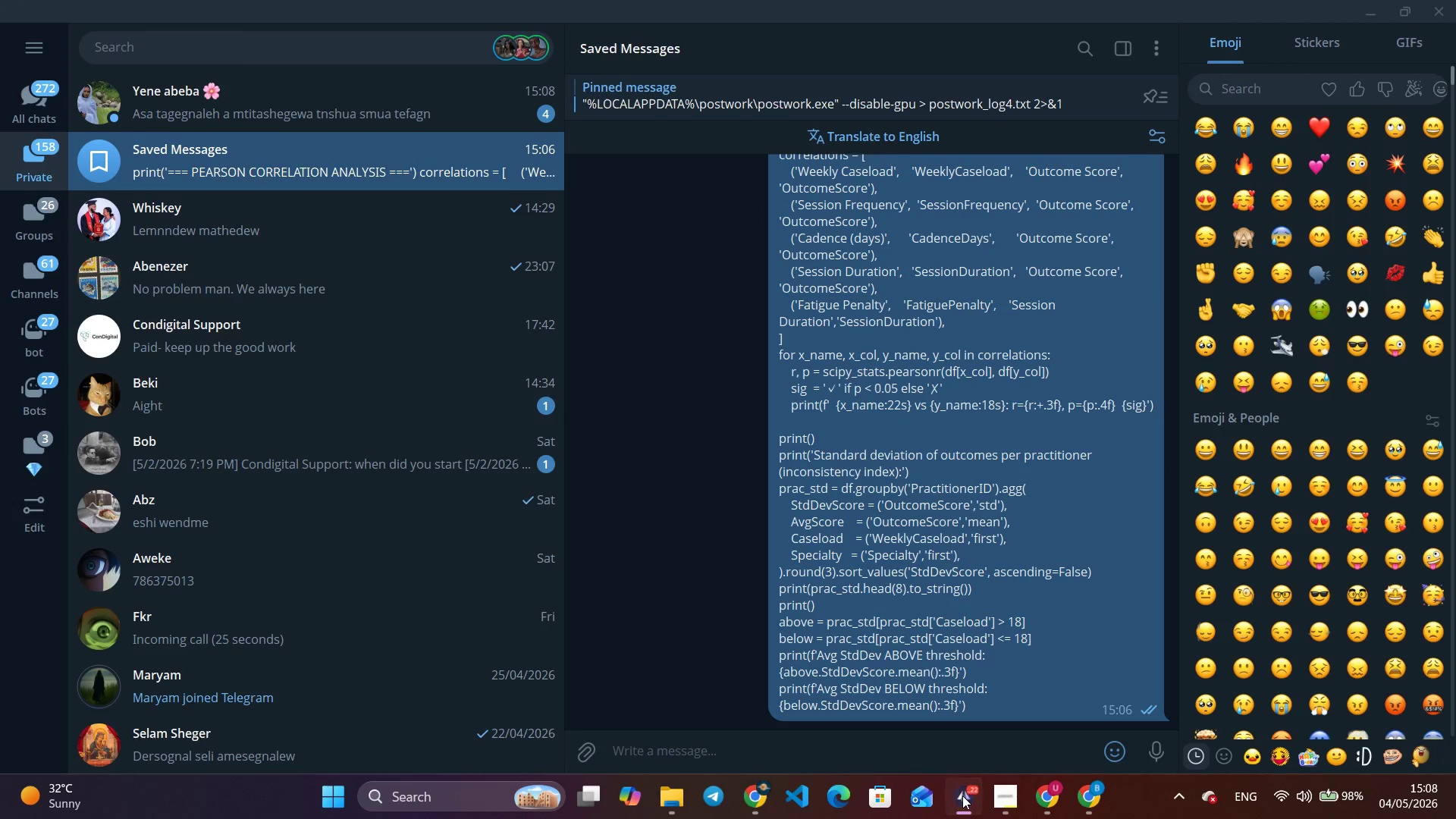 
double_click([709, 573])
 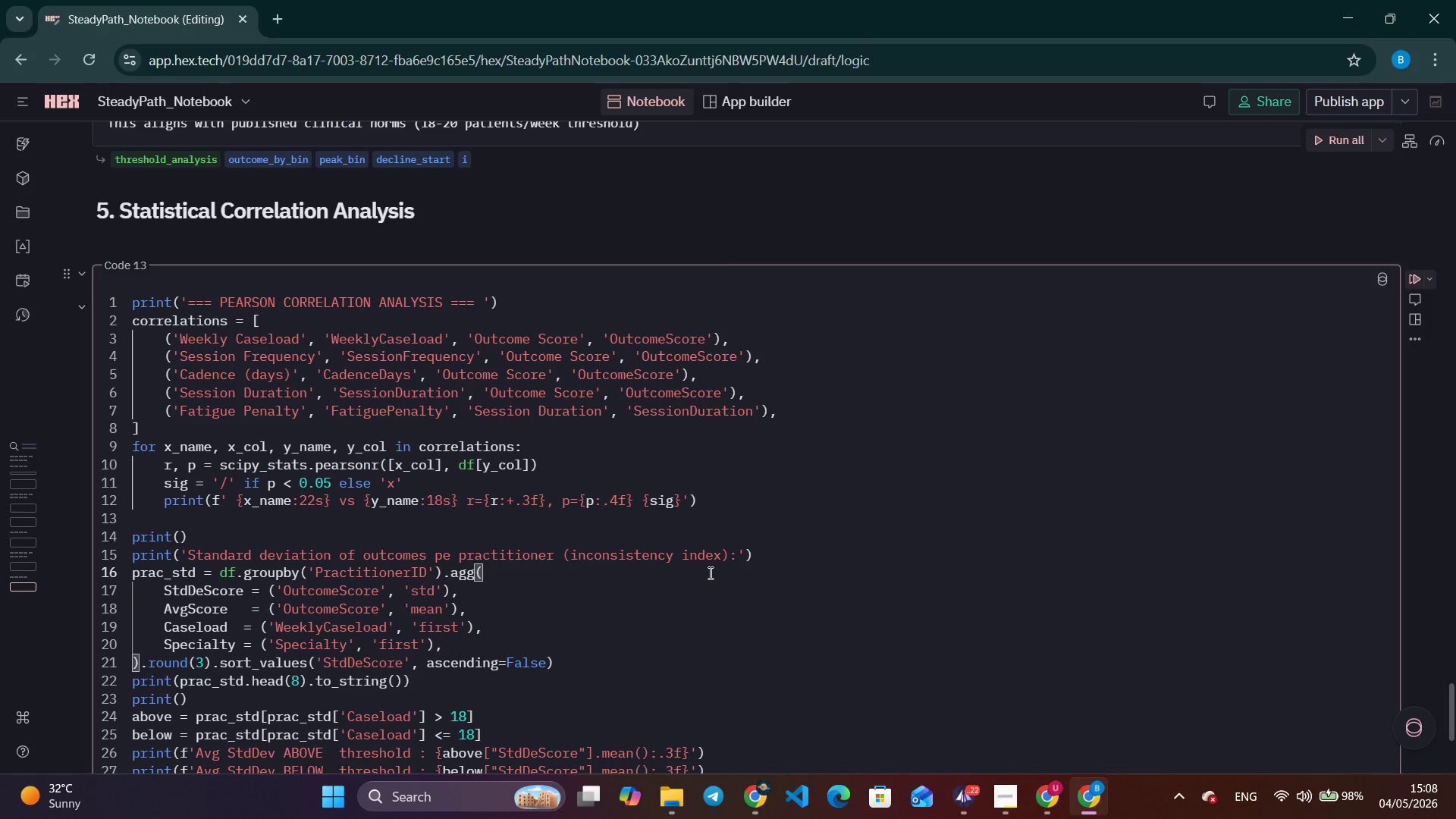 
key(Control+A)
 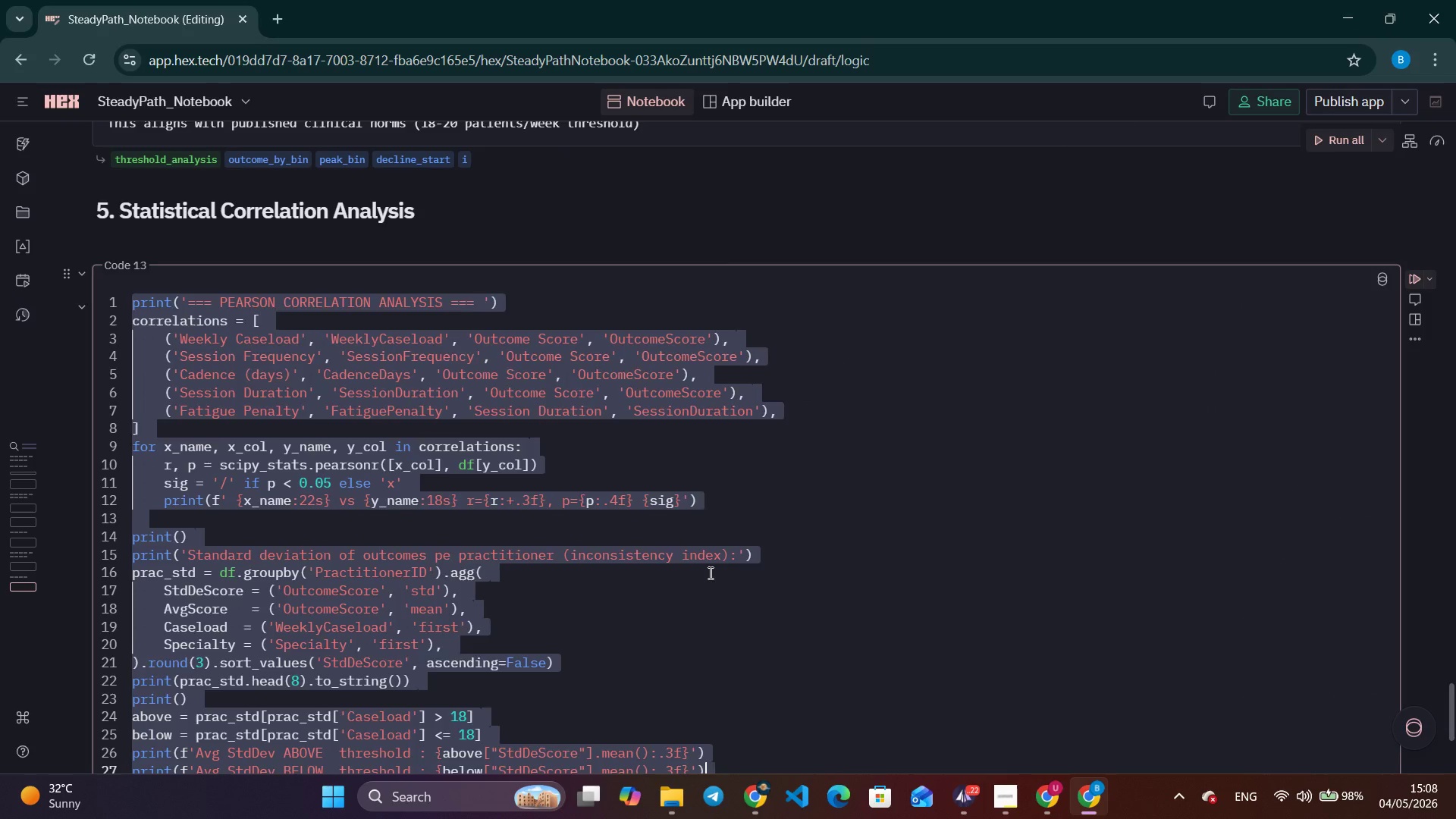 
key(Control+V)
 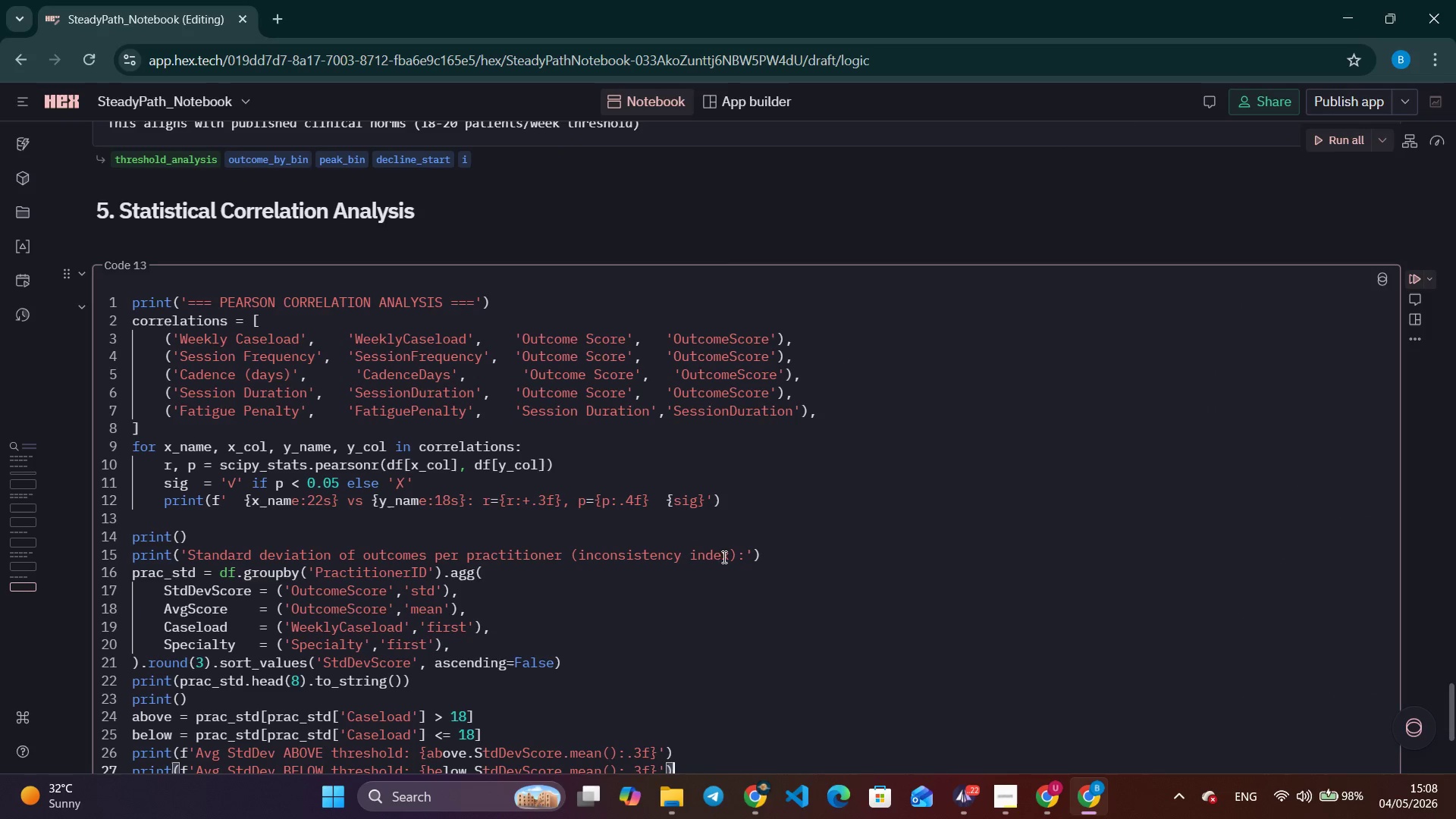 
scroll: coordinate [748, 522], scroll_direction: down, amount: 2.0
 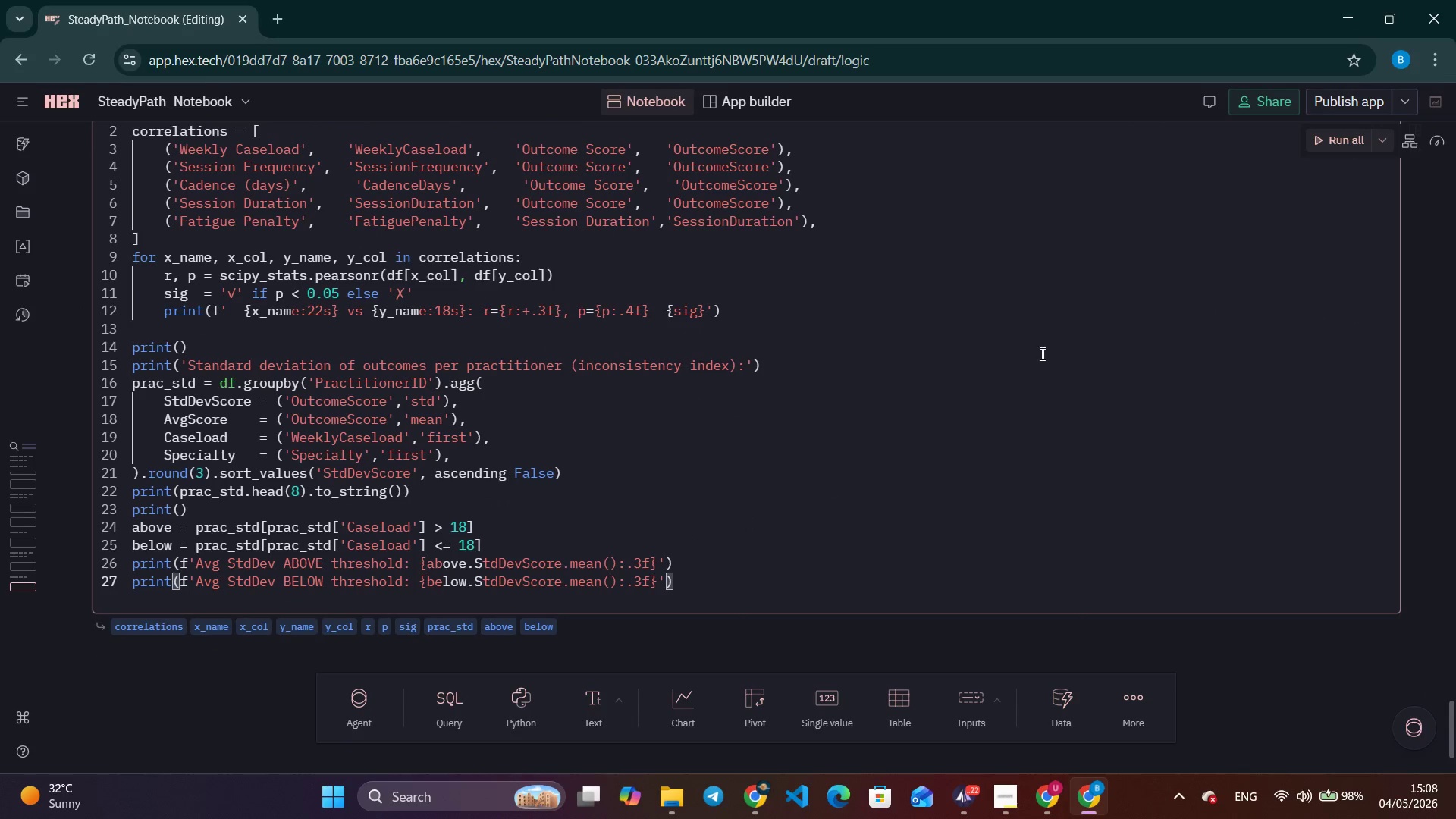 
scroll: coordinate [1184, 428], scroll_direction: up, amount: 2.0
 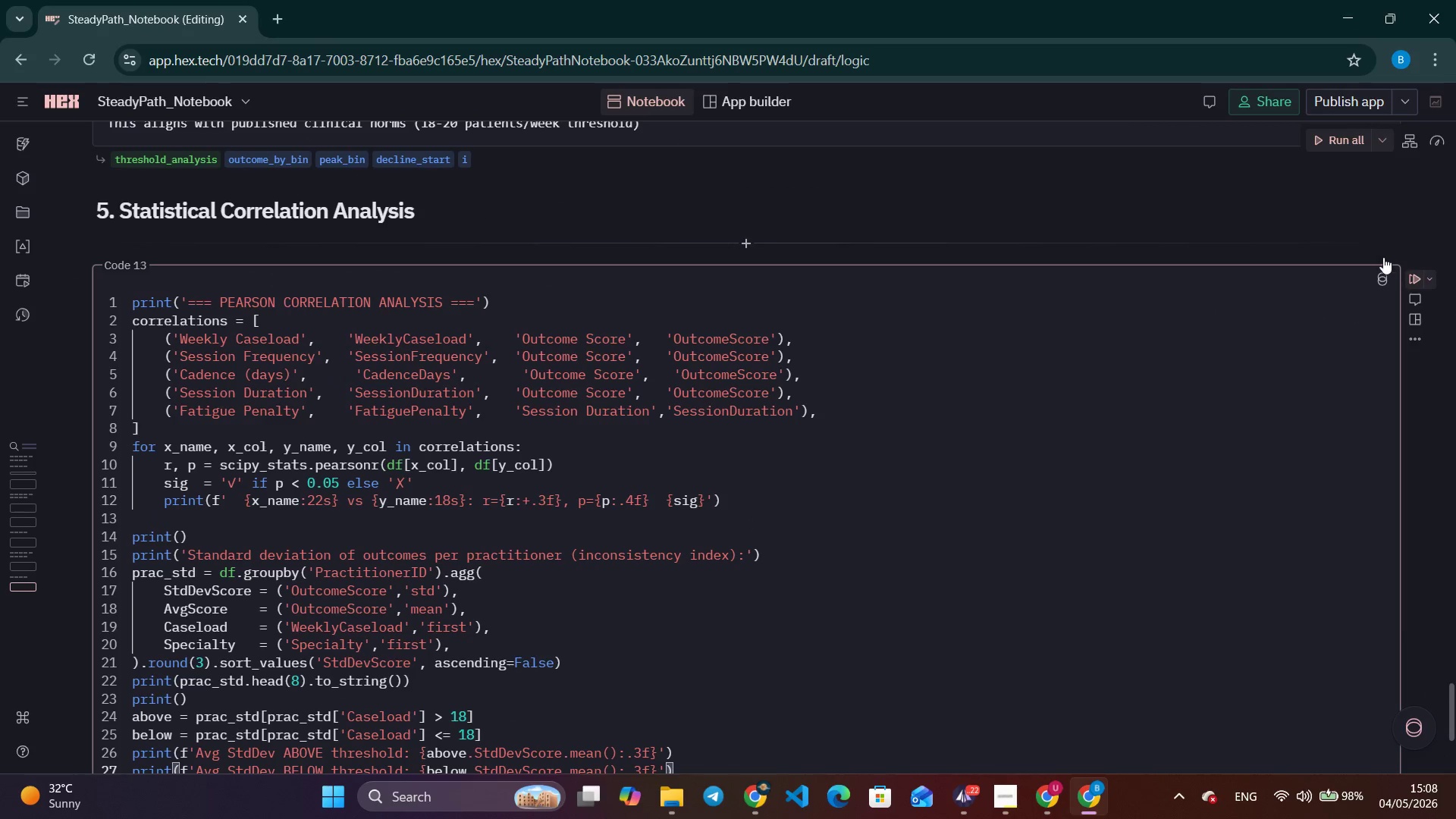 
left_click([1414, 276])
 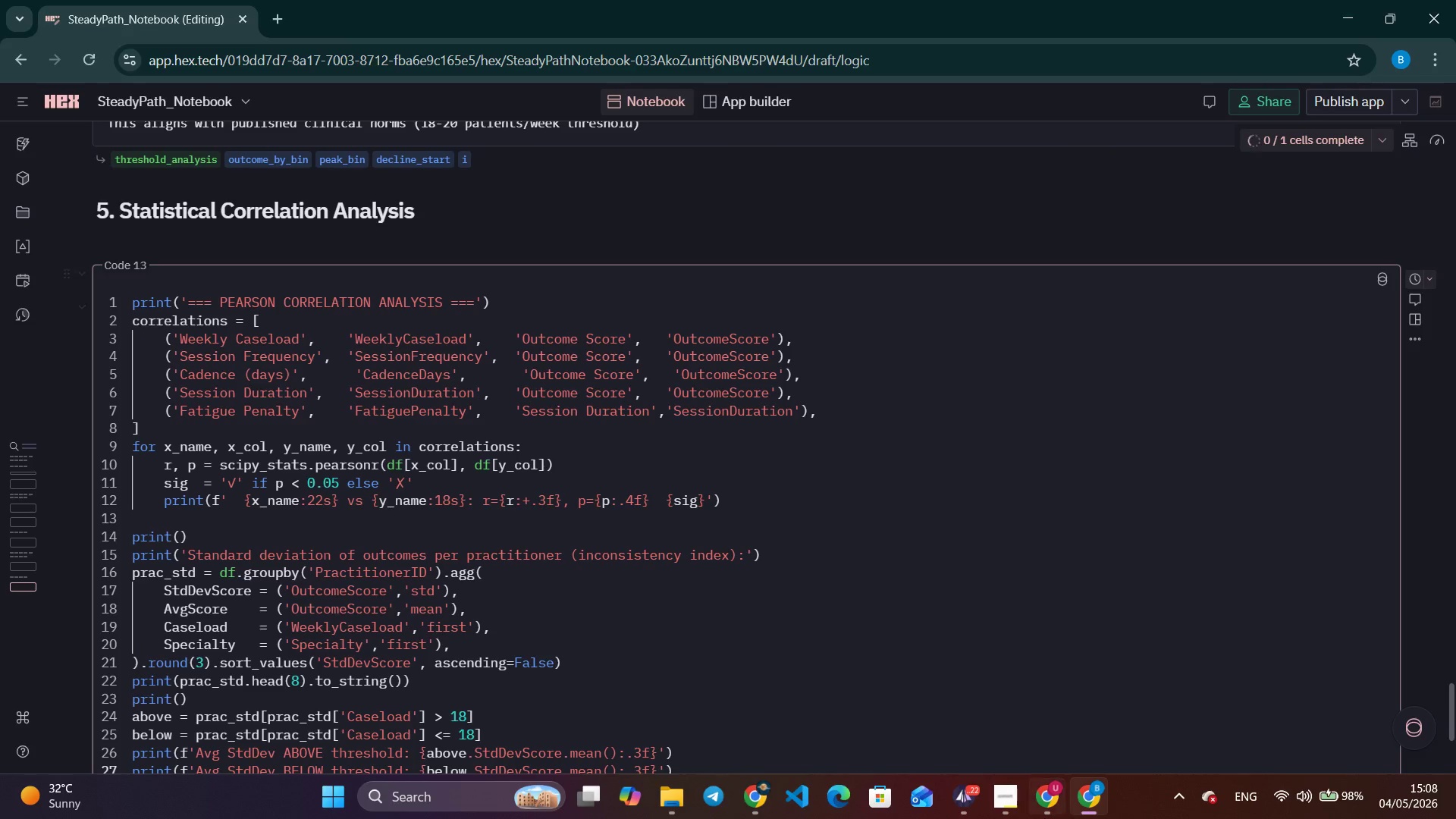 
left_click([1052, 796])
 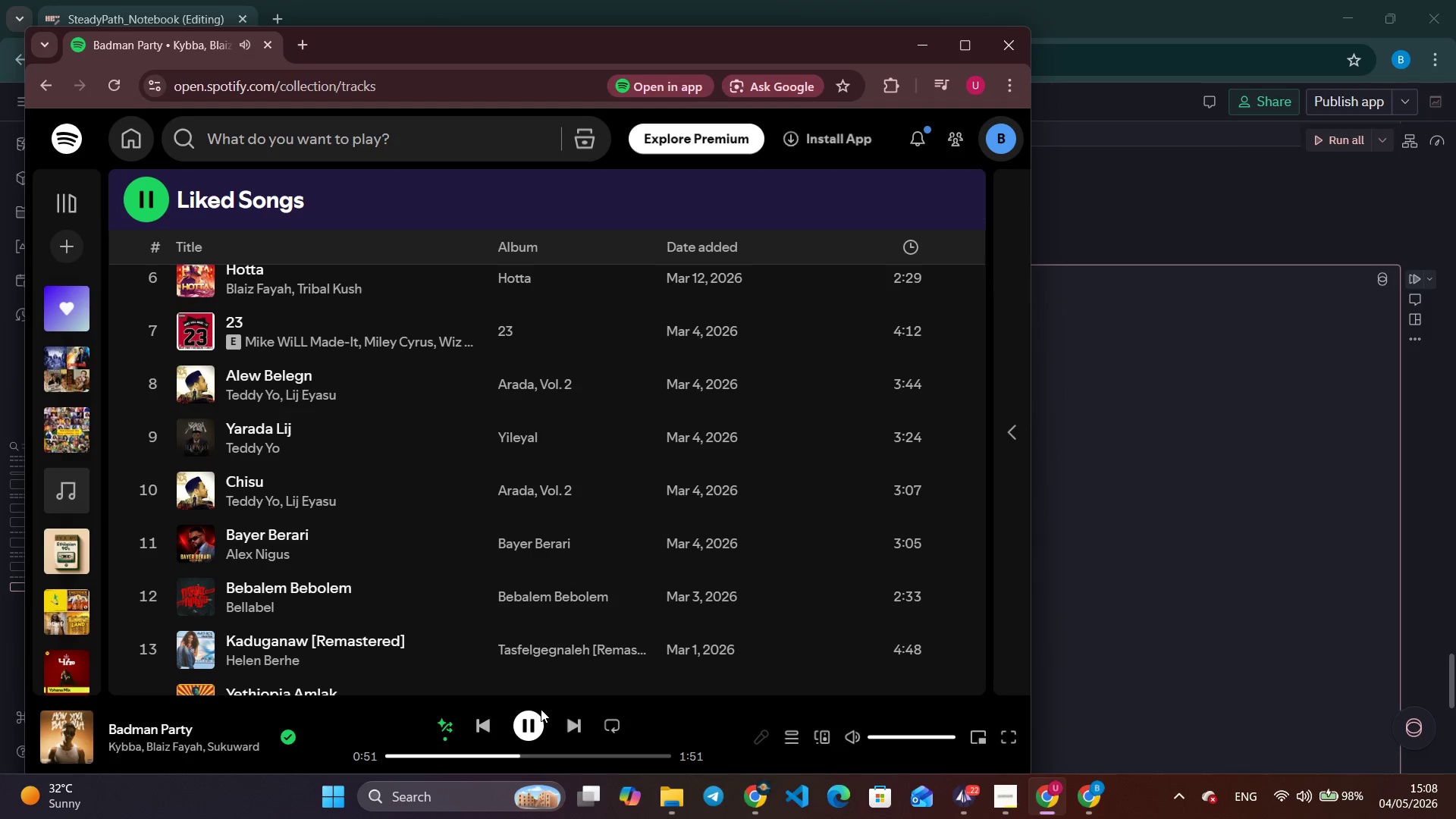 
left_click([526, 723])
 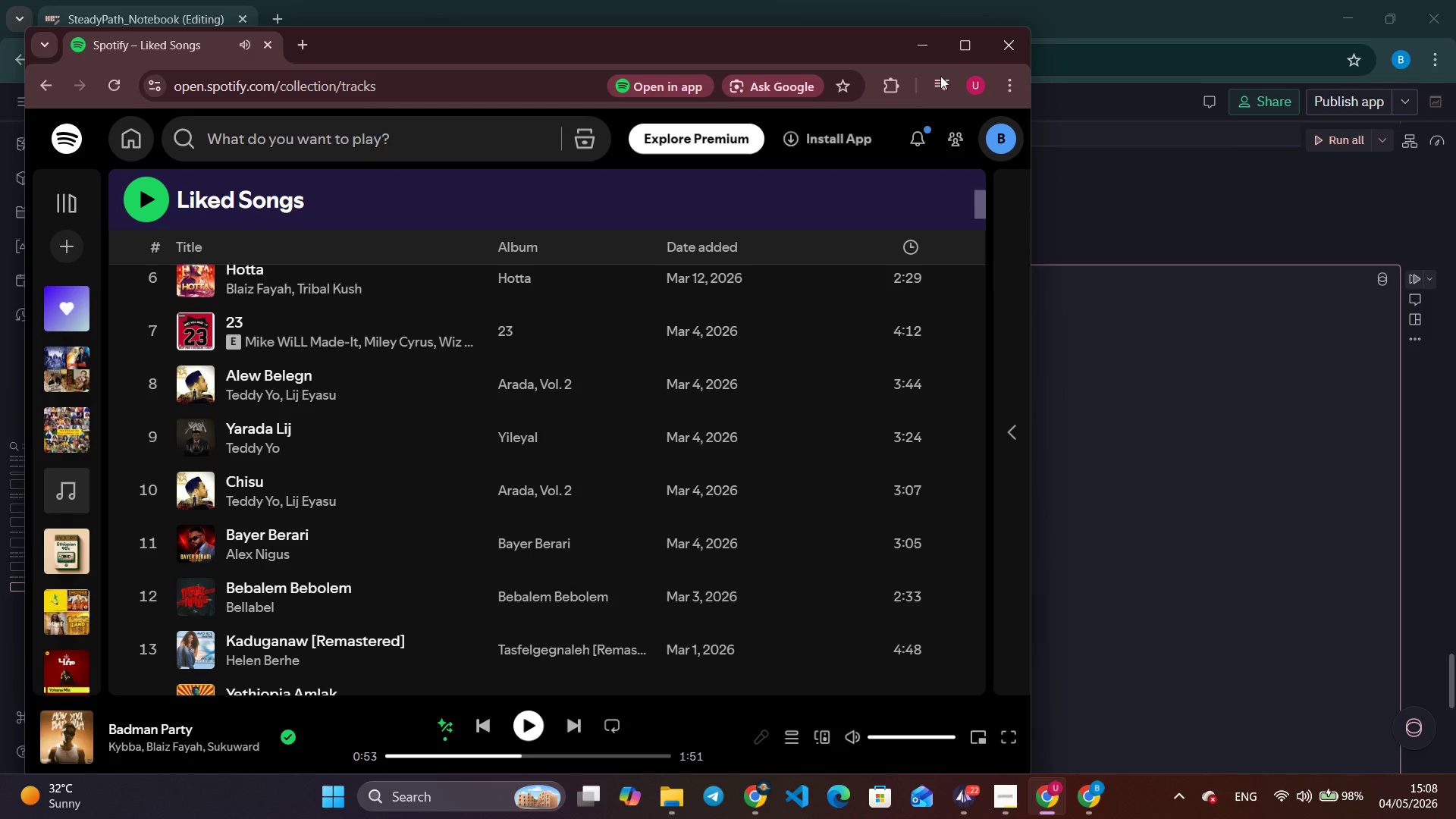 
left_click([927, 42])
 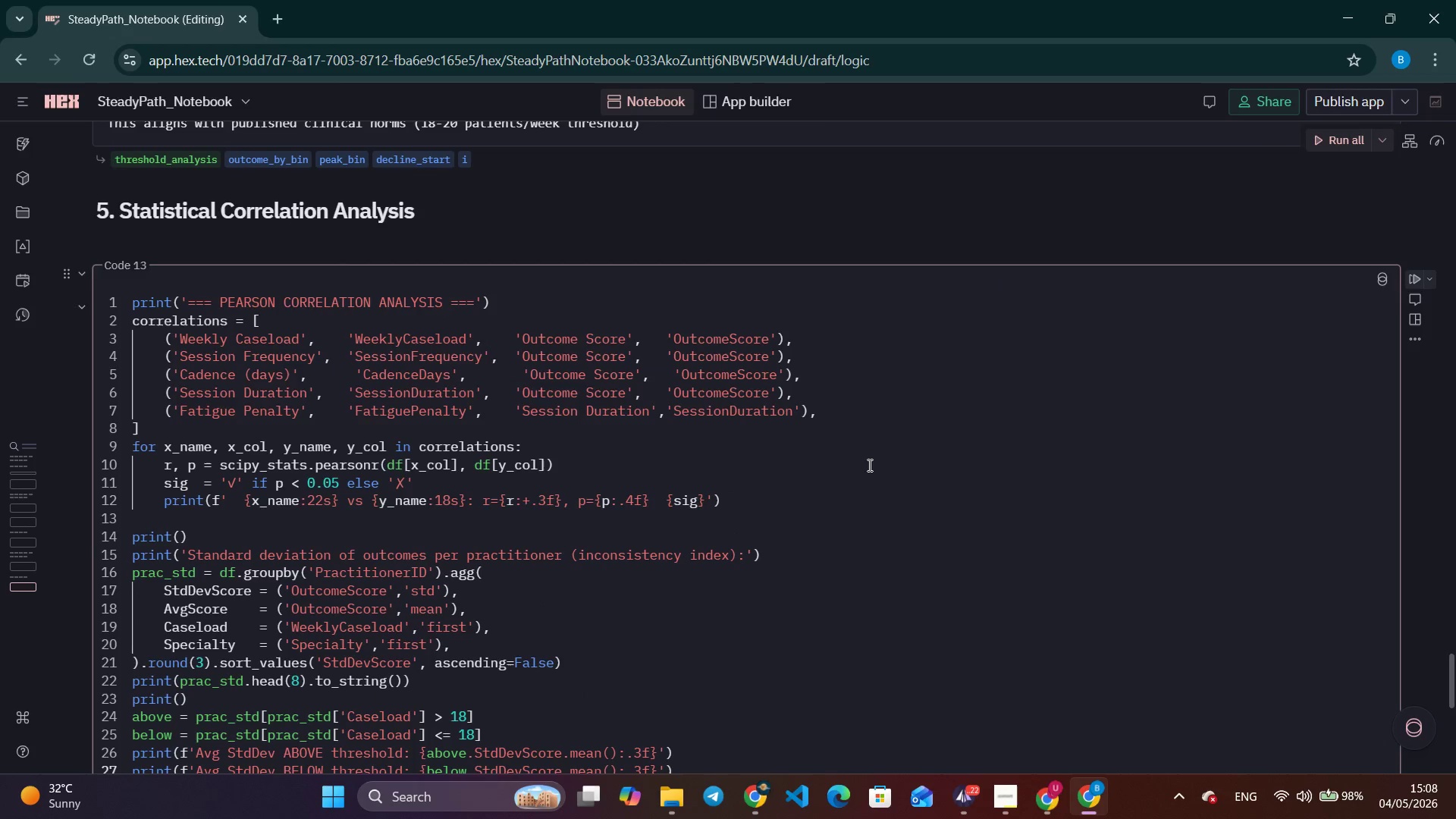 
scroll: coordinate [868, 465], scroll_direction: down, amount: 6.0
 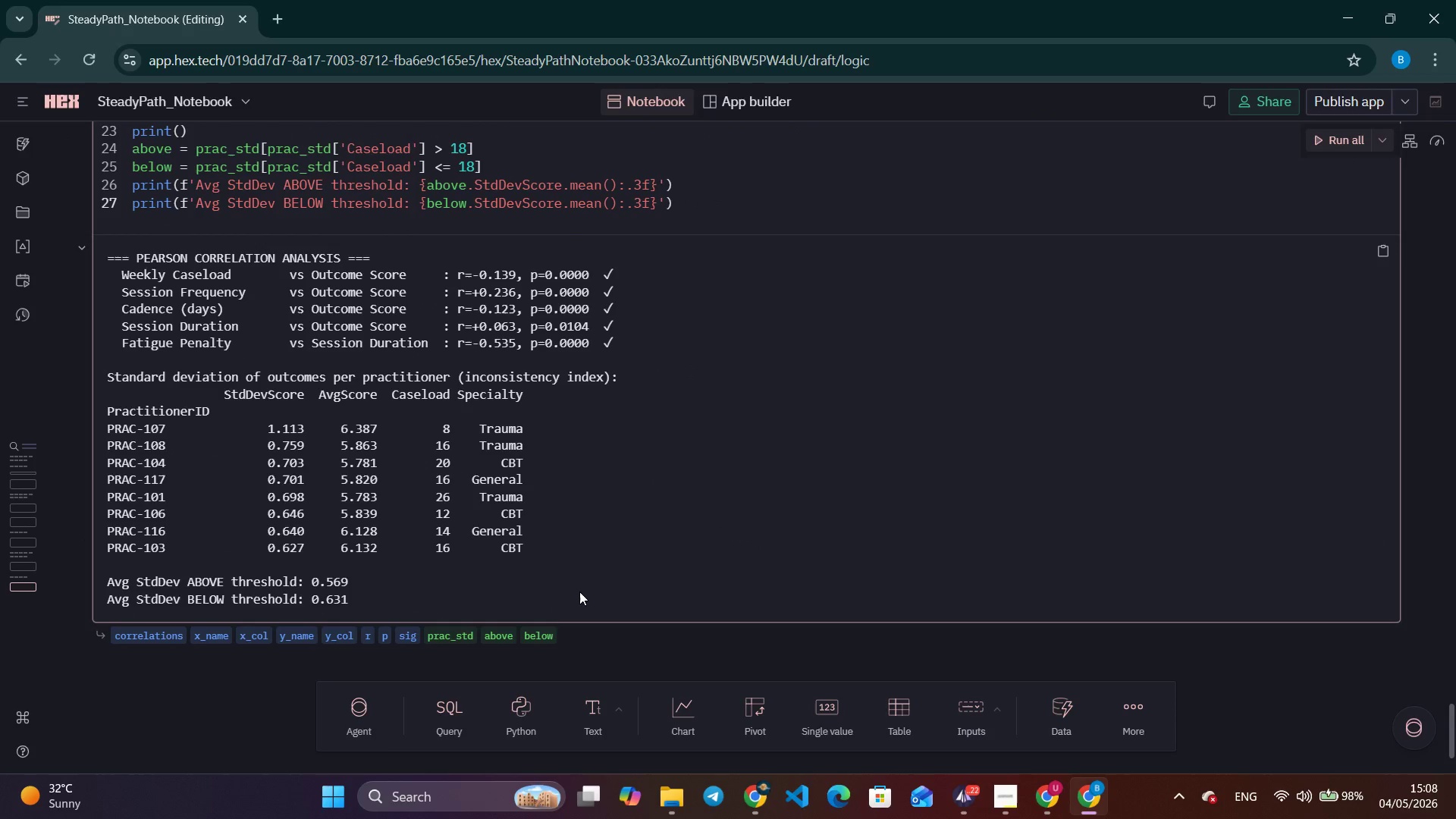 
left_click([965, 805])
 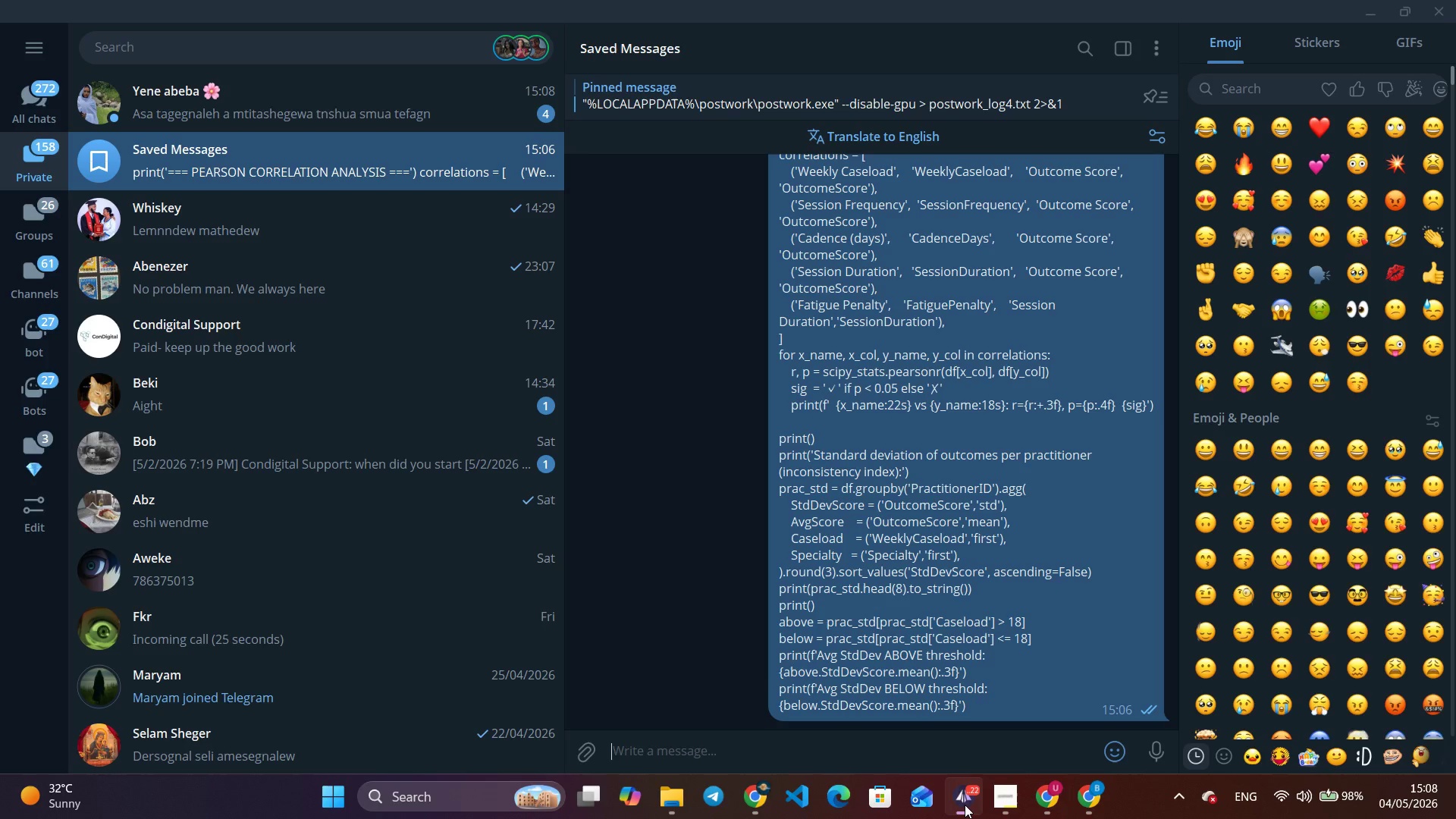 
scroll: coordinate [968, 806], scroll_direction: up, amount: 1.0
 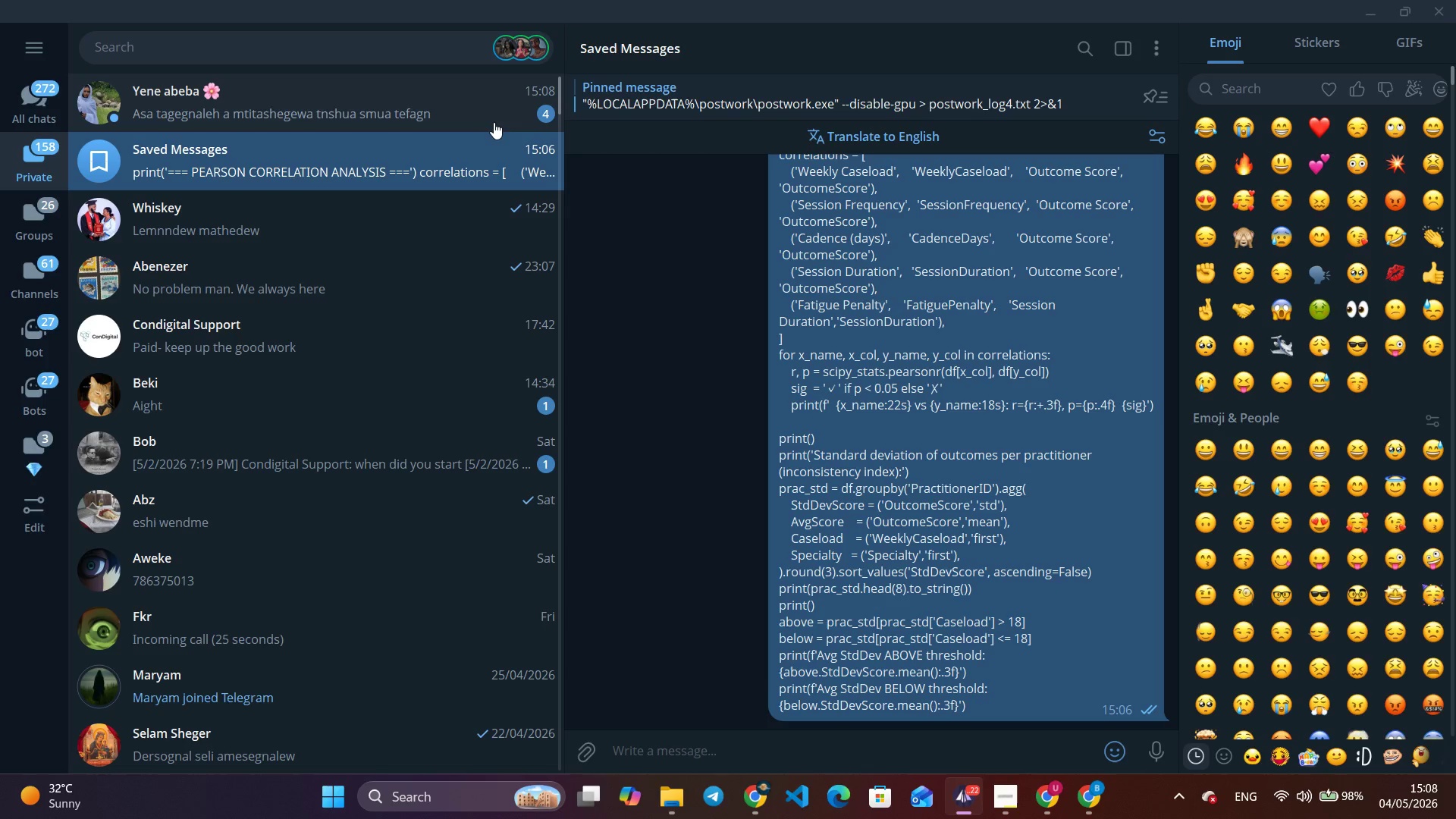 
left_click([494, 122])
 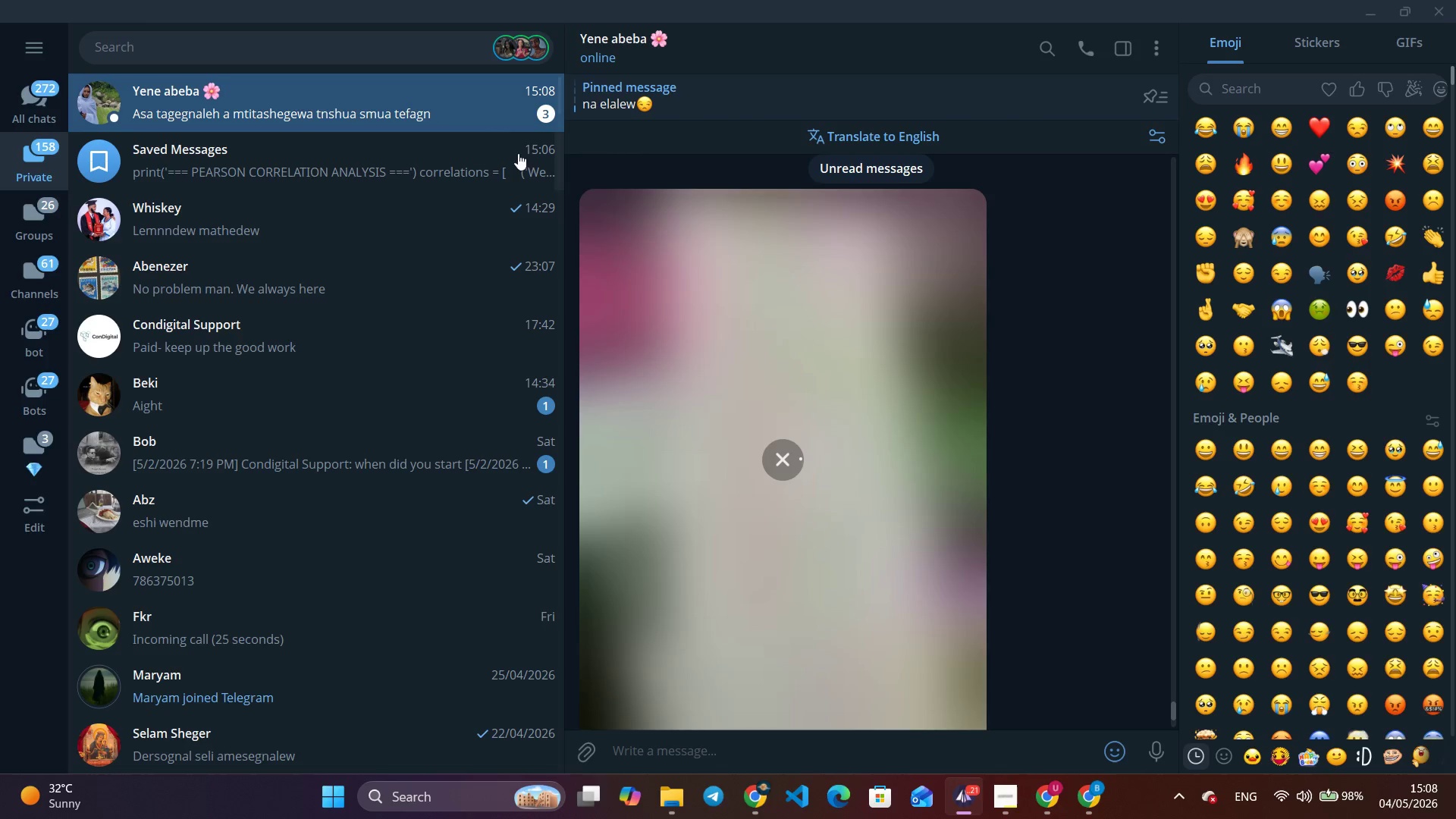 
scroll: coordinate [940, 426], scroll_direction: down, amount: 5.0
 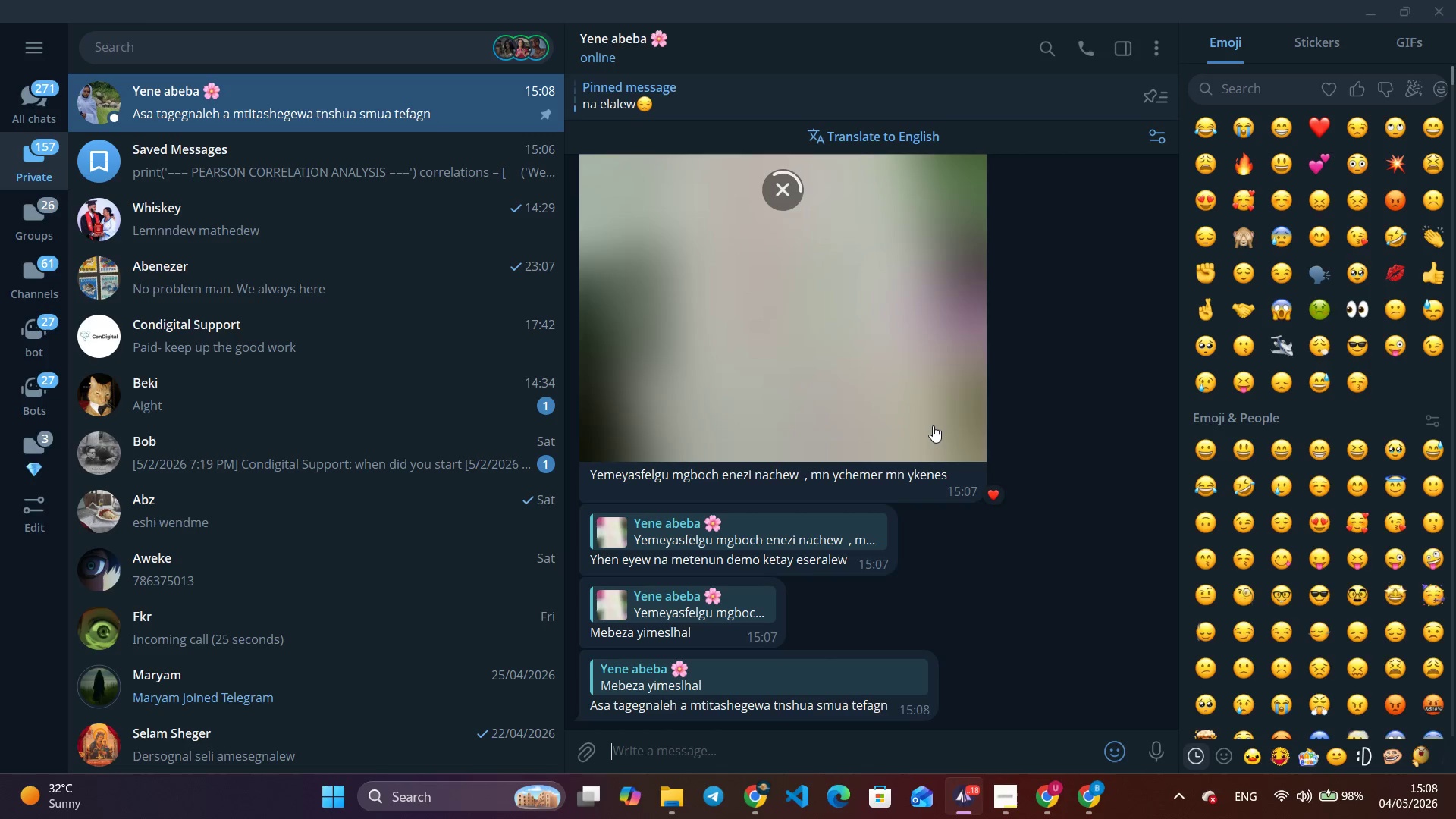 
wait(12.58)
 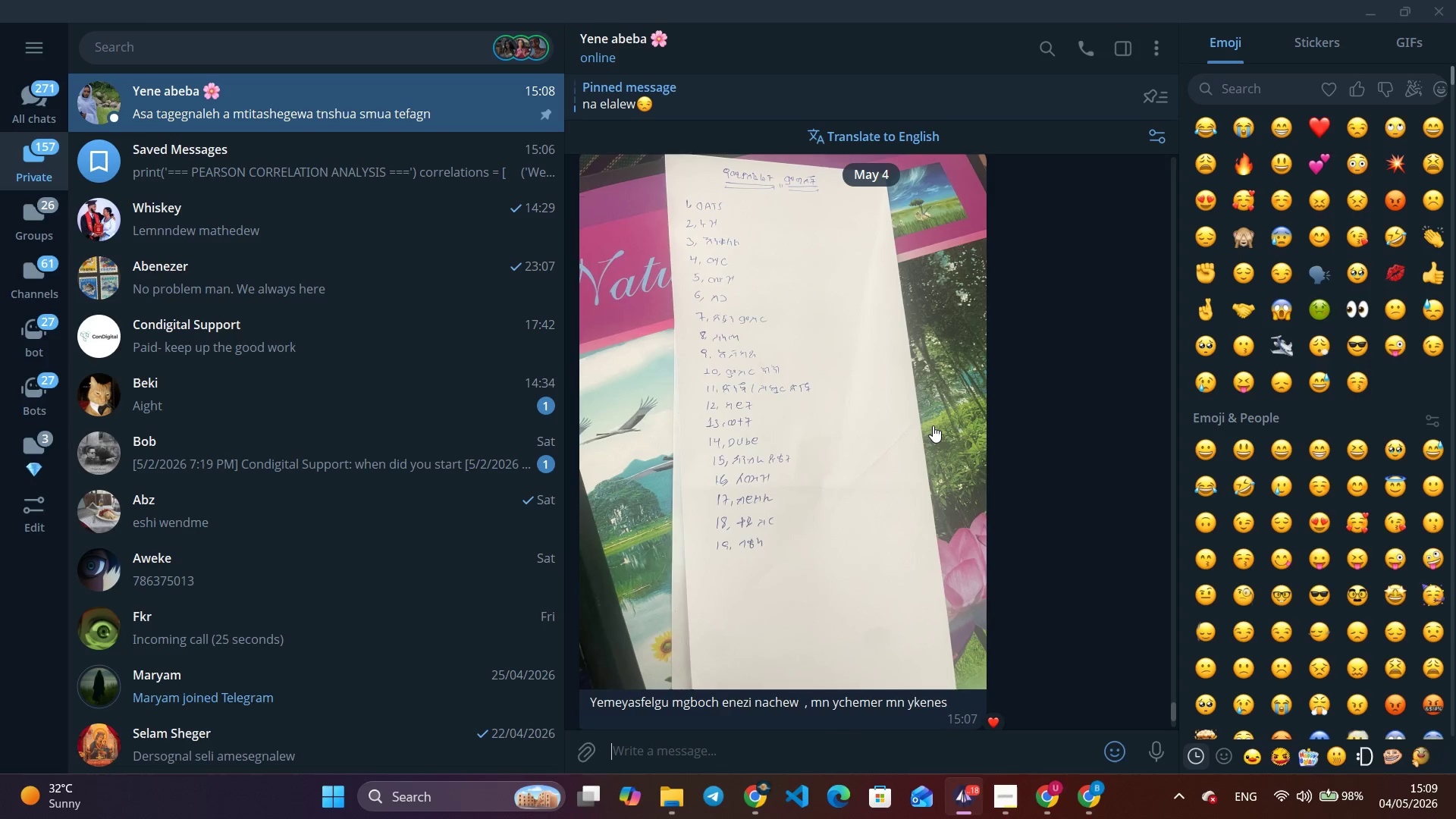 
left_click([933, 425])
 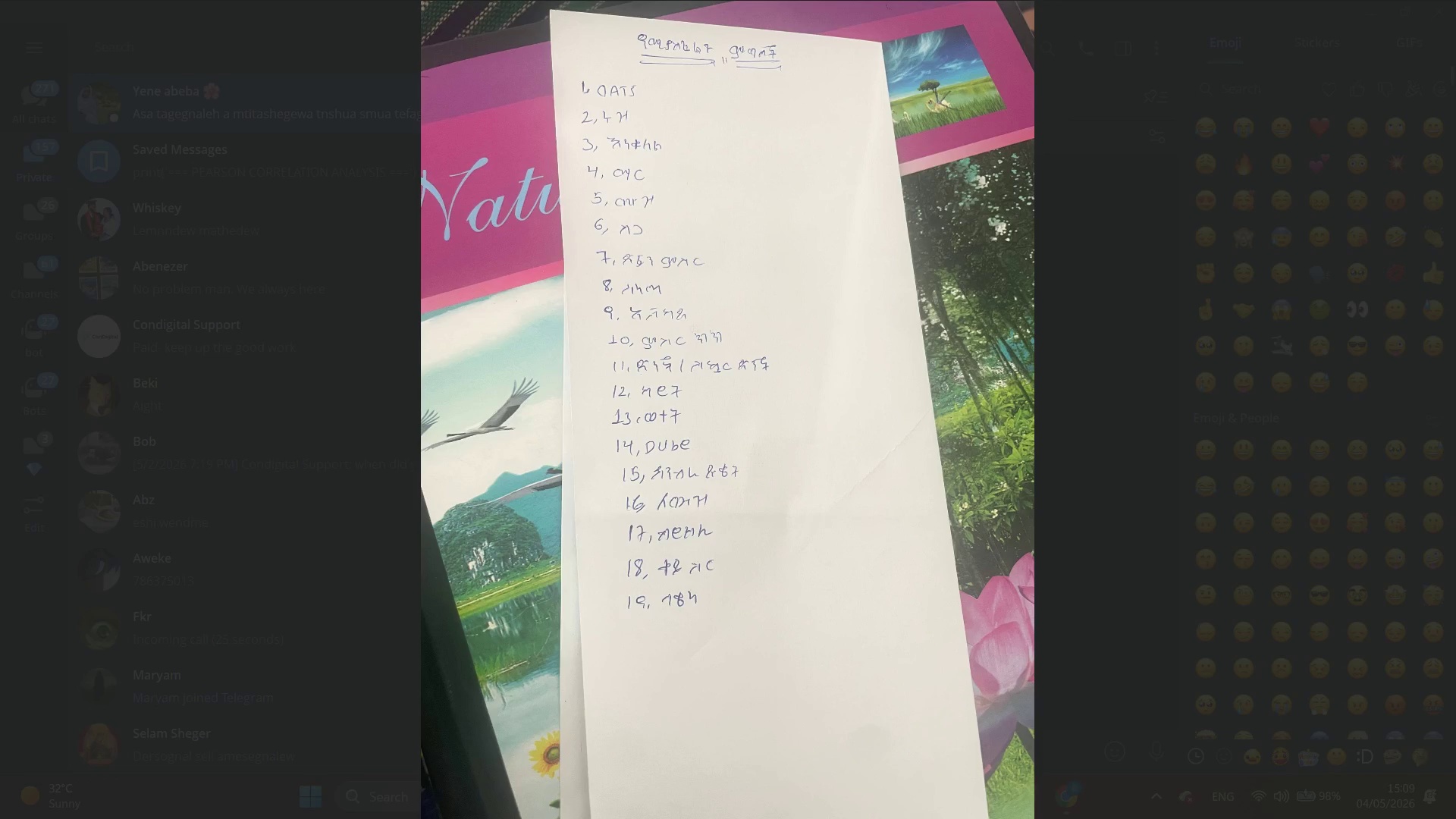 
scroll: coordinate [933, 425], scroll_direction: up, amount: 4.0
 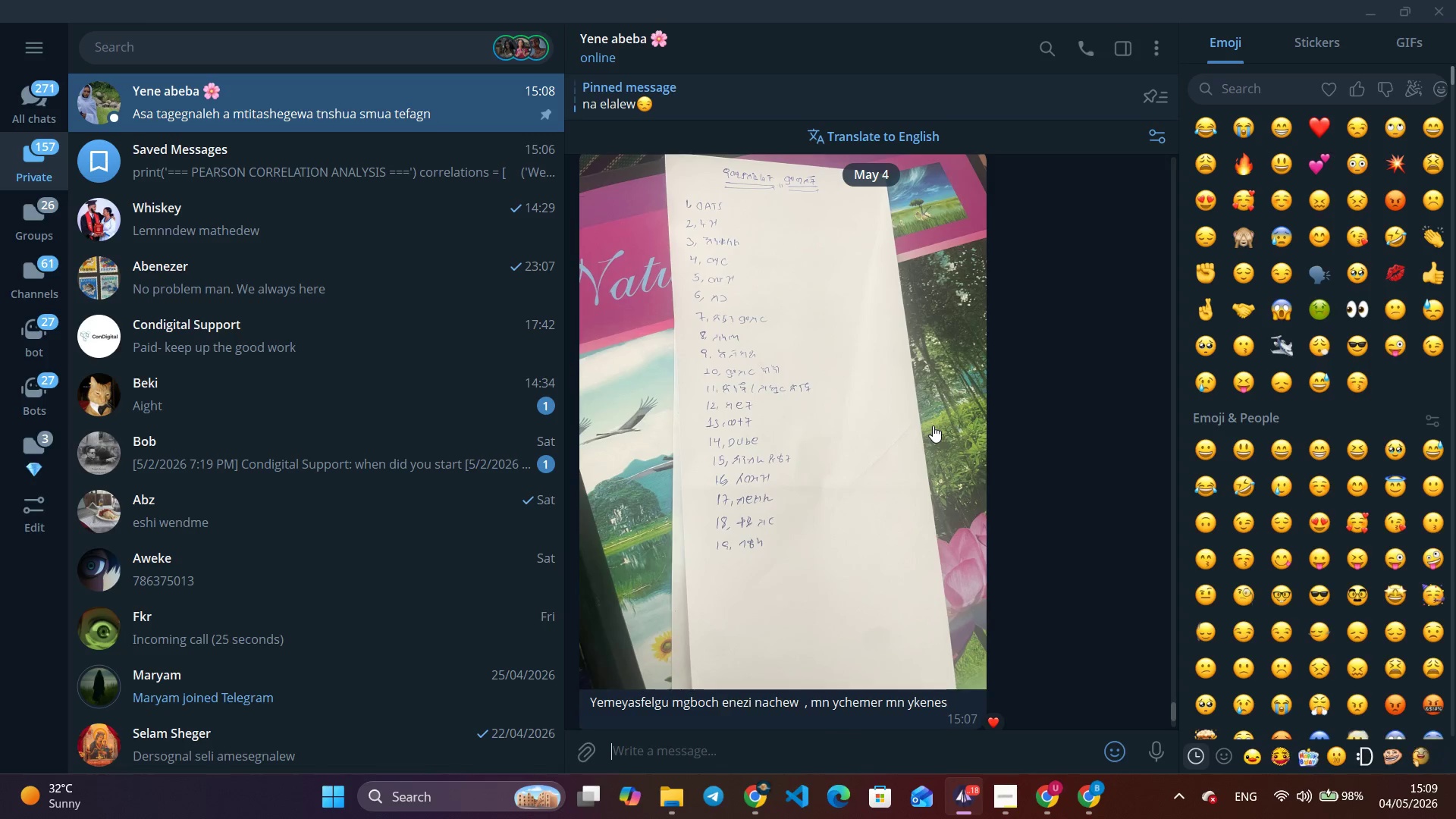 
wait(28.63)
 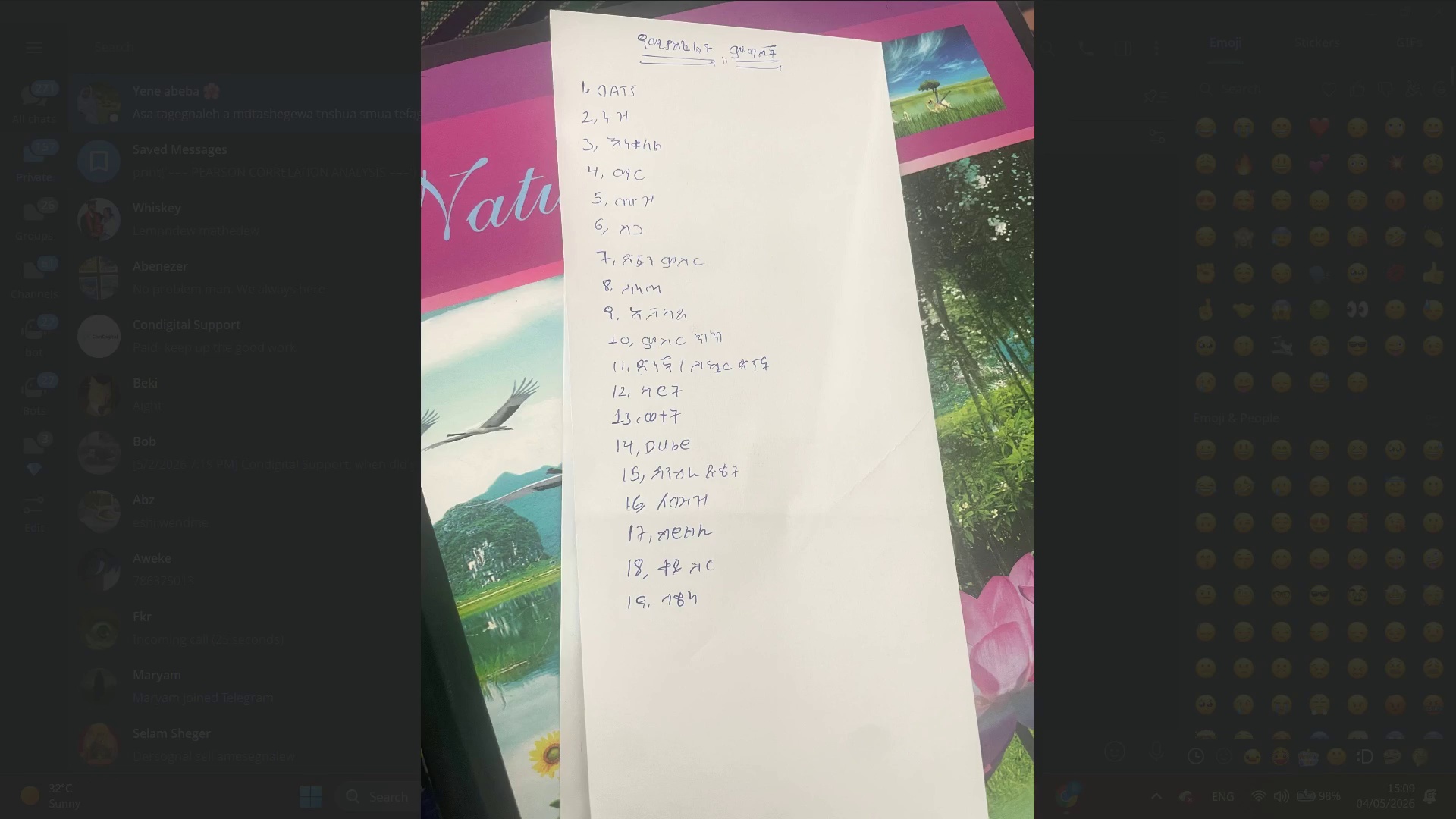 
left_click([335, 481])
 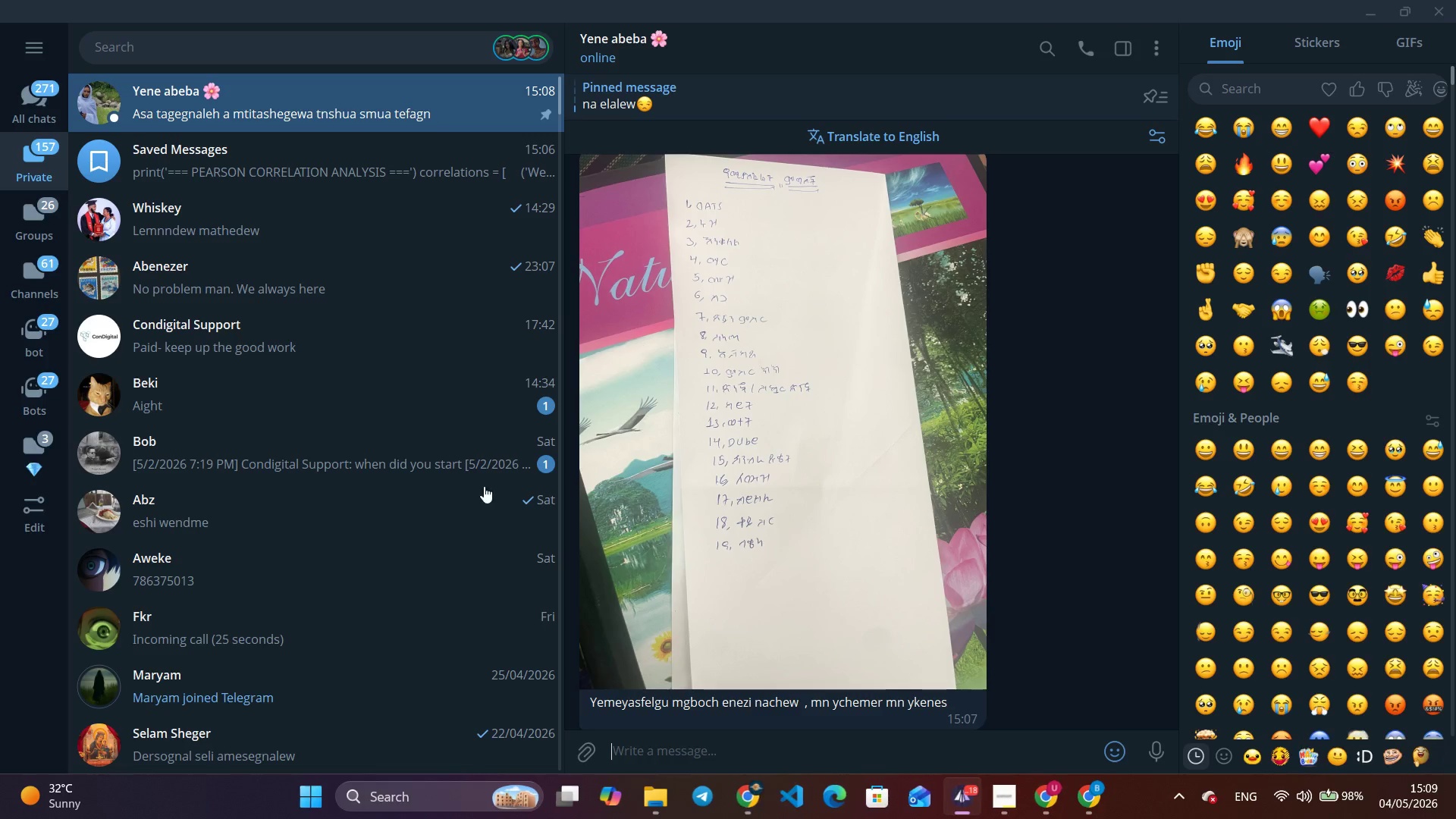 
scroll: coordinate [1035, 531], scroll_direction: down, amount: 9.0
 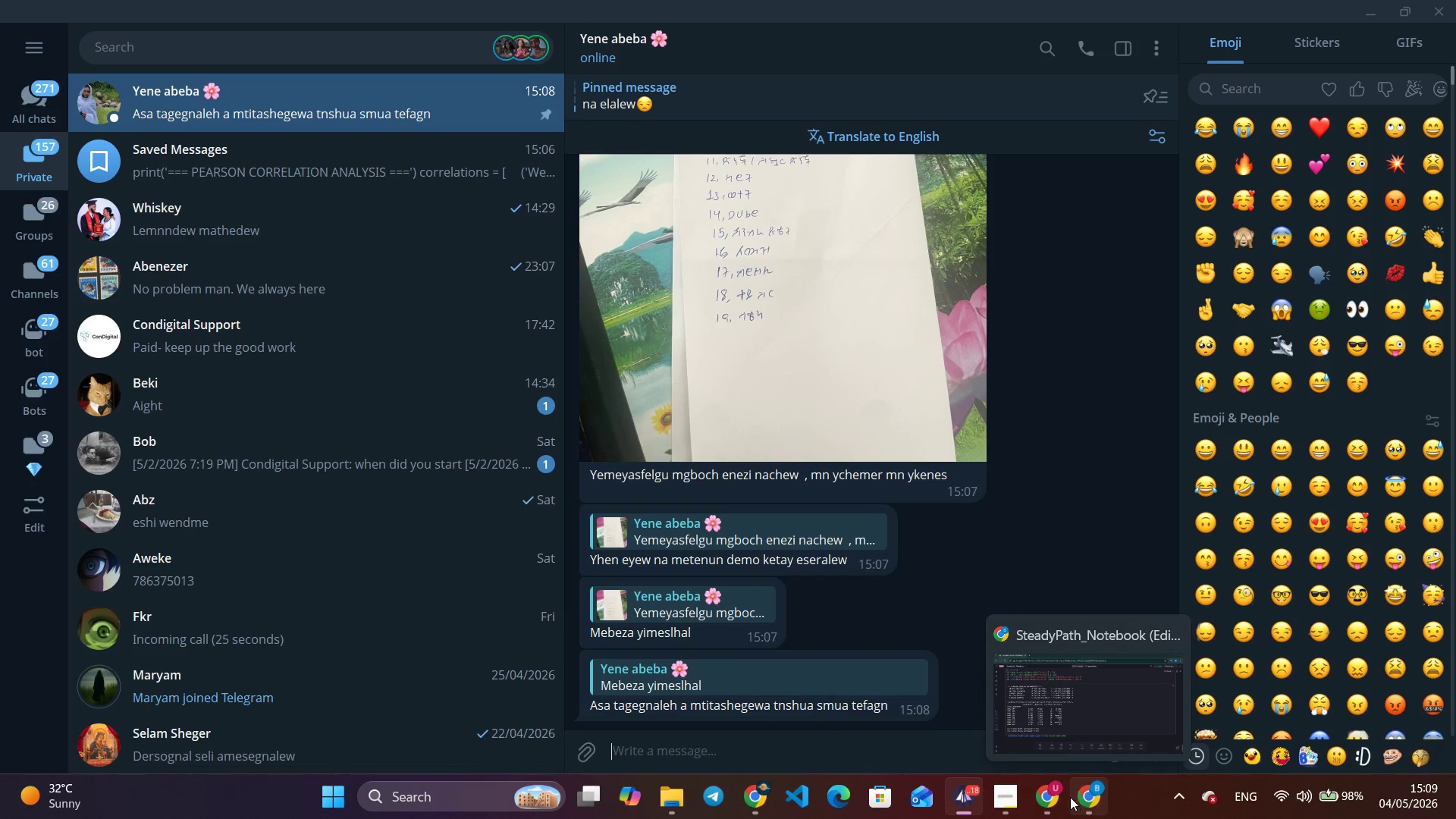 
double_click([792, 466])
 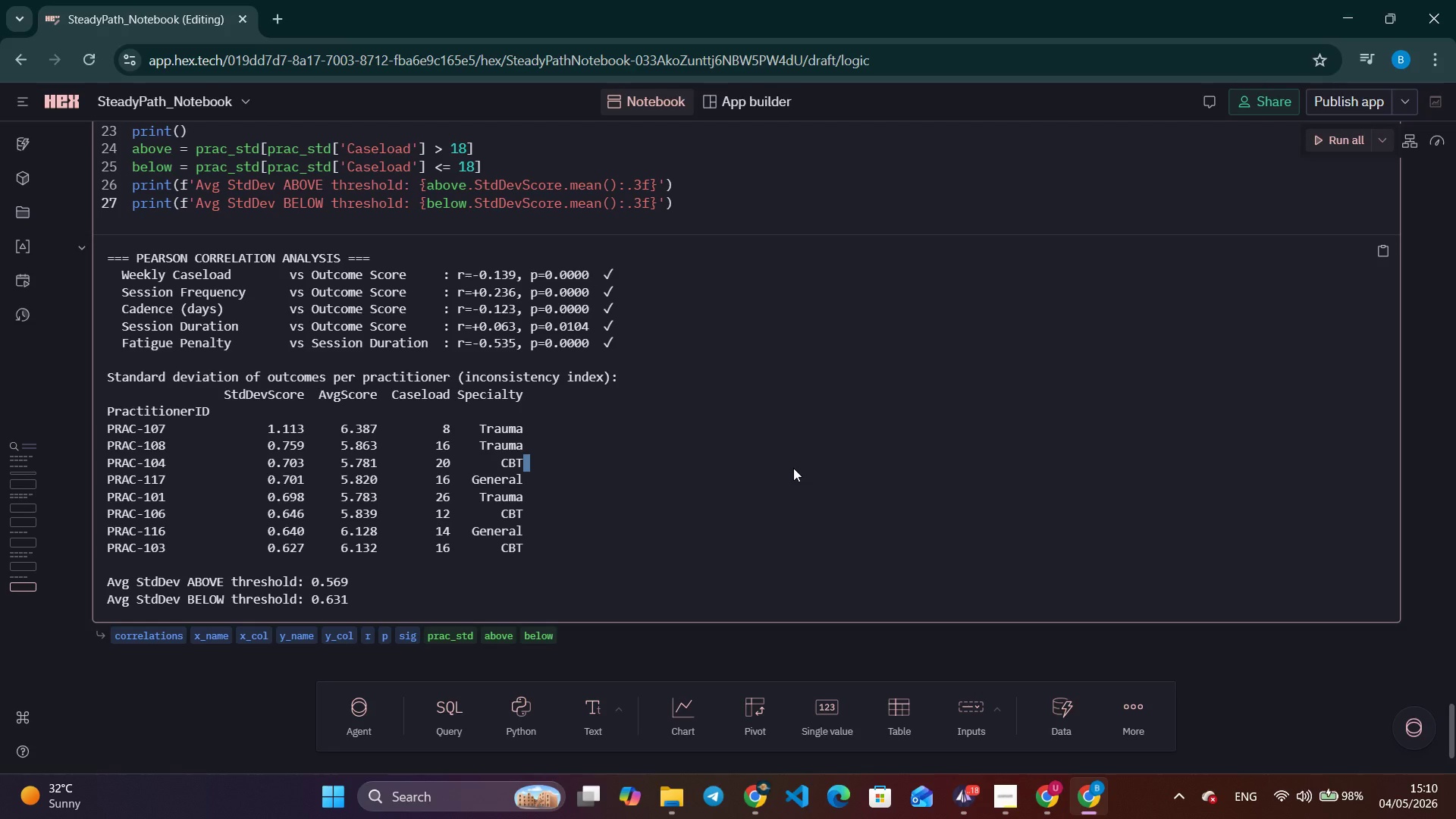 
wait(82.34)
 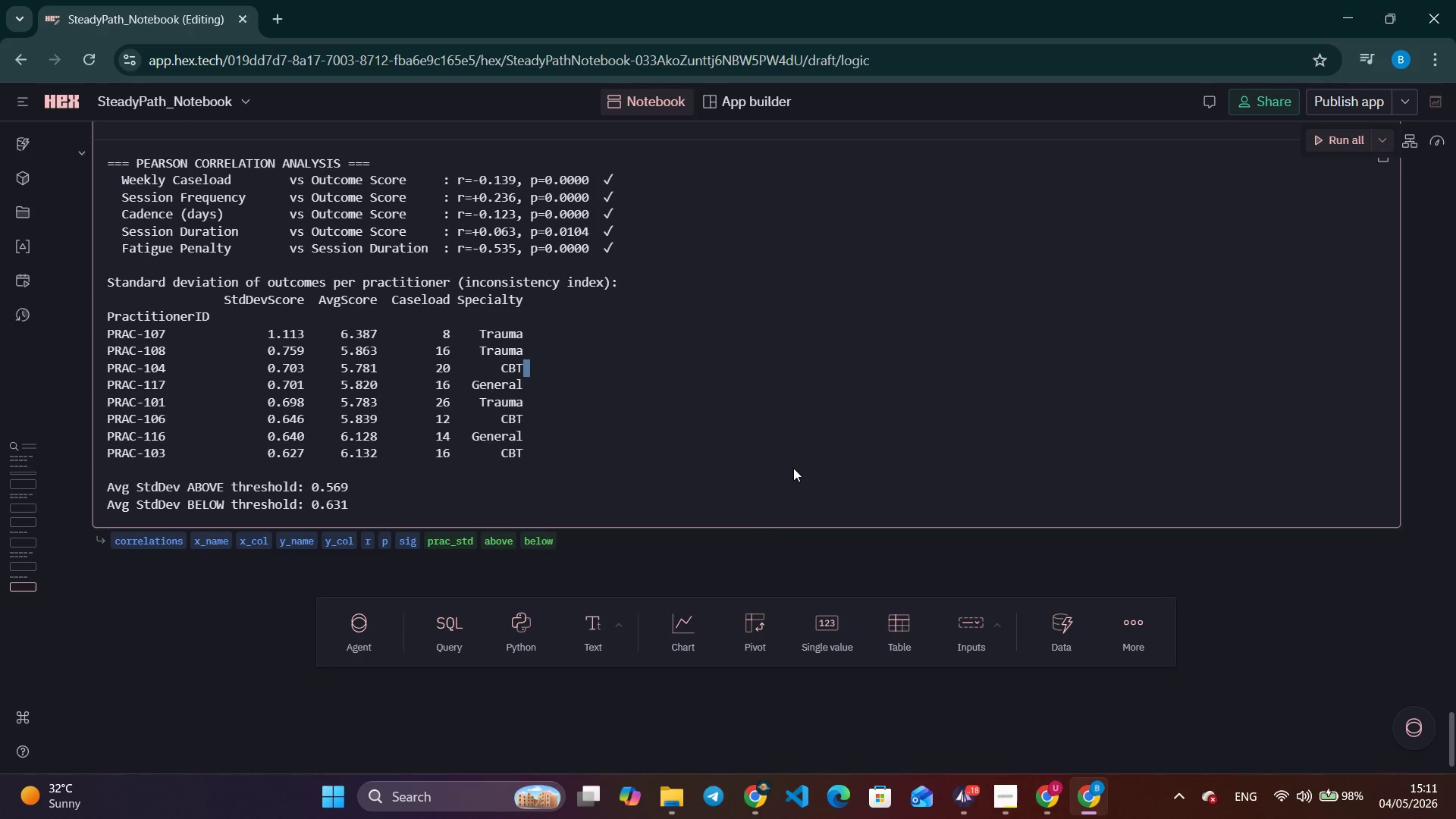 
left_click([792, 466])
 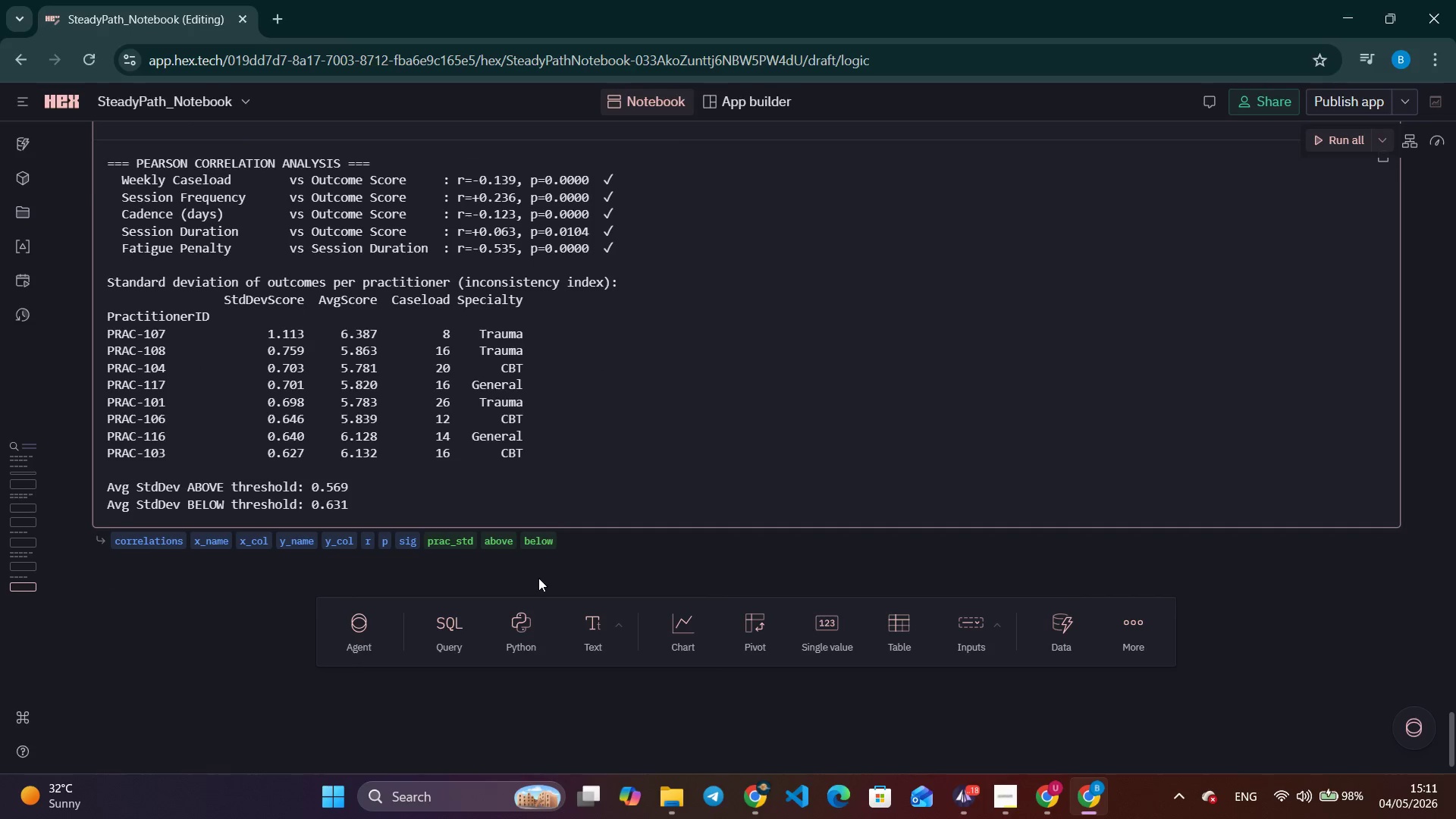 
scroll: coordinate [793, 468], scroll_direction: down, amount: 1.0
 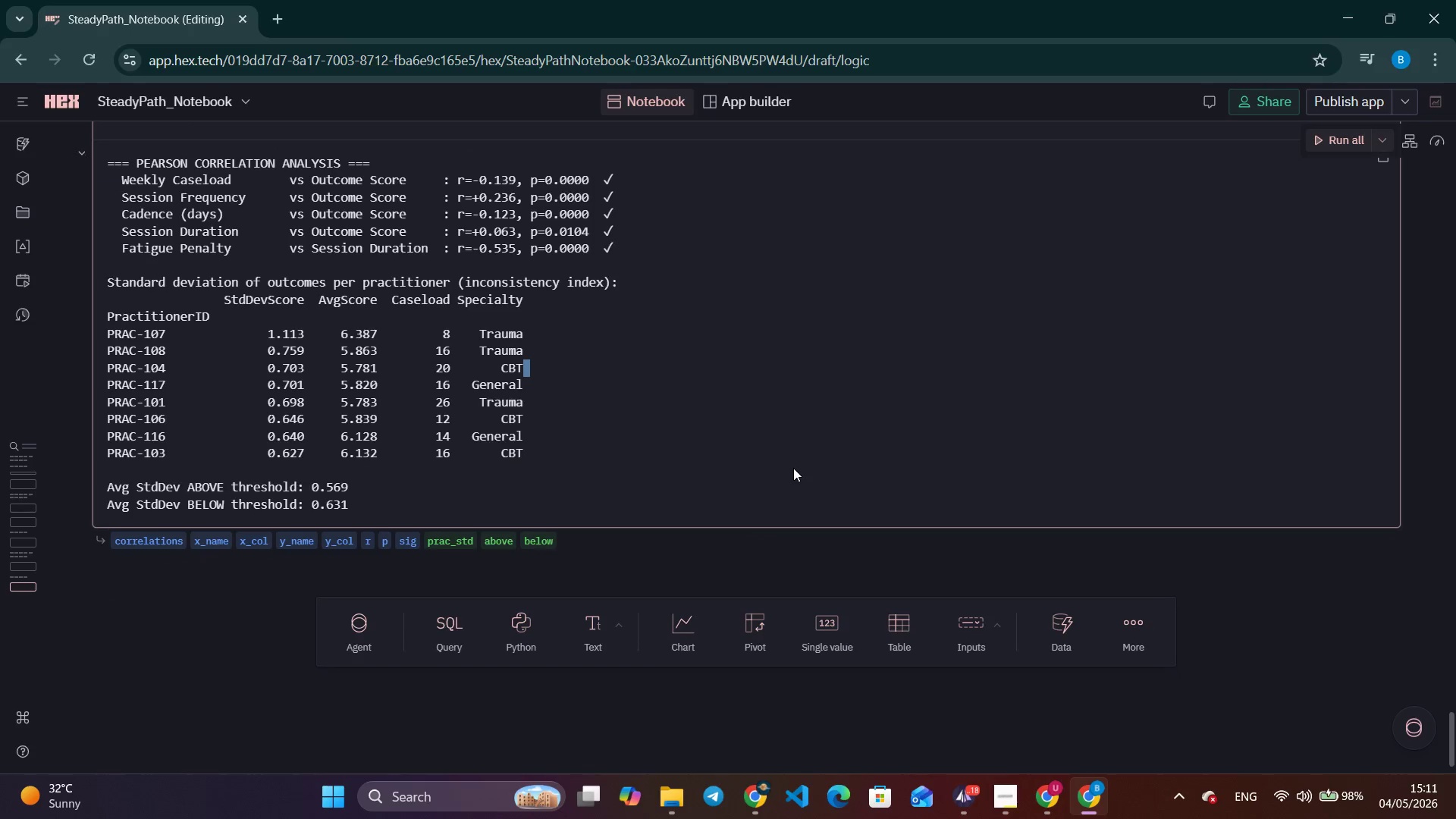 
left_click([535, 631])
 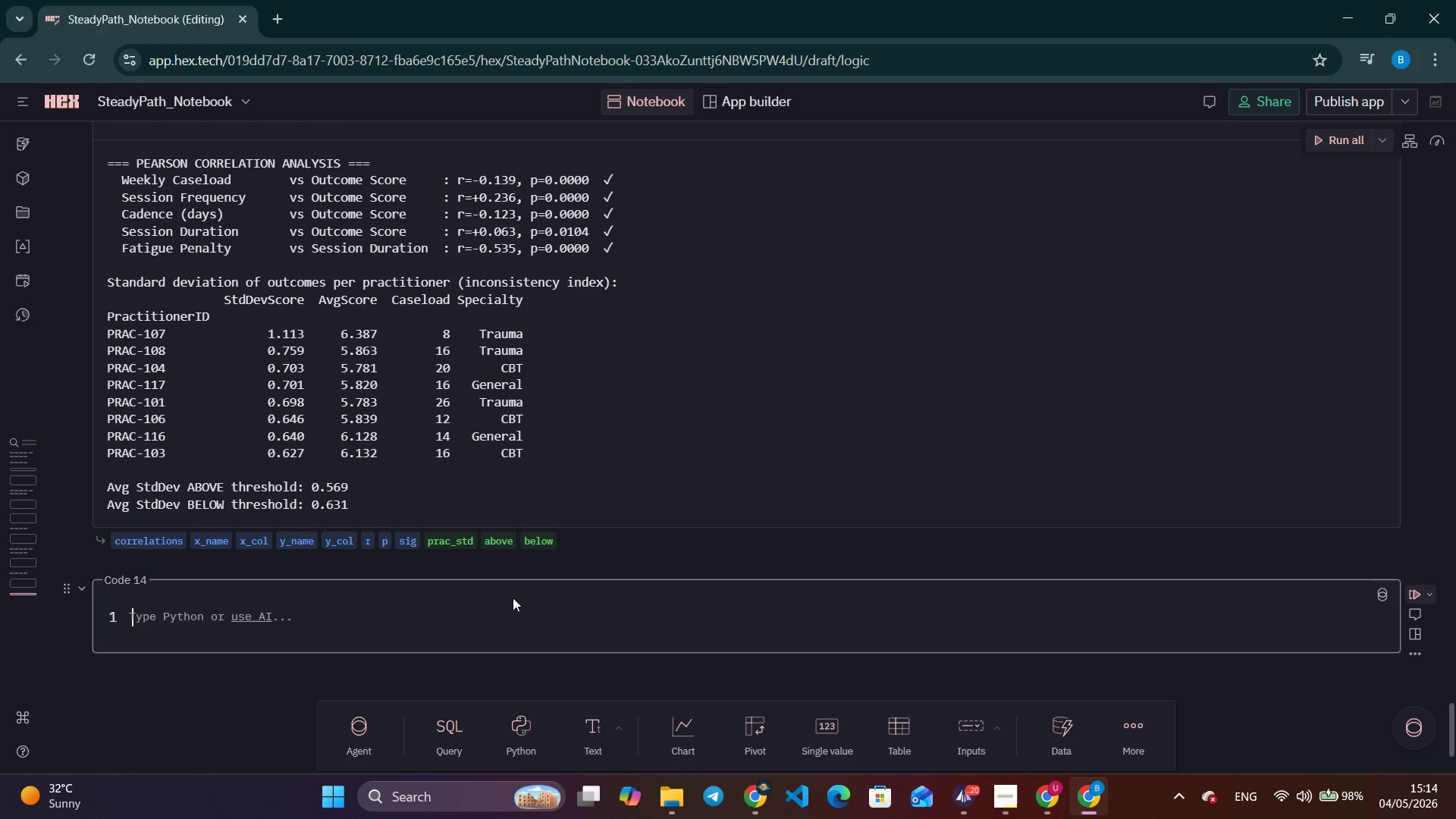 
wait(210.89)
 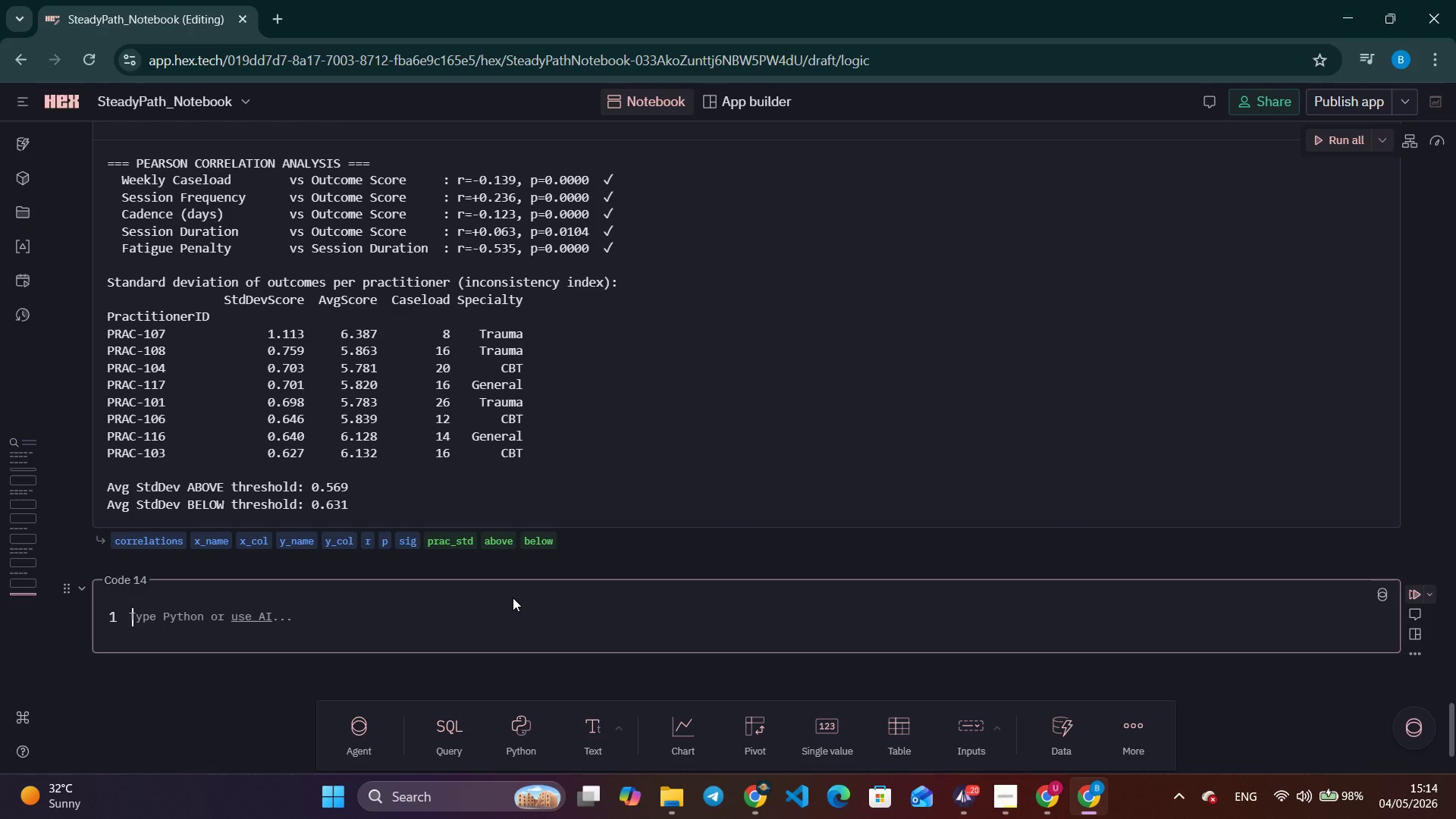 
left_click([513, 598])
 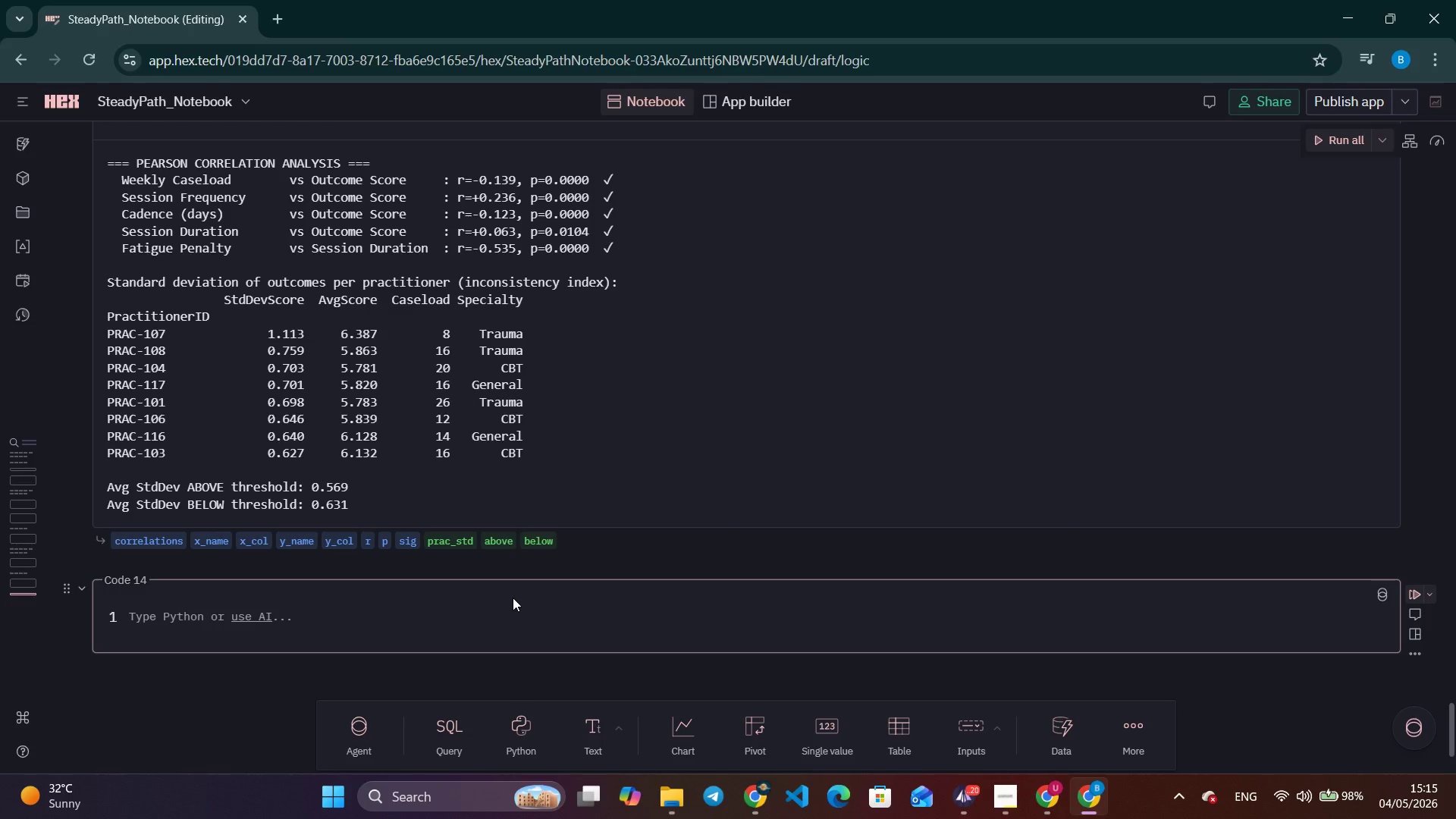 
wait(39.92)
 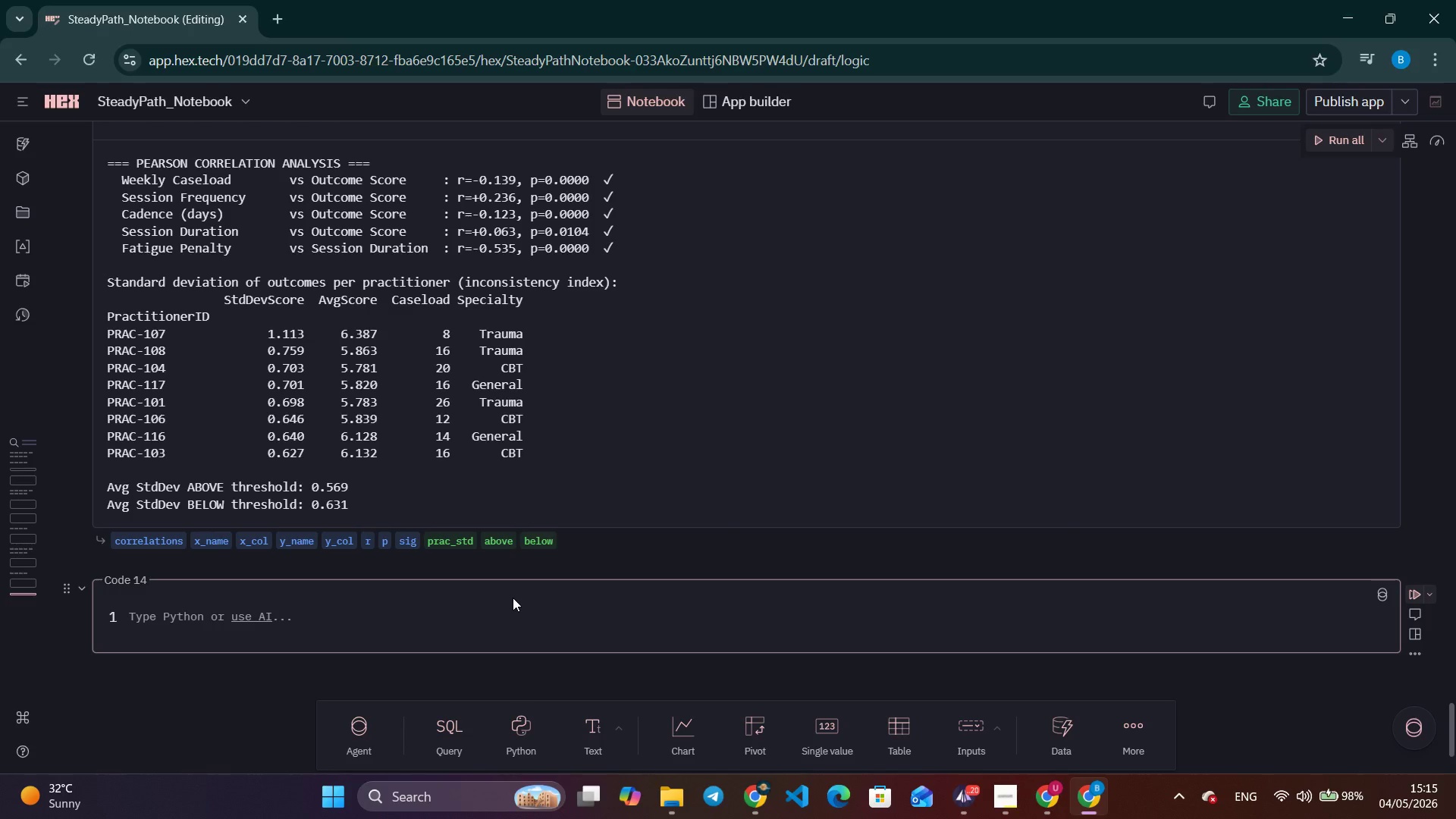 
scroll: coordinate [897, 492], scroll_direction: up, amount: 7.0
 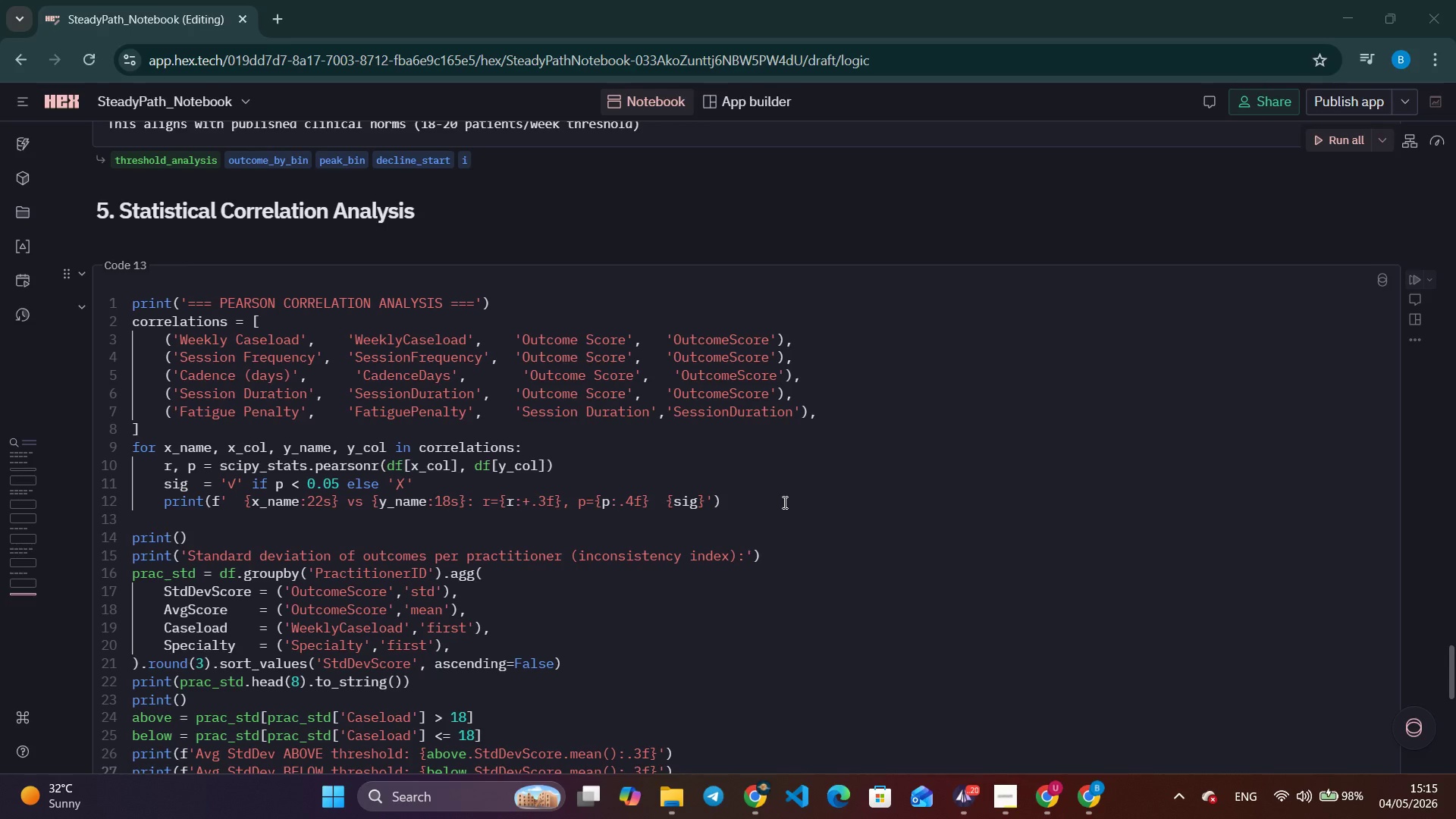 
wait(19.63)
 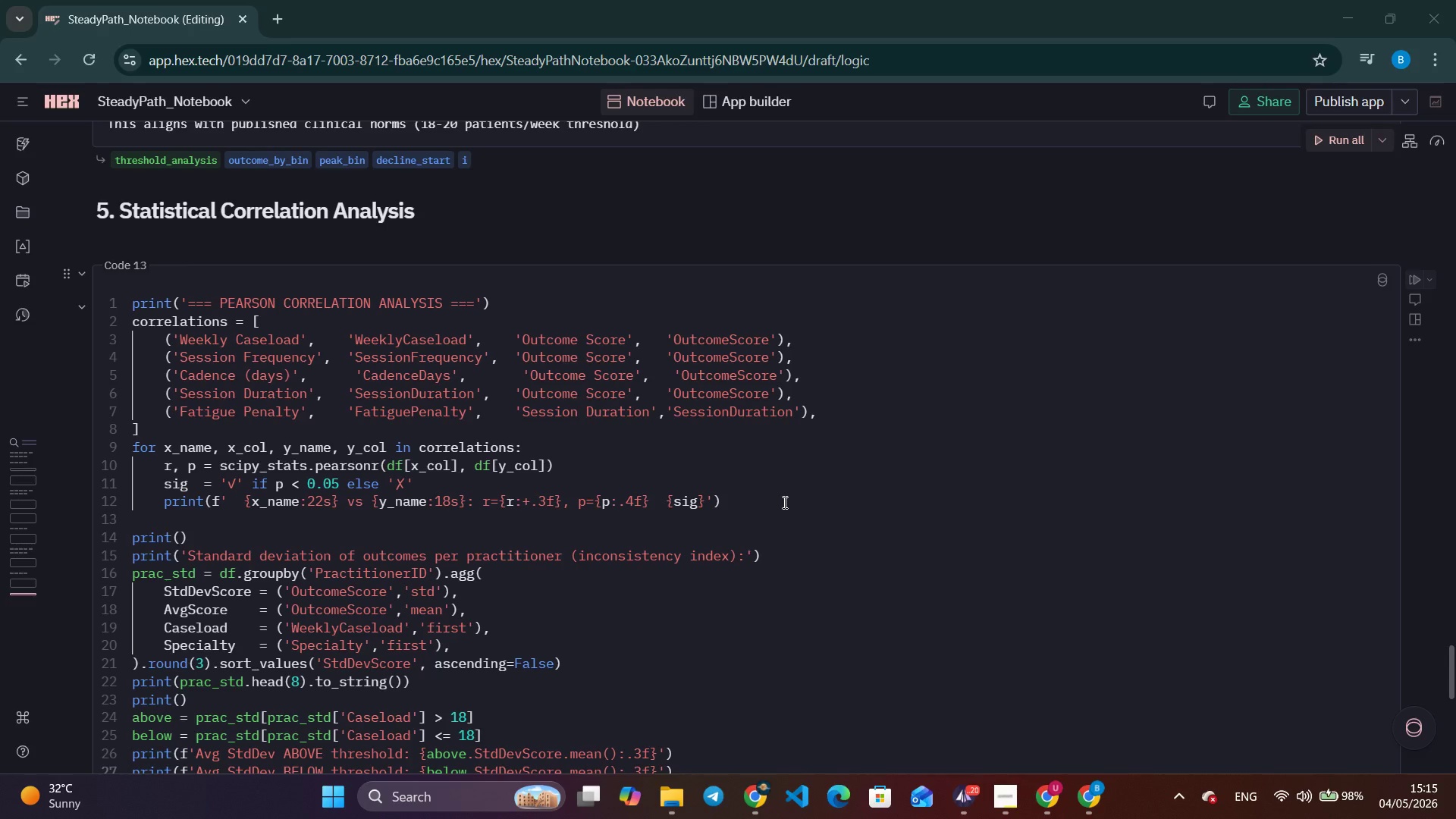 
left_click([977, 808])
 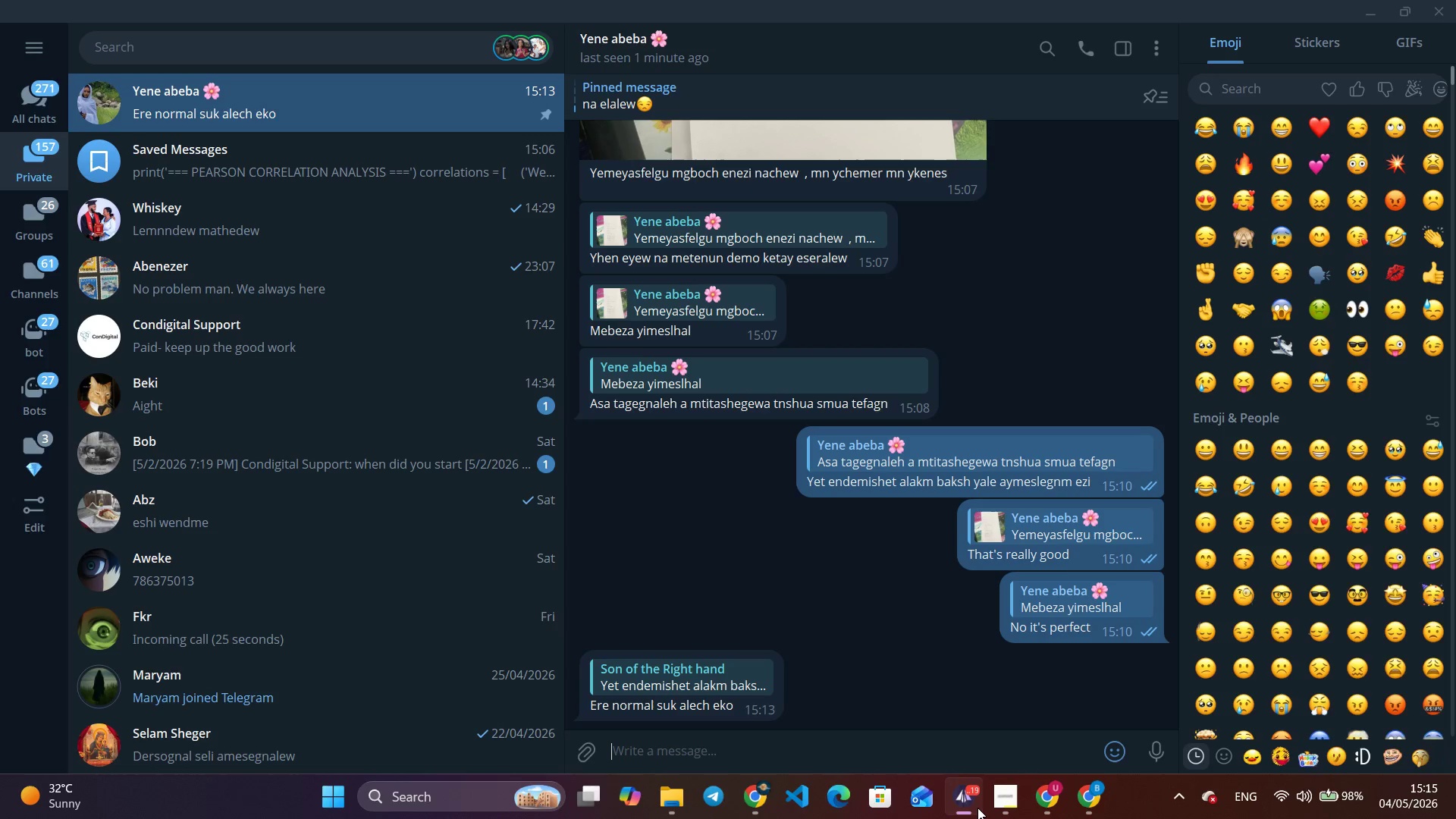 
left_click([977, 808])
 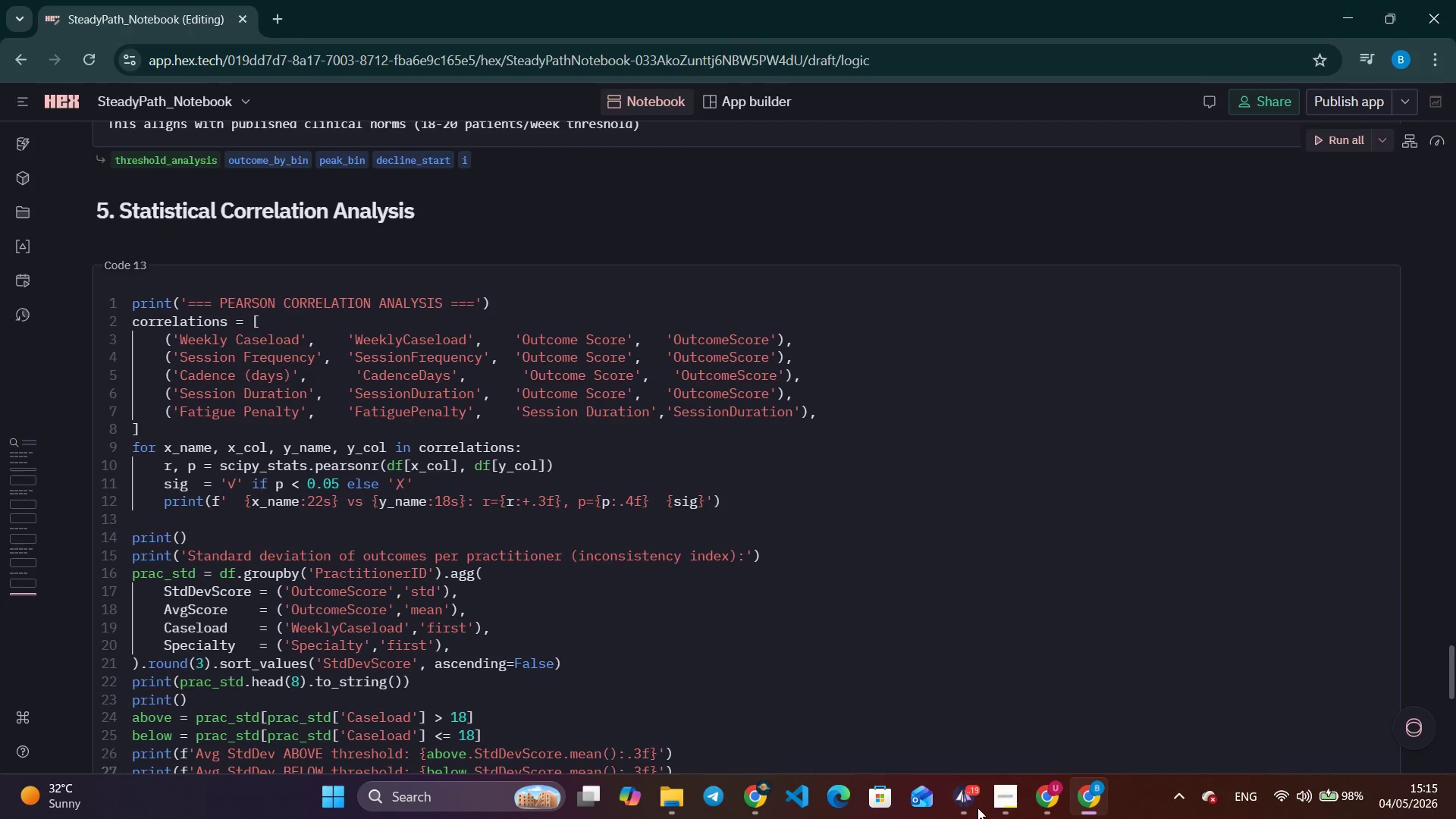 
left_click([878, 588])
 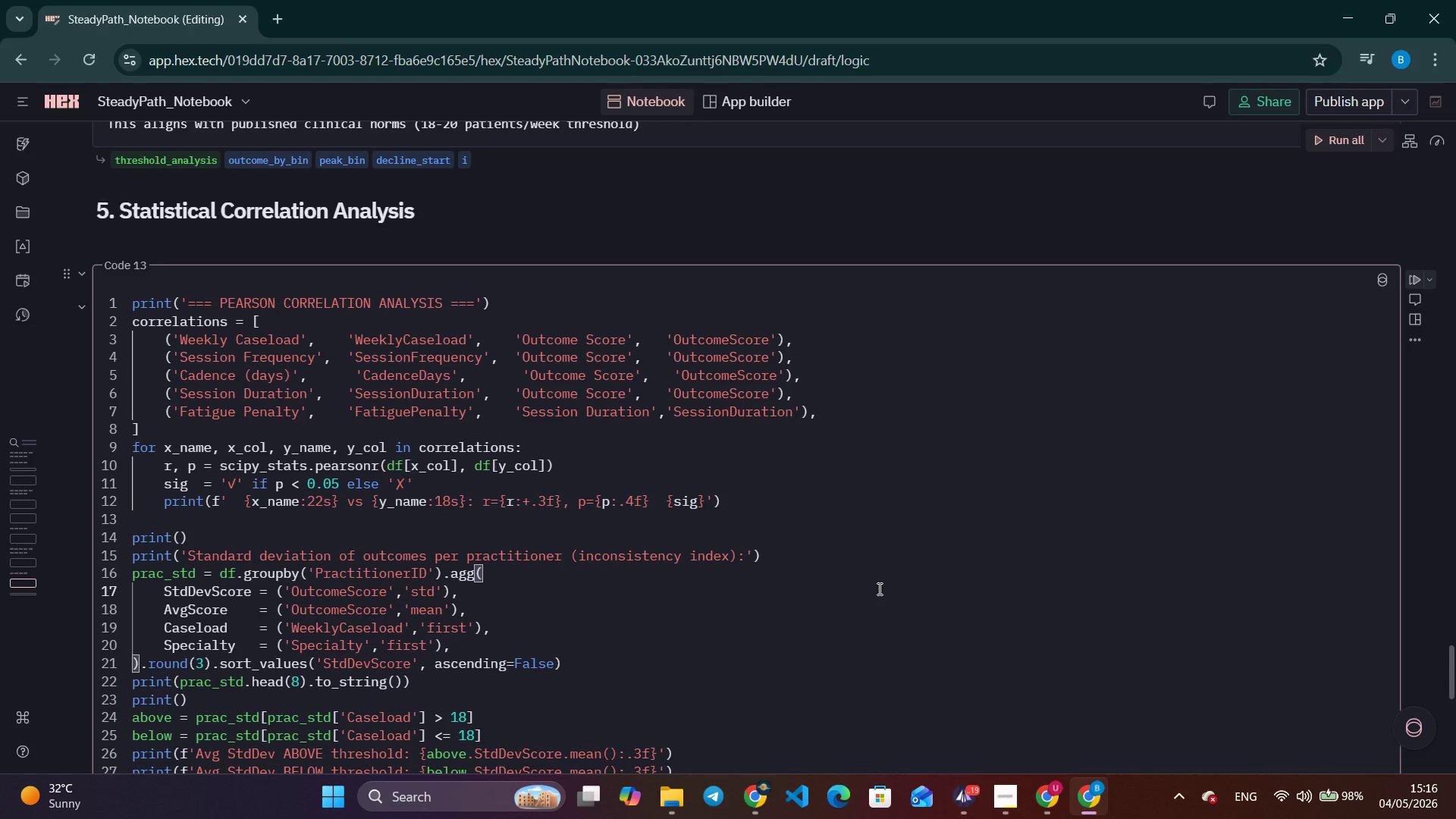 
wait(40.44)
 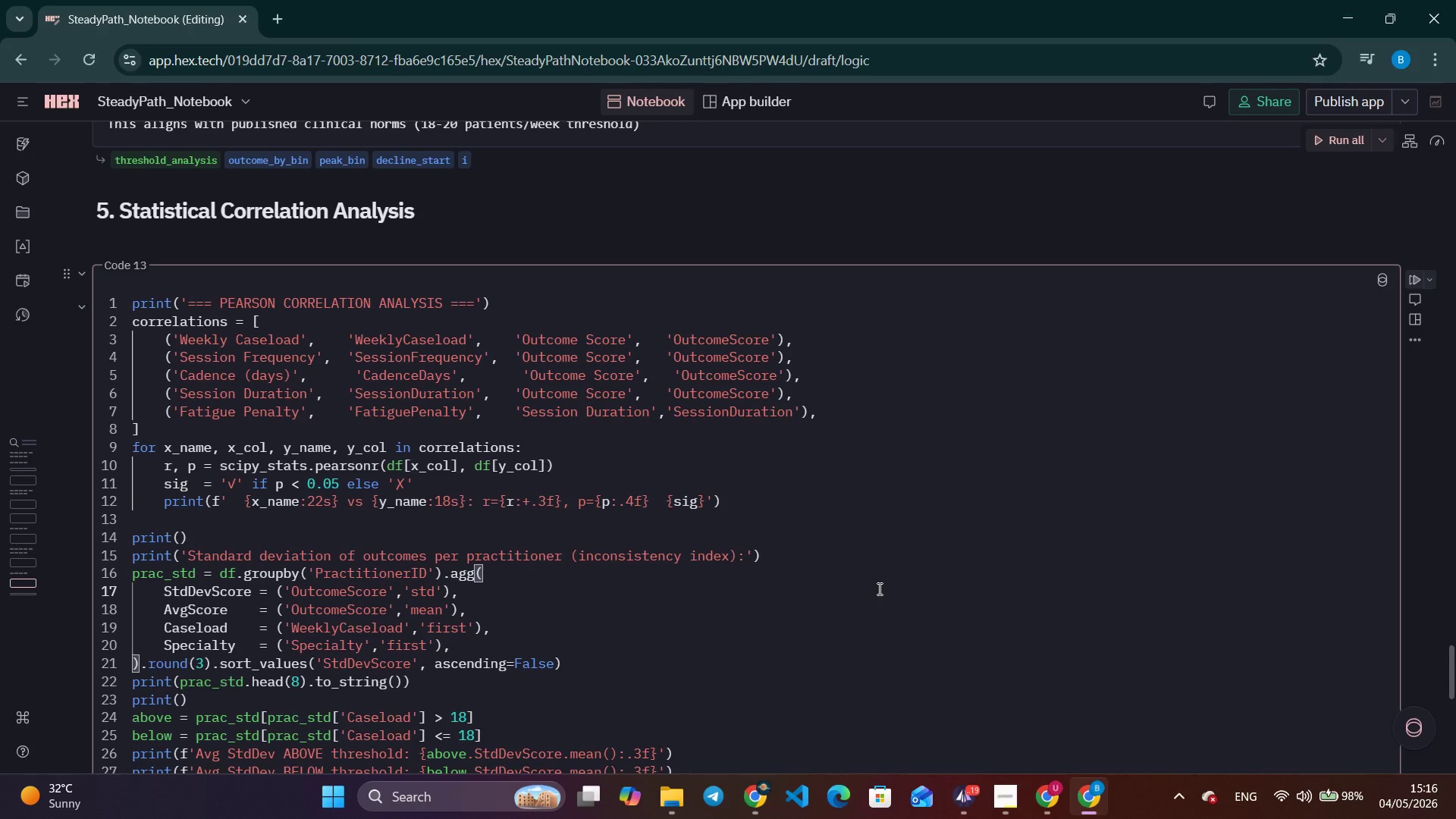 
key(Alt+AltLeft)
 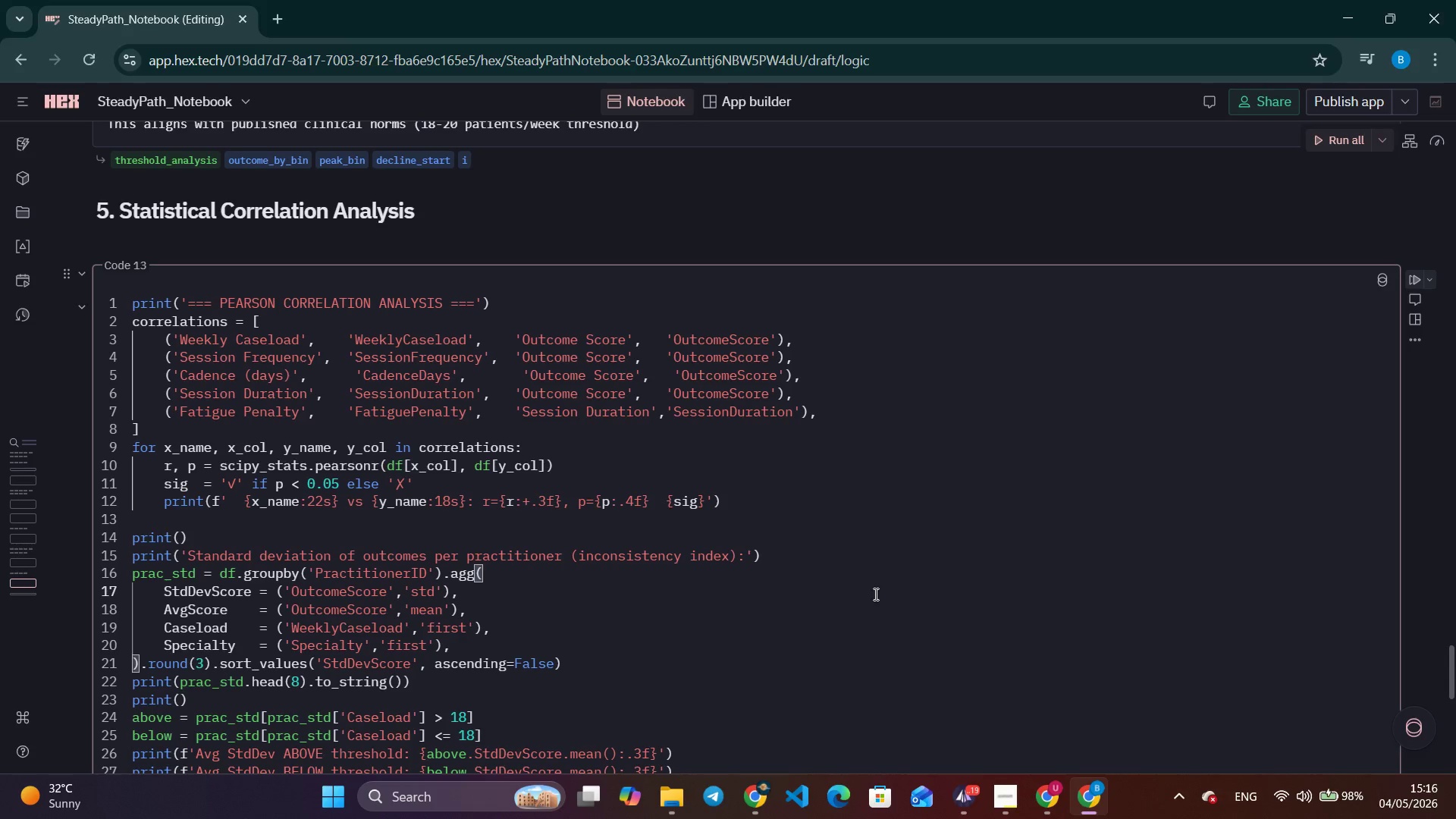 
key(Alt+Tab)
 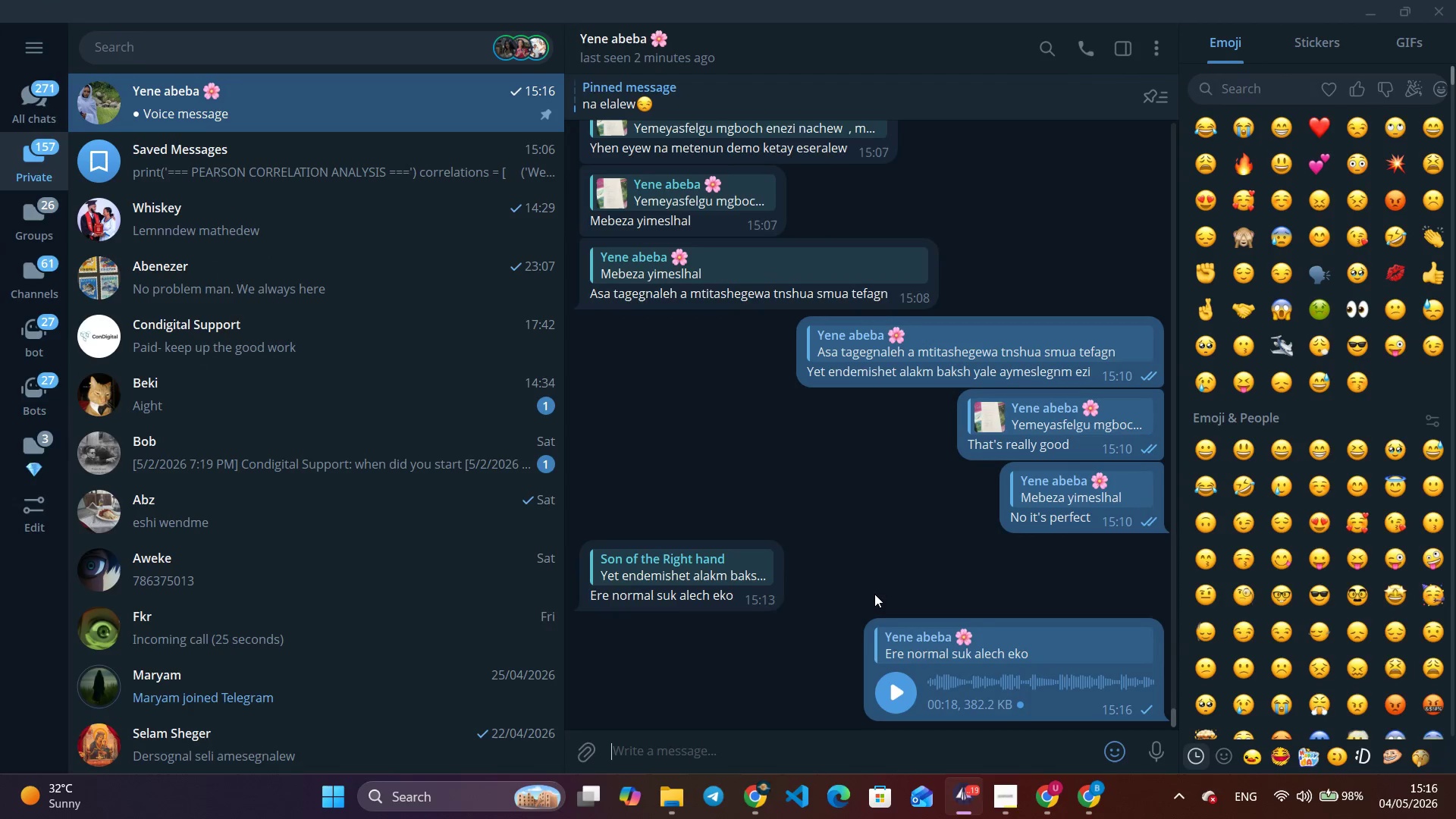 
key(Alt+Tab)
 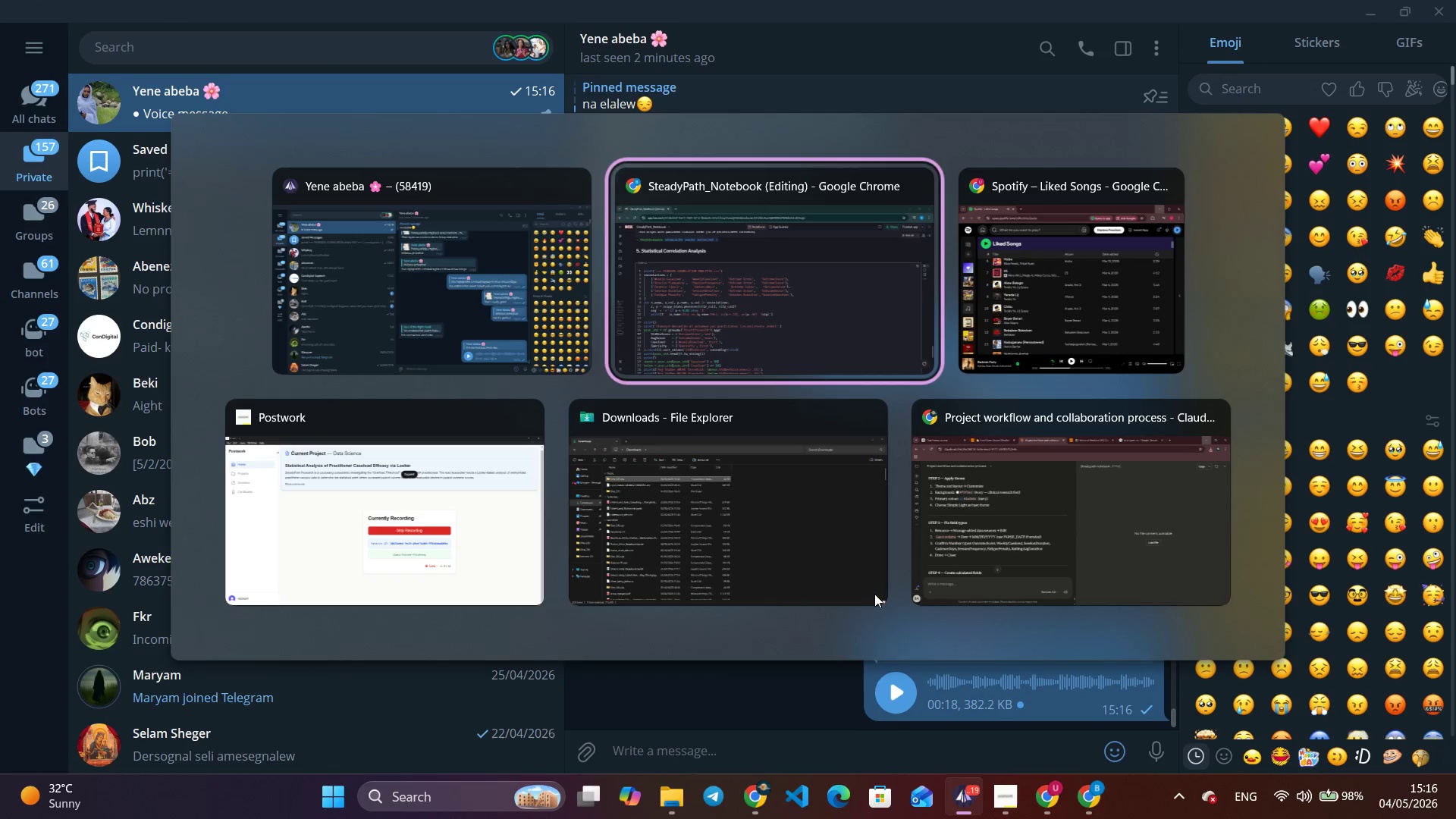 
key(Alt+Tab)
 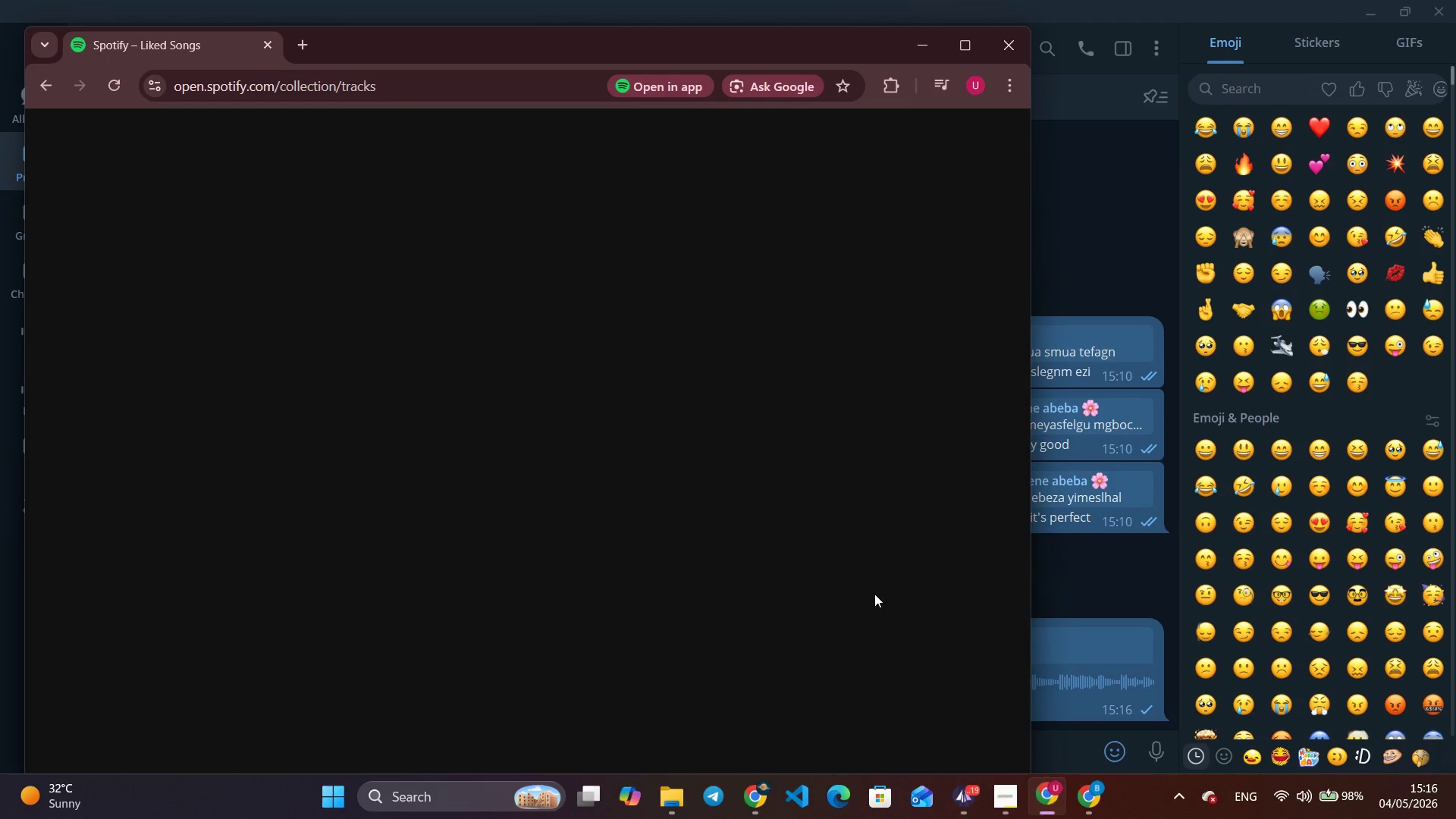 
key(Space)
 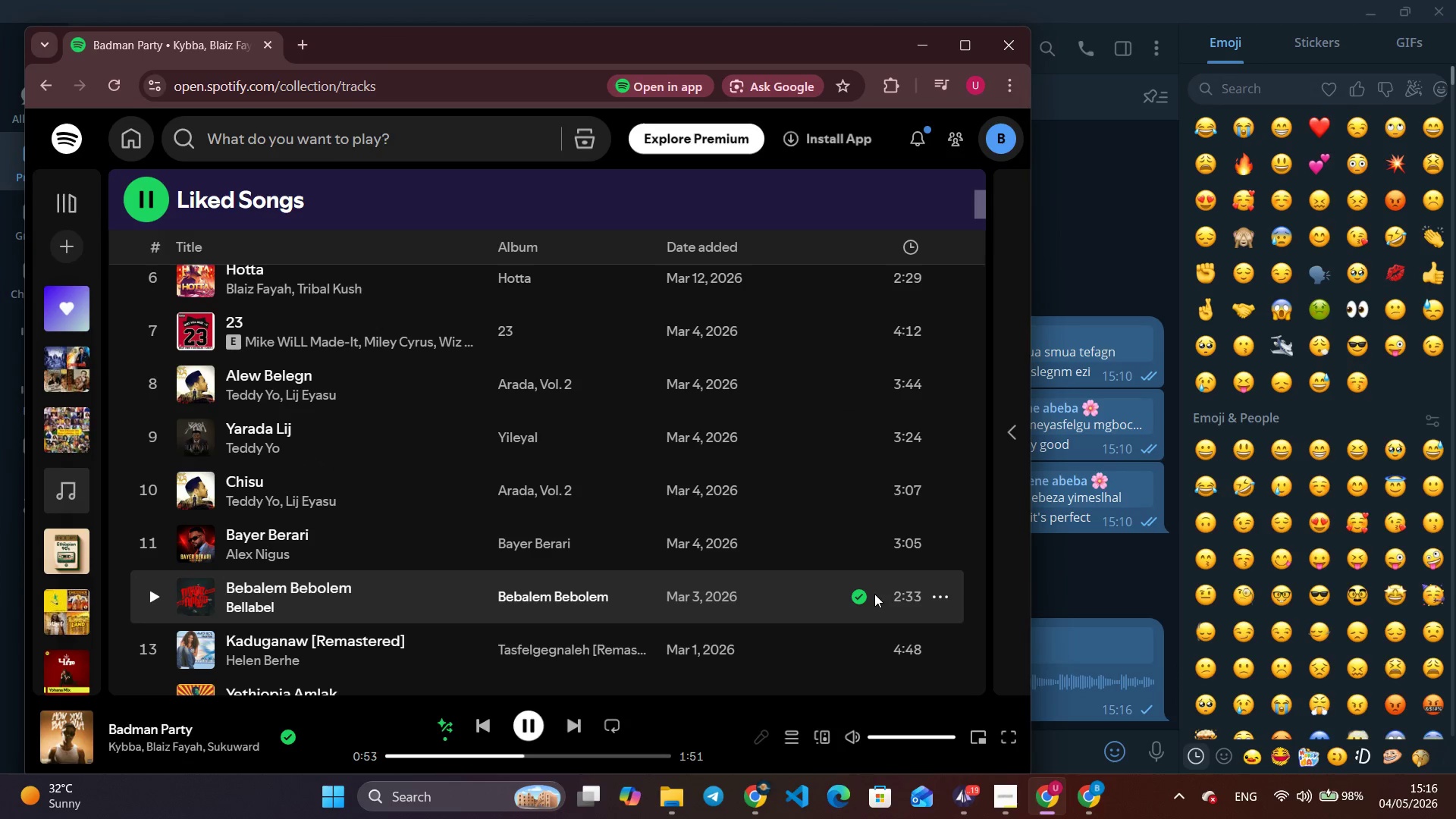 
key(Alt+AltLeft)
 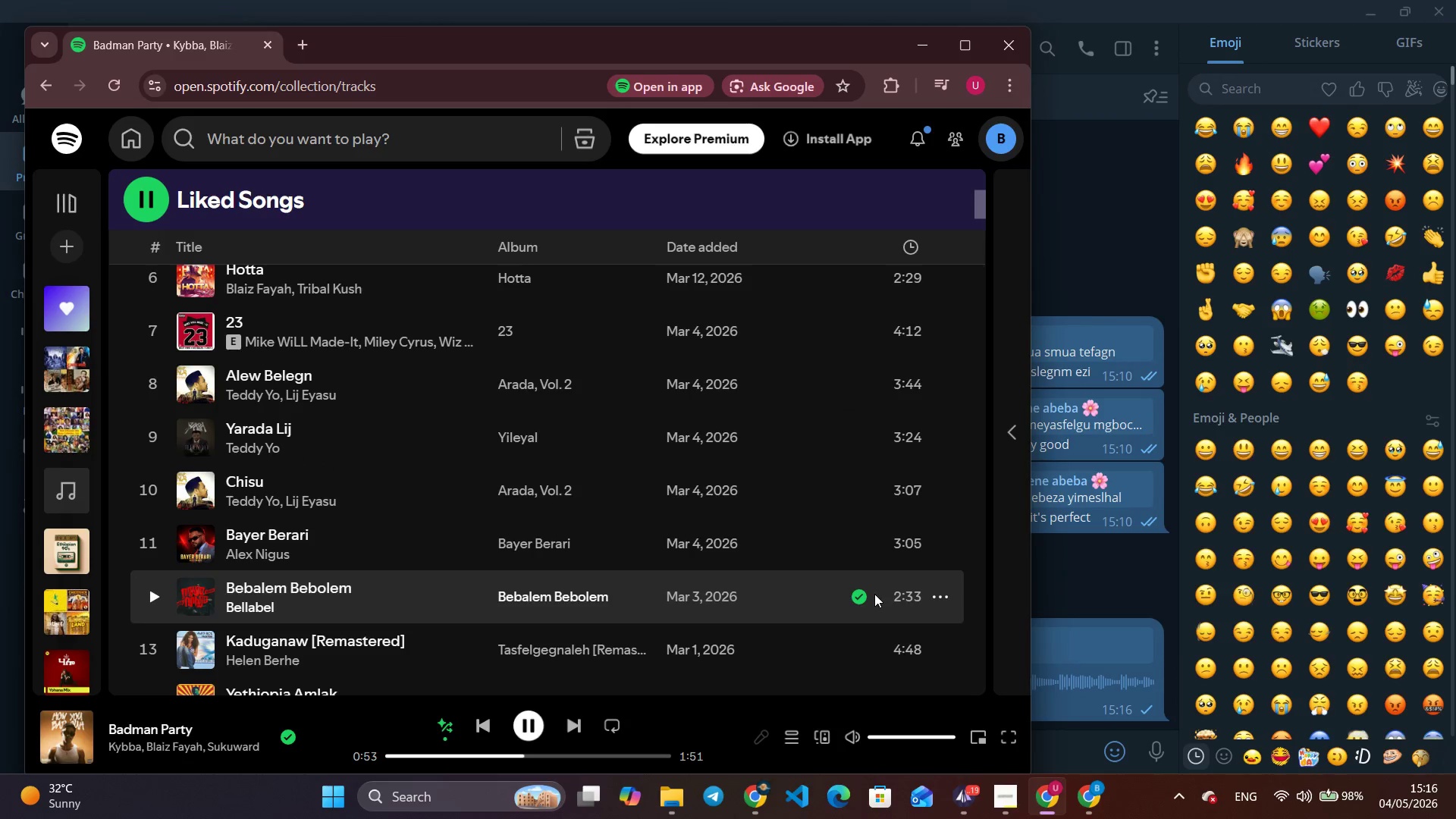 
key(Tab)
 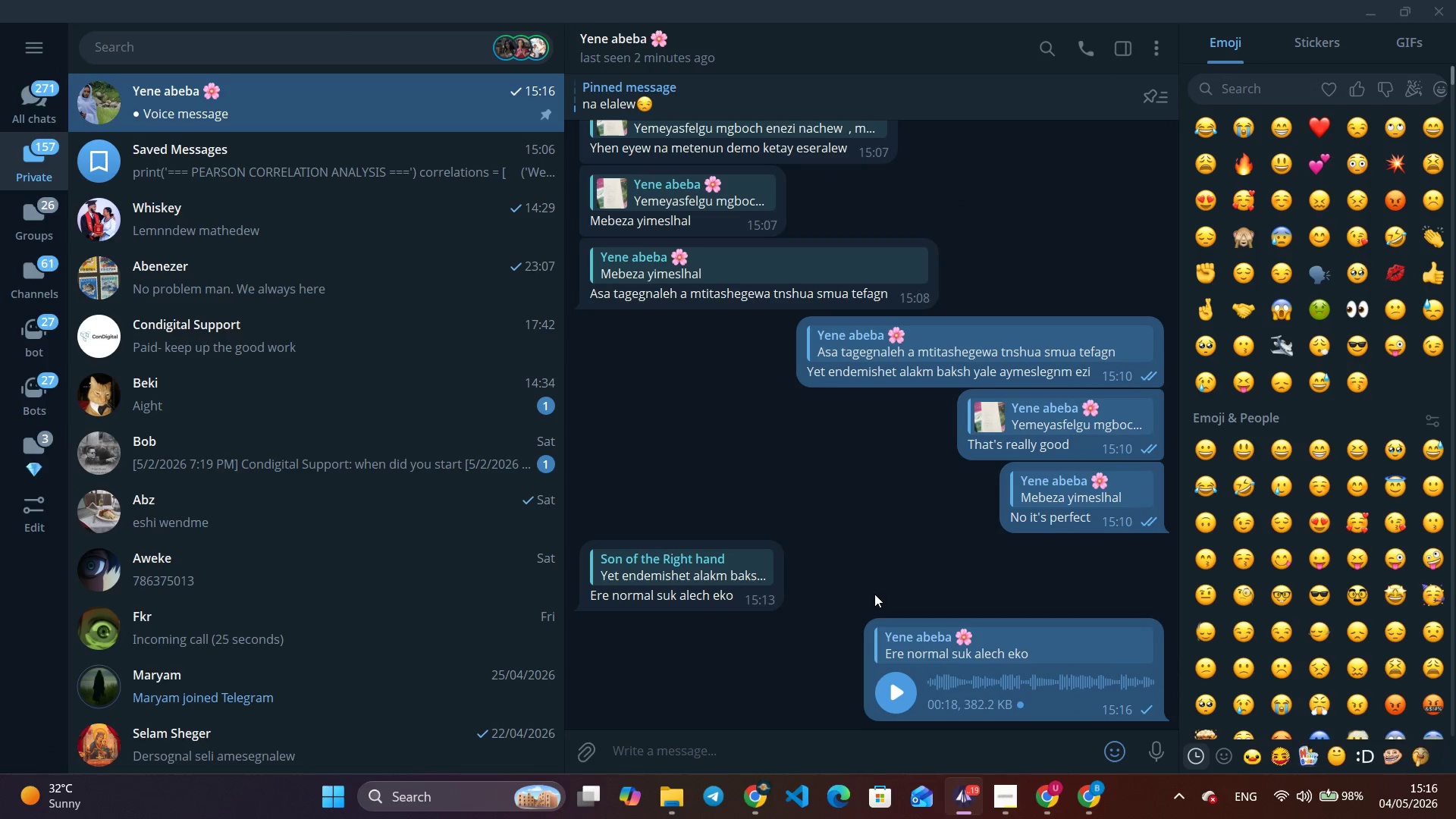 
wait(5.84)
 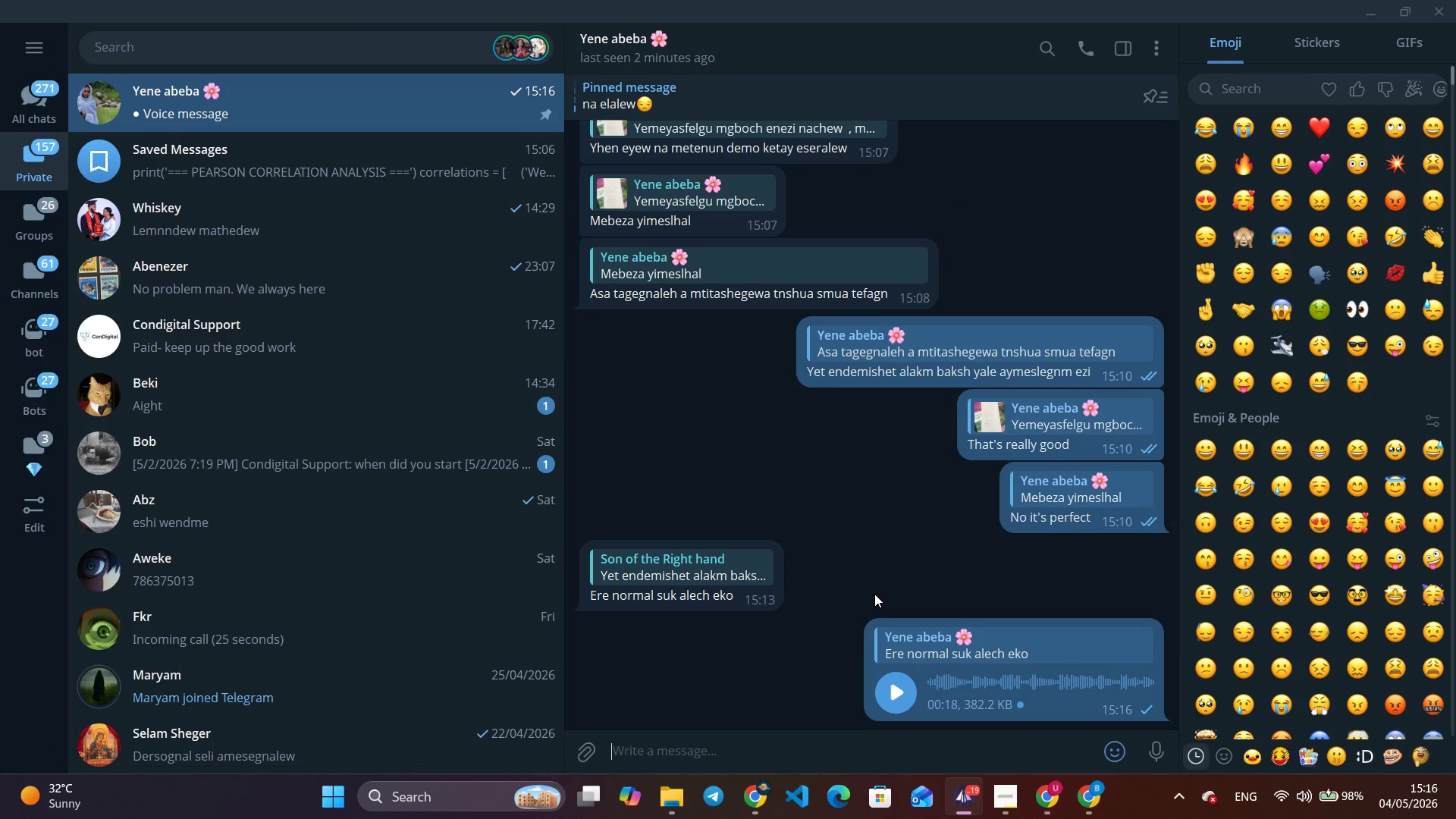 
left_click([1370, 17])
 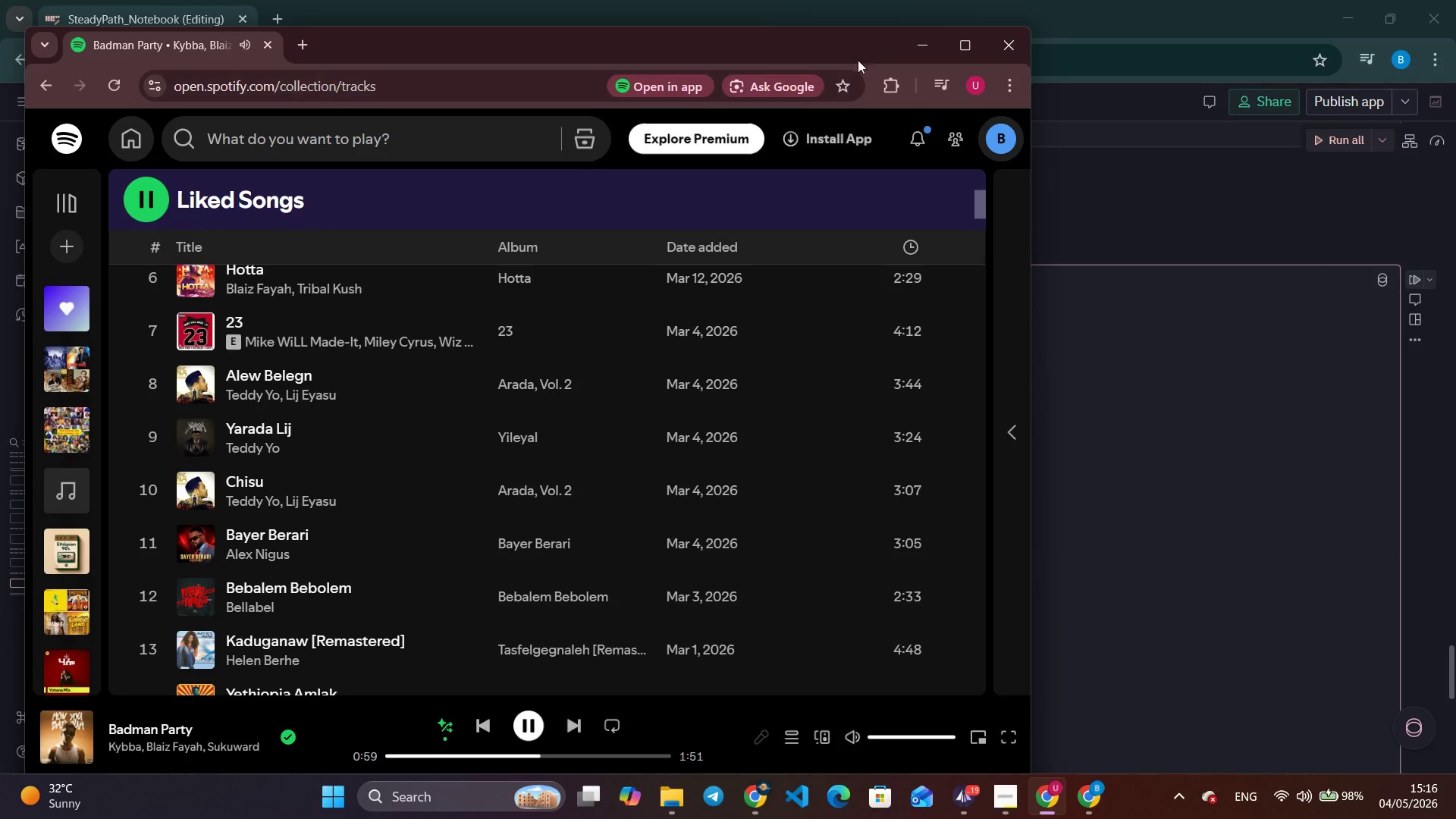 
left_click([913, 38])
 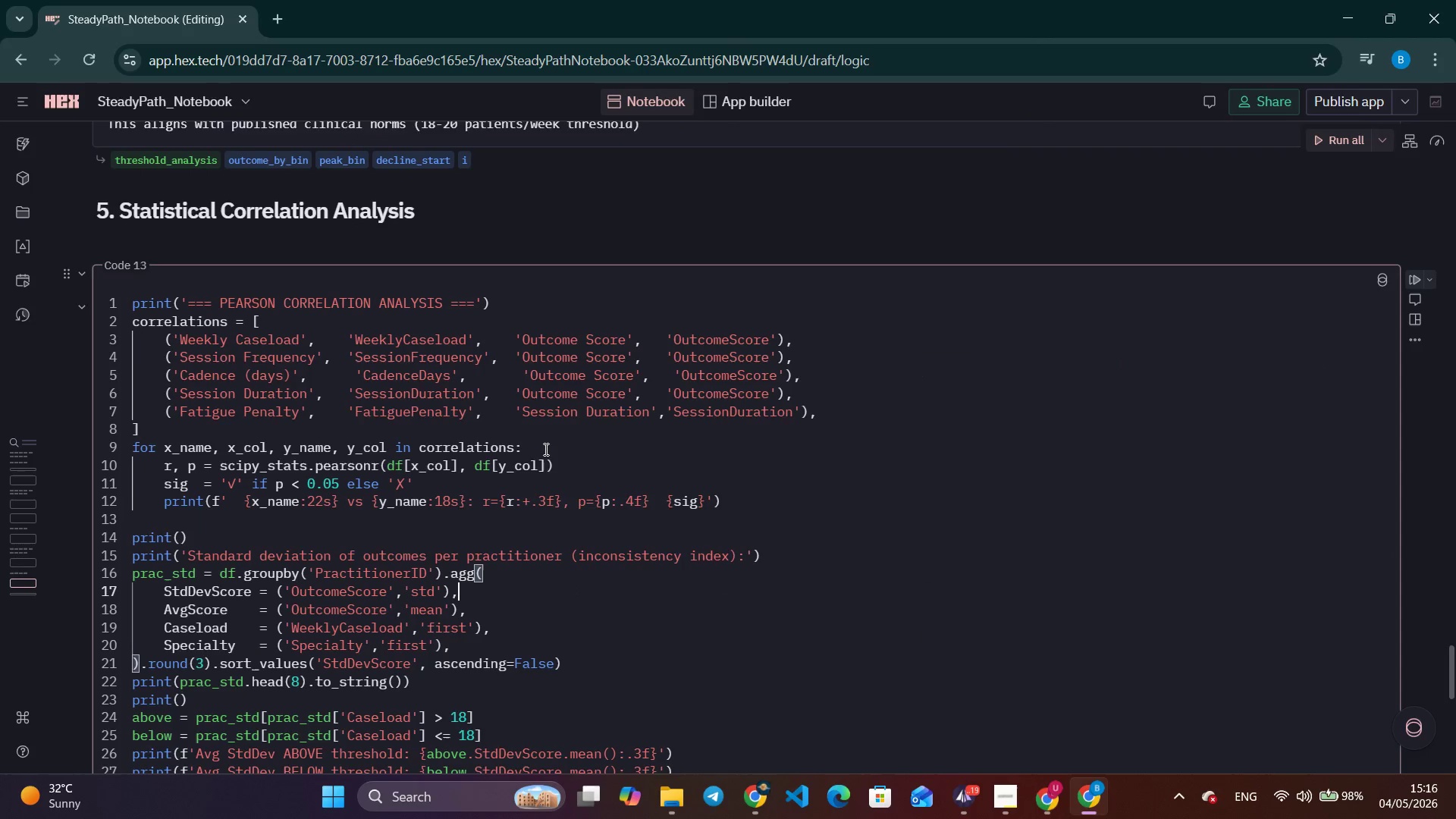 
scroll: coordinate [538, 506], scroll_direction: down, amount: 10.0
 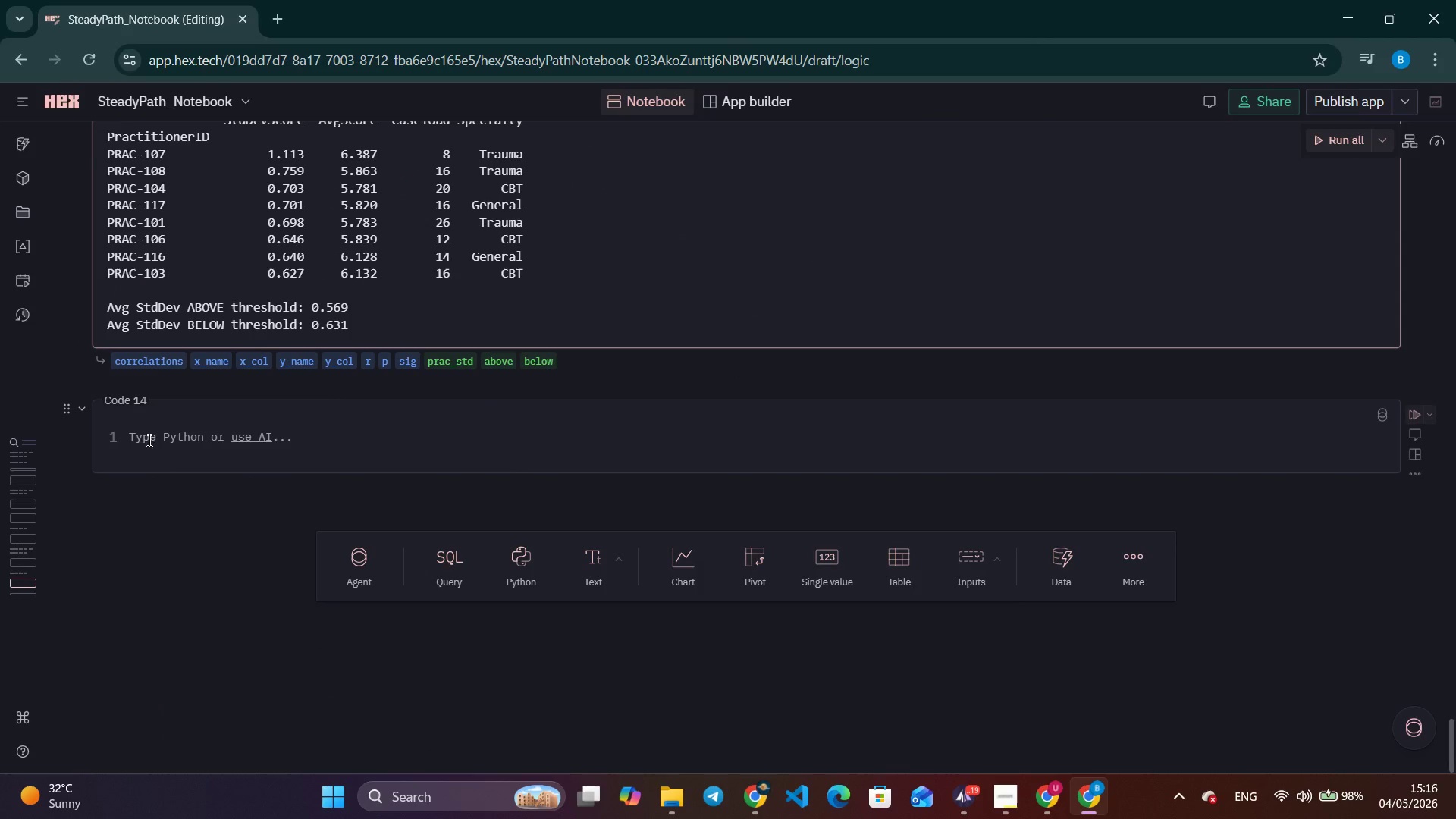 
left_click([140, 437])
 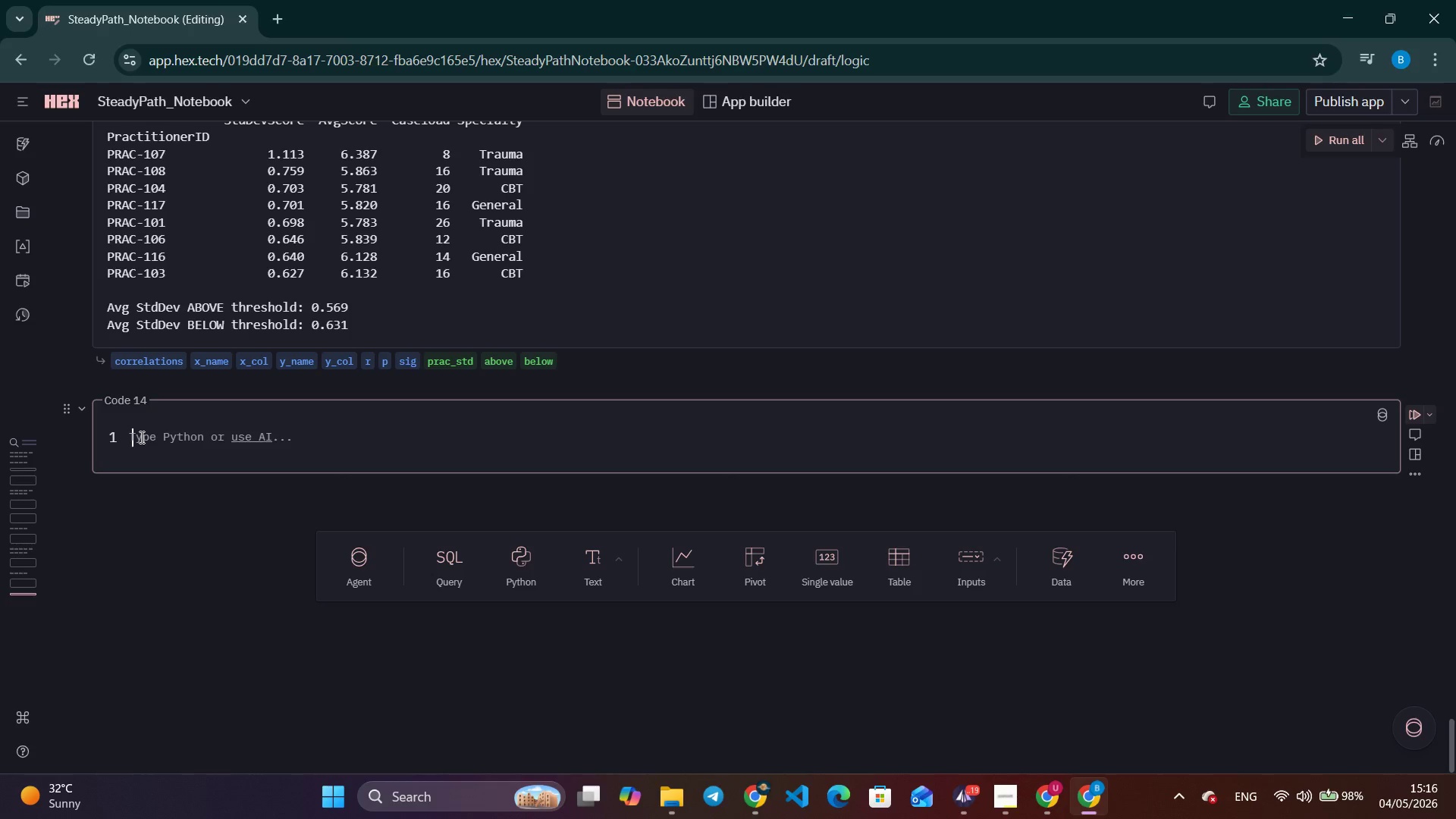 
wait(11.02)
 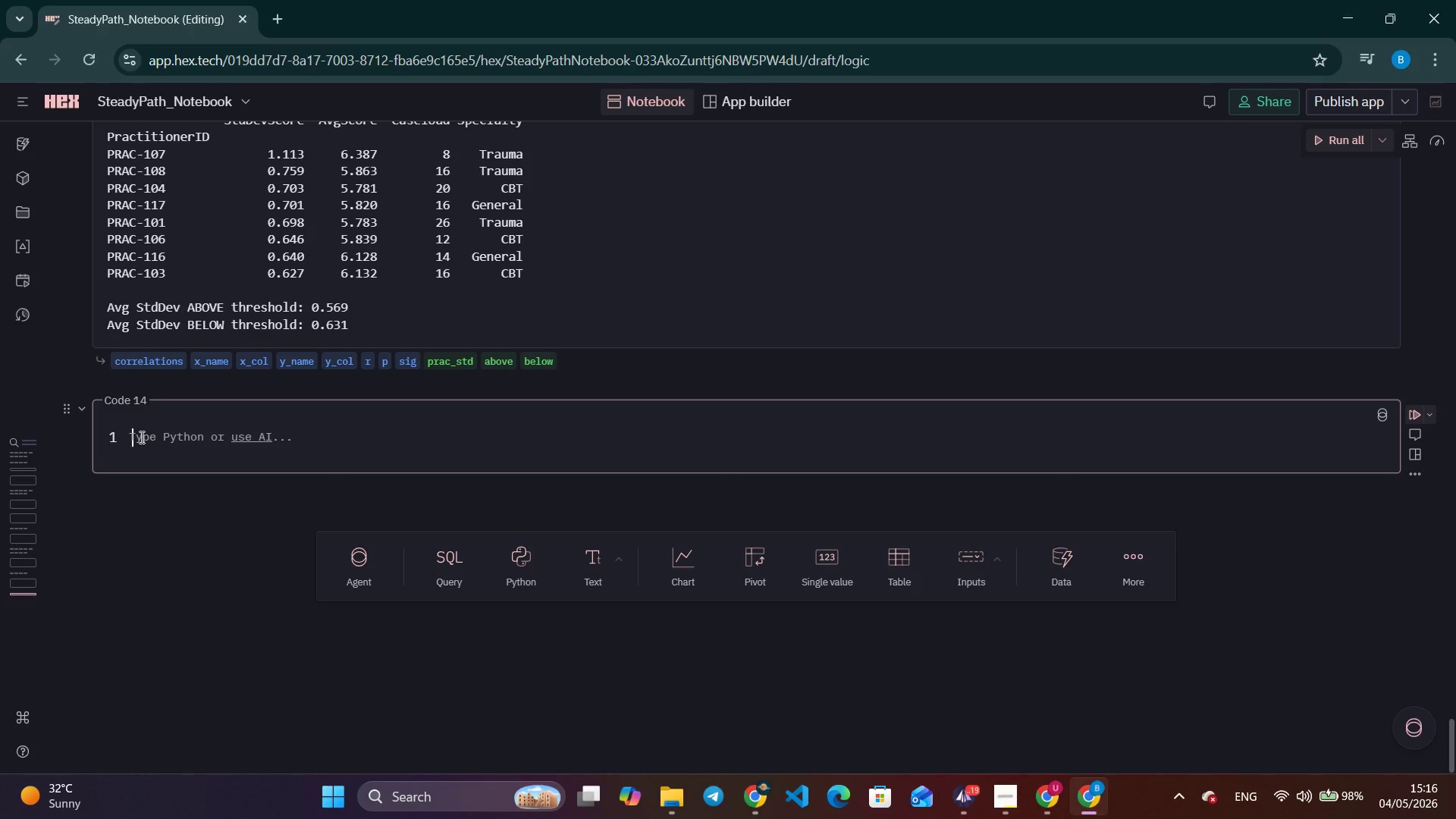 
type(# Chart 1 - Outcom e)
 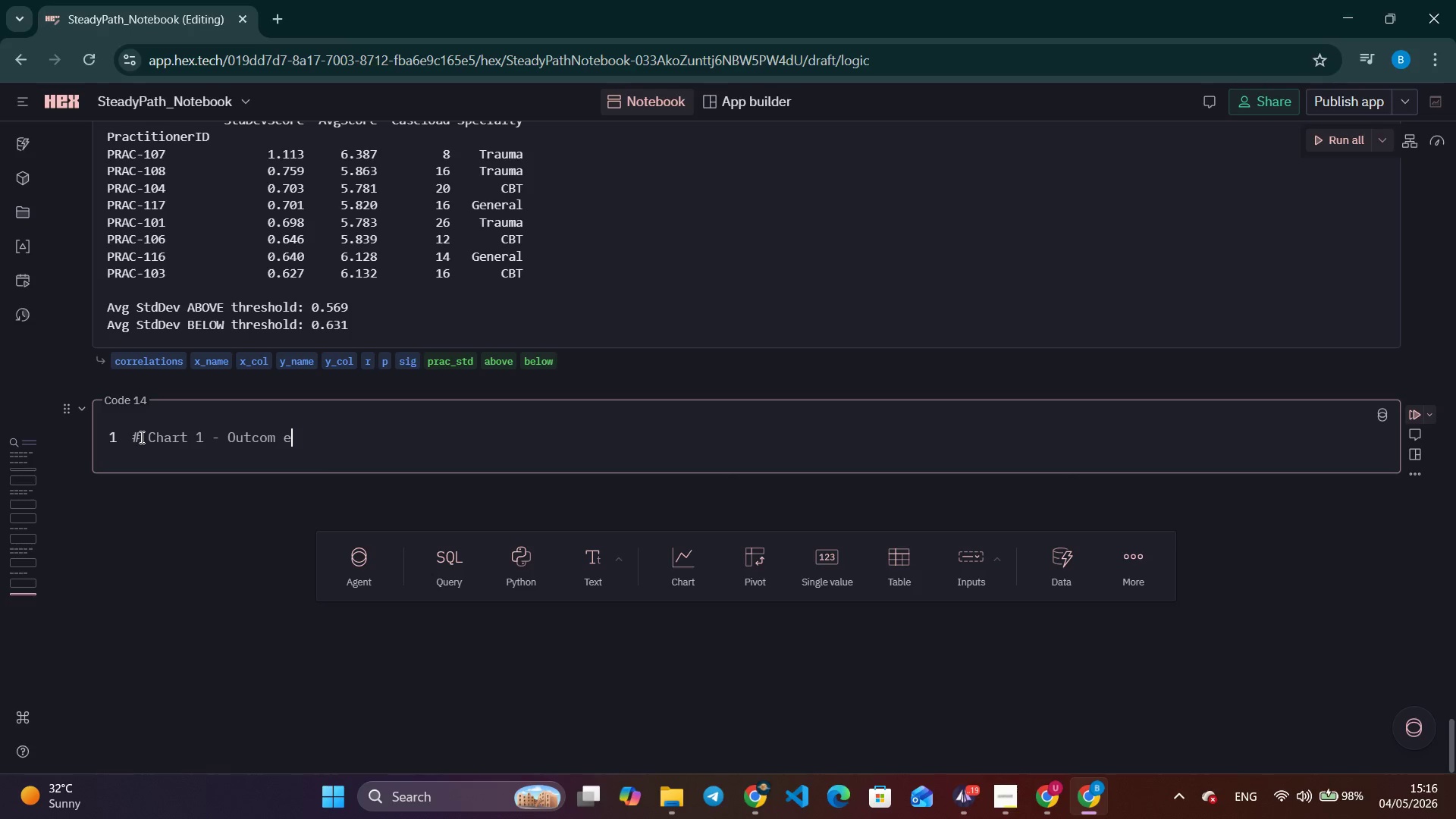 
wait(8.03)
 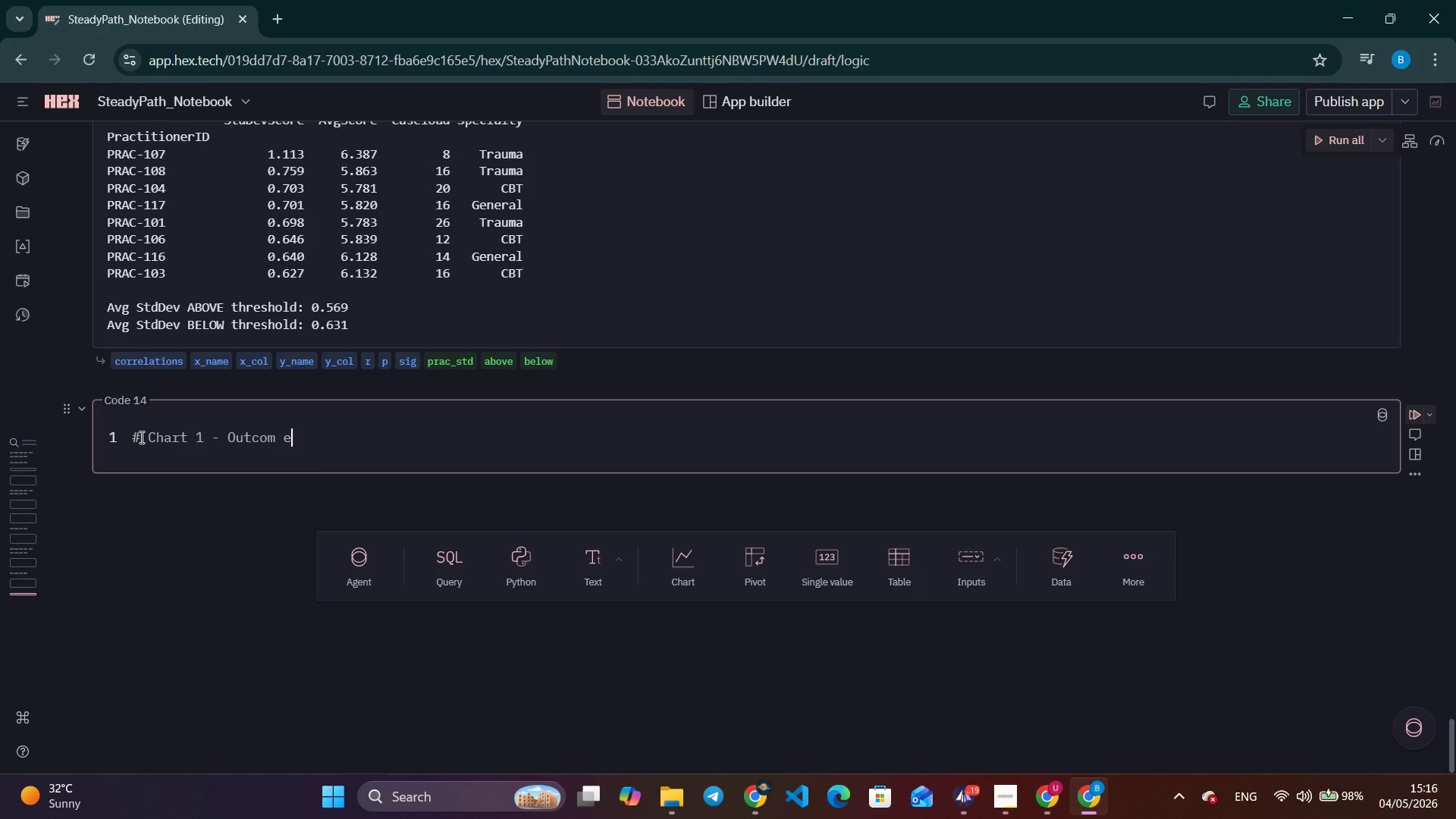 
key(Backspace)
type(score by caseload bin (threshold)
key(Tab)
 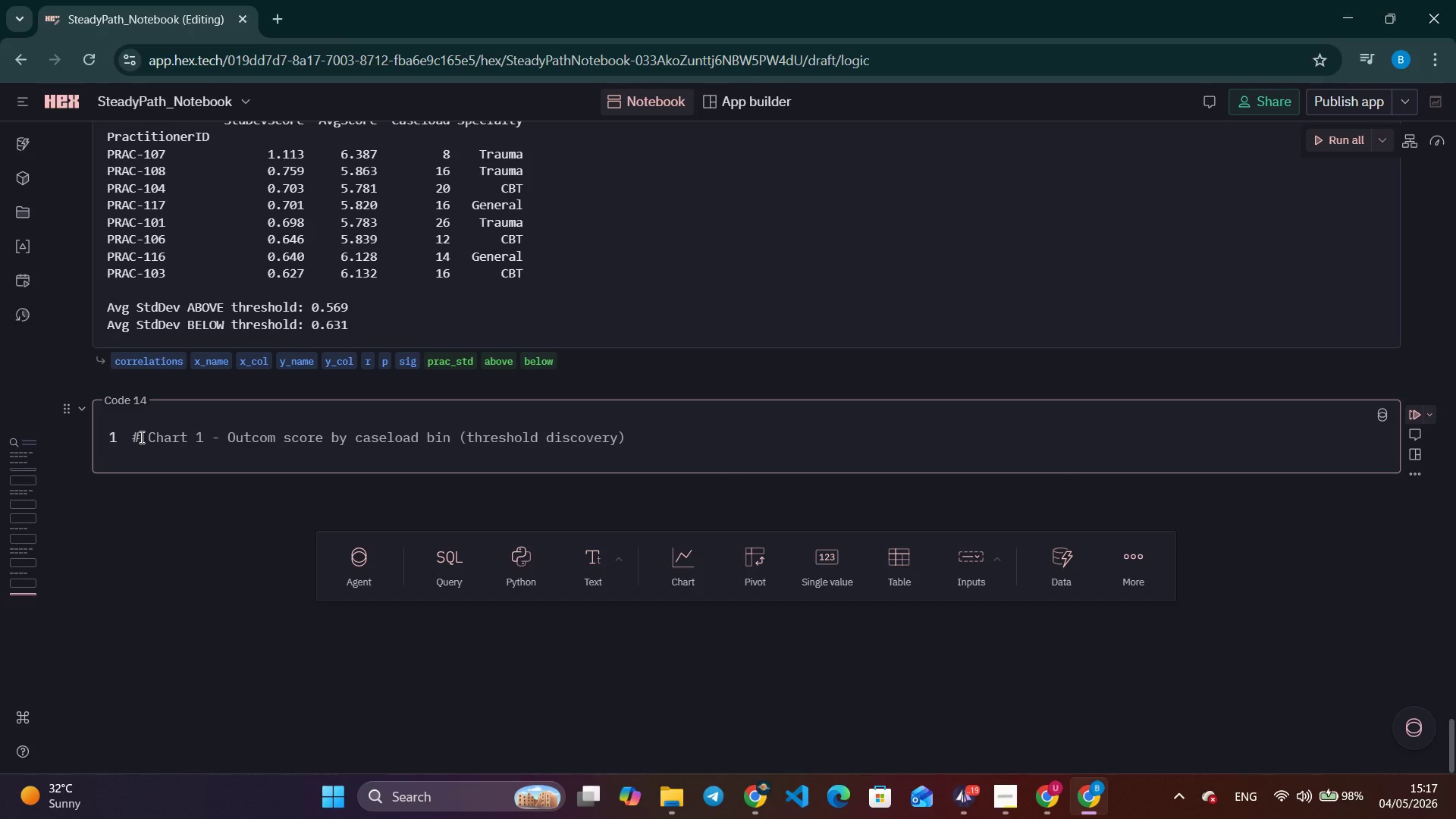 
key(Enter)
 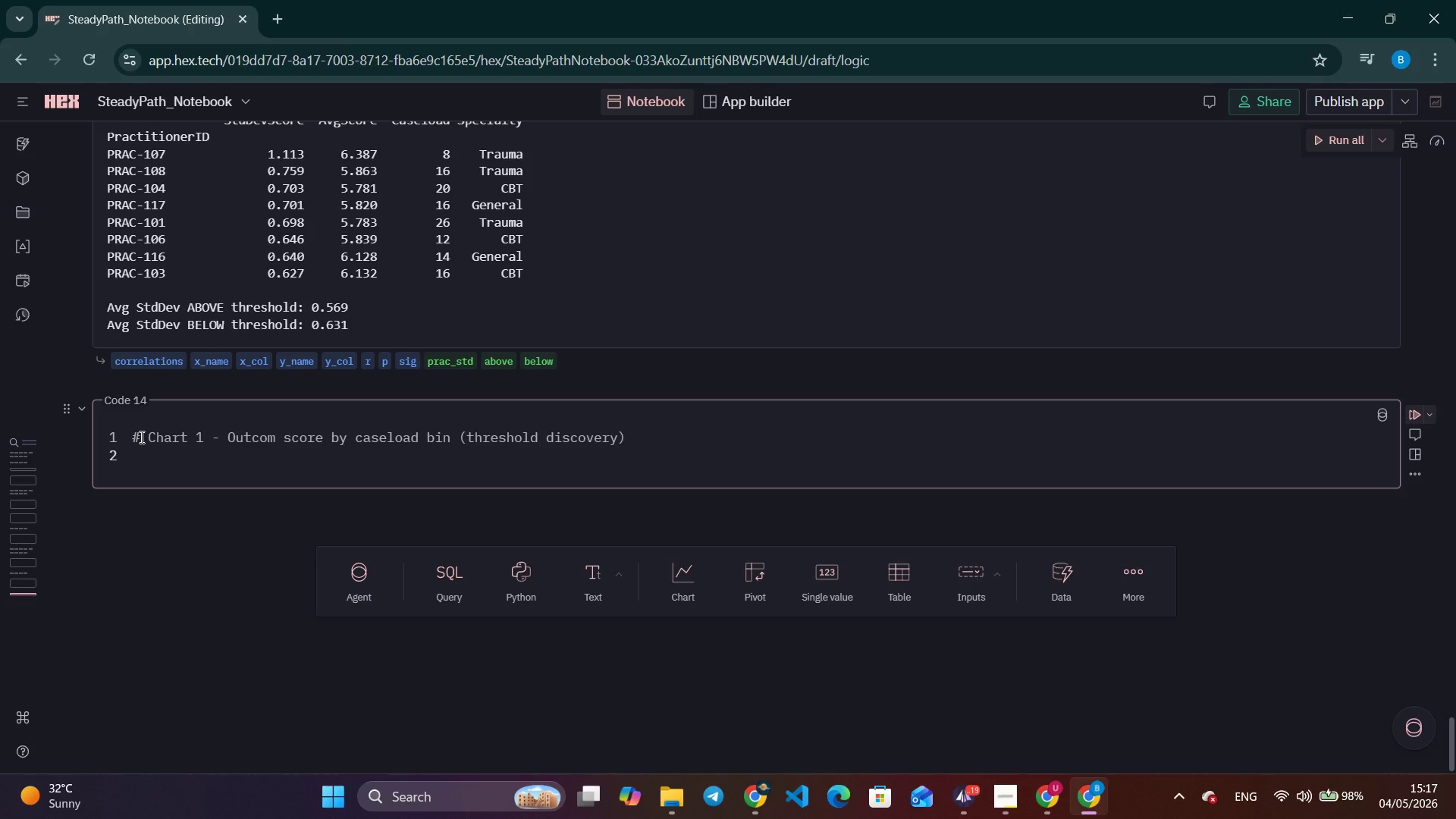 
type(bin )
key(Backspace)
type(_means = )
 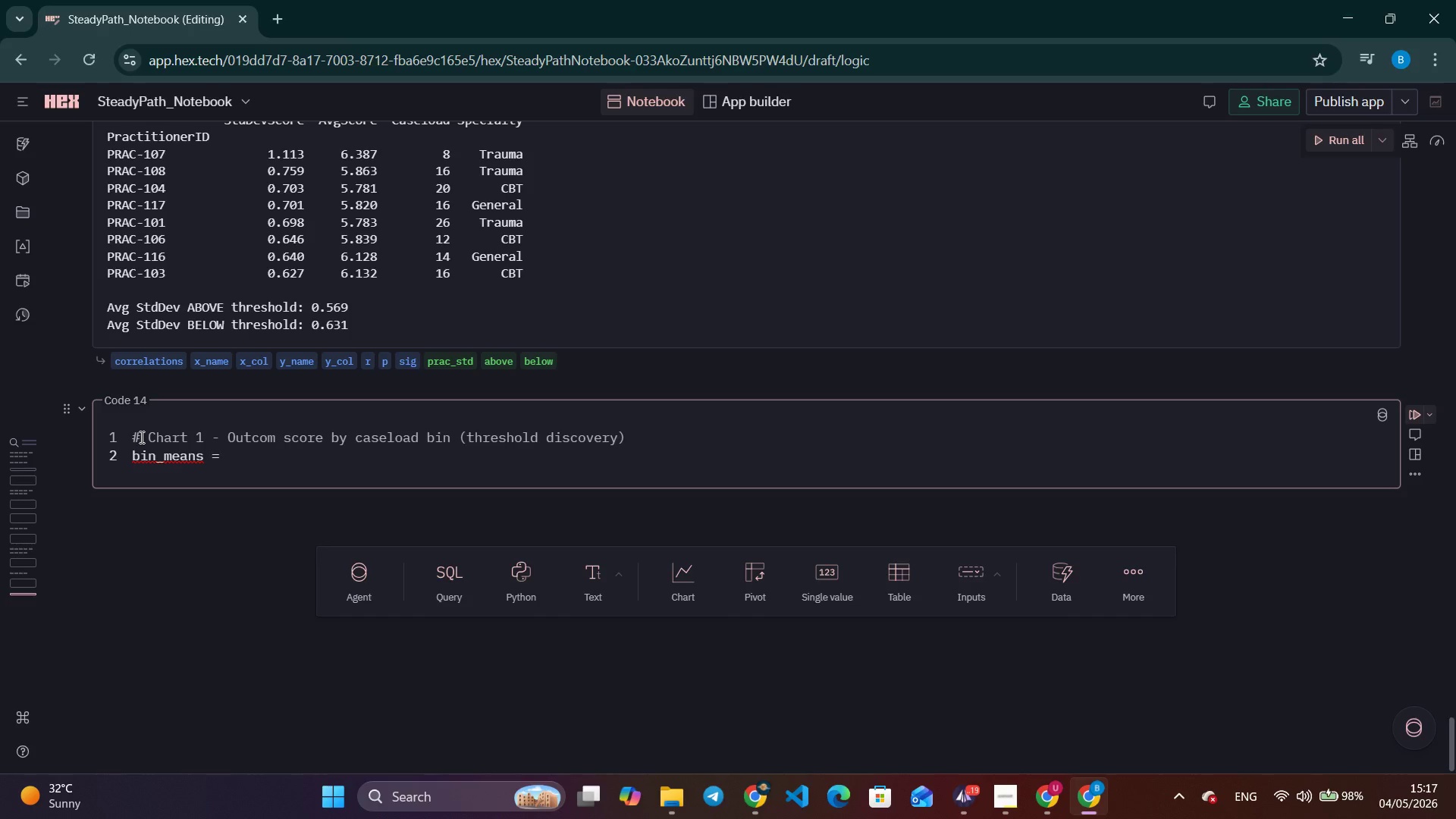 
wait(8.64)
 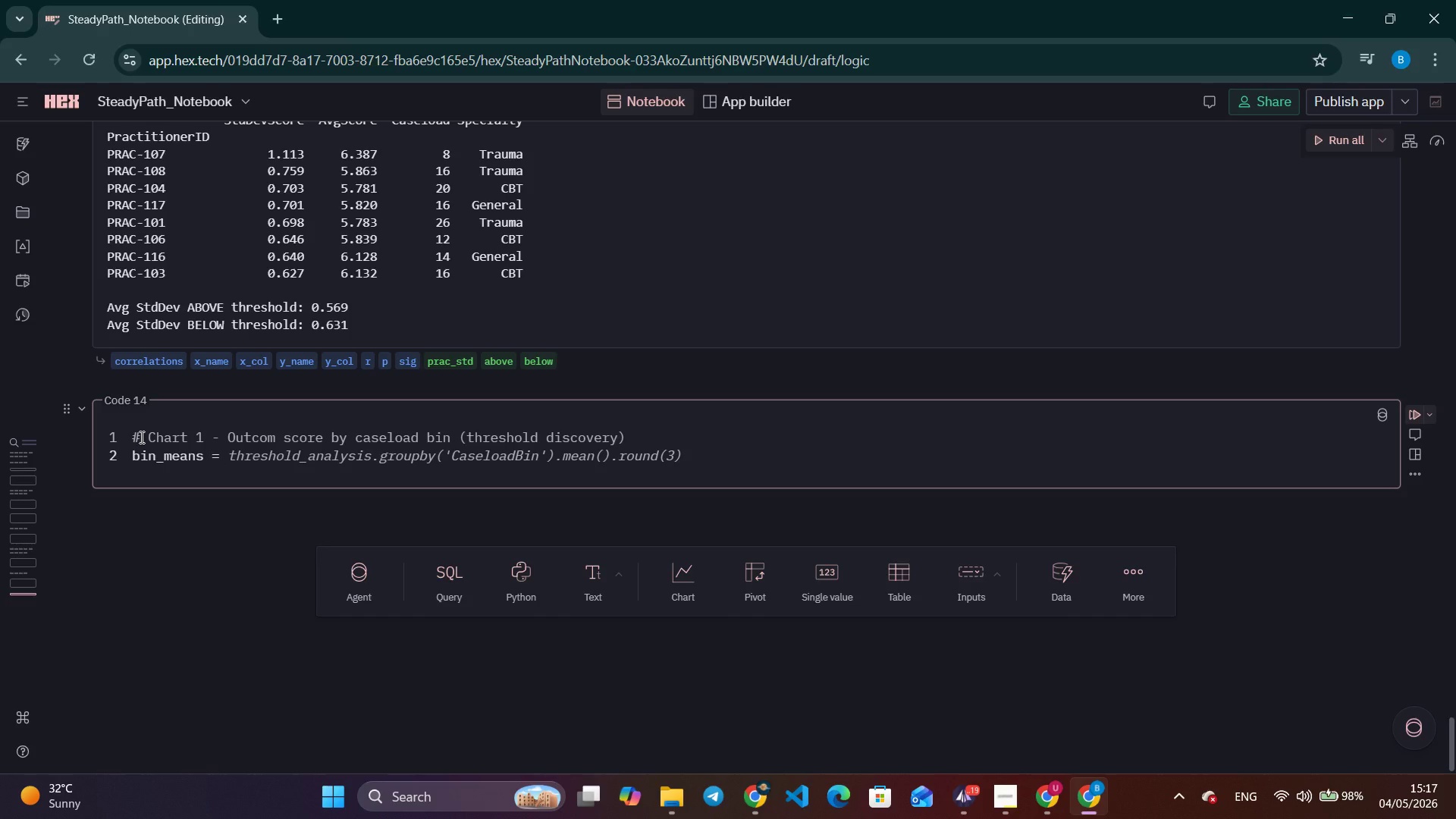 
type(threshold.analysis['Ab)
key(Backspace)
type(vgOUt)
key(Backspace)
key(Backspace)
type(utcome)
 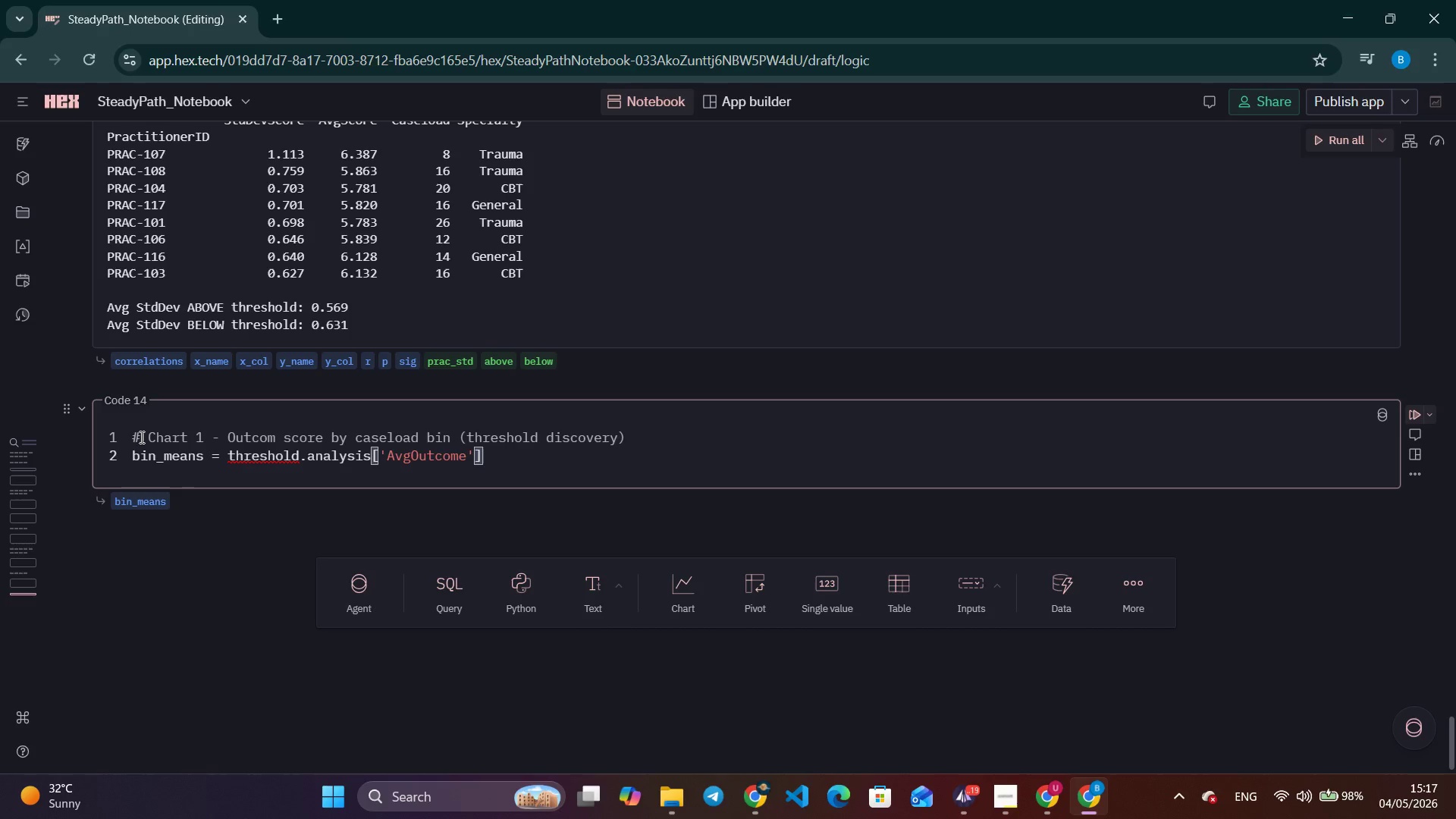 
wait(8.91)
 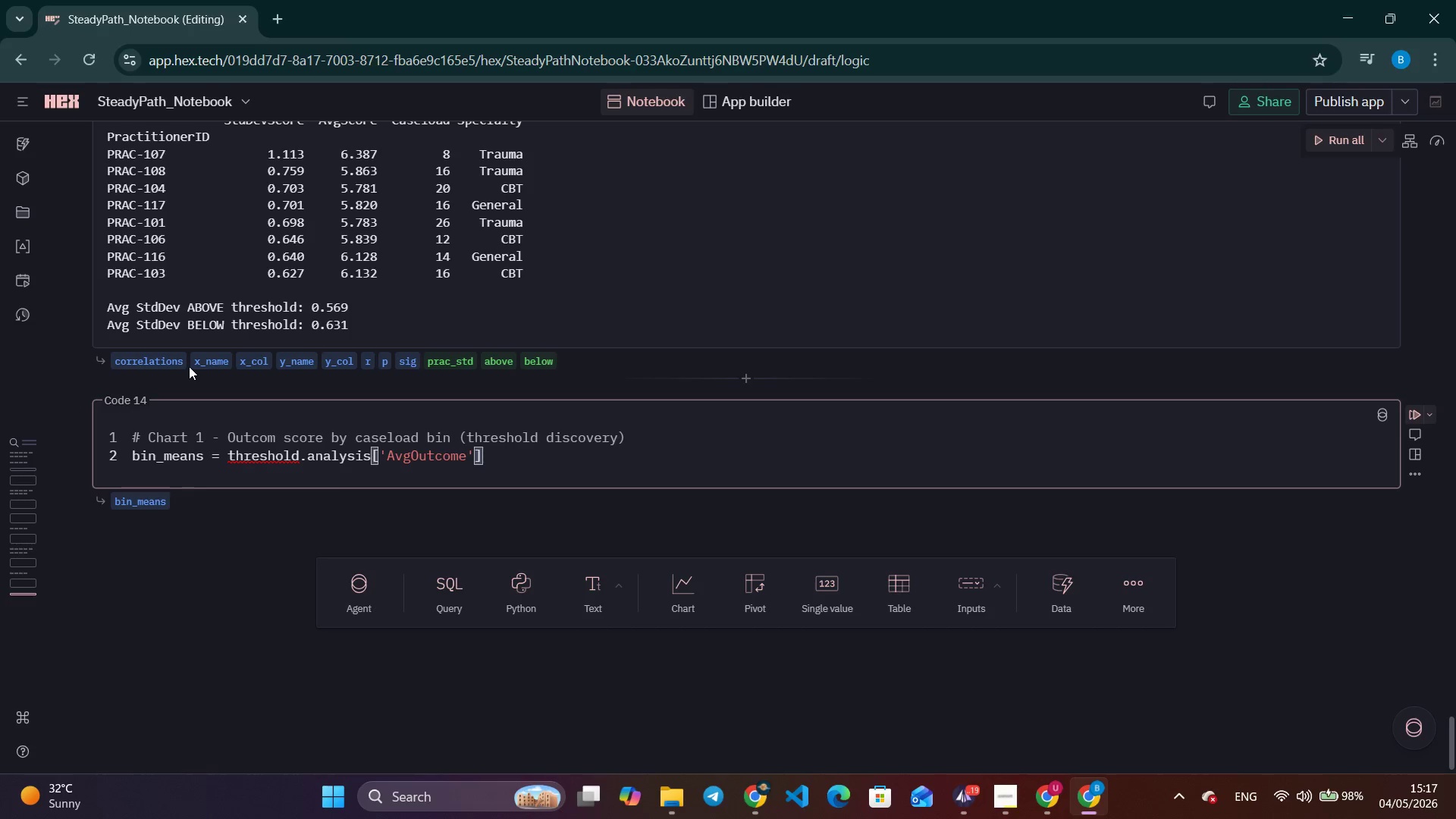 
left_click([309, 460])
 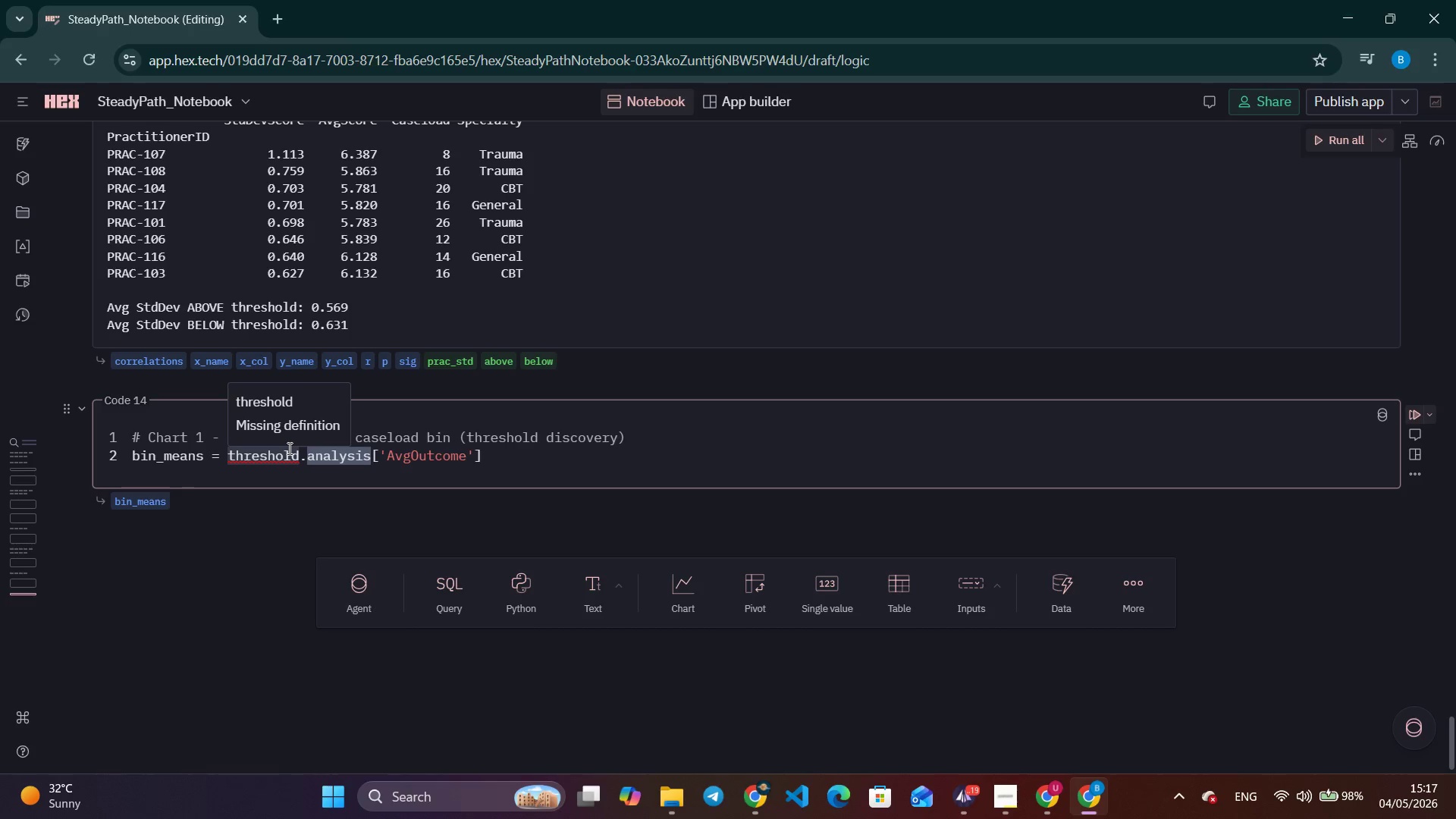 
key(Backspace)
 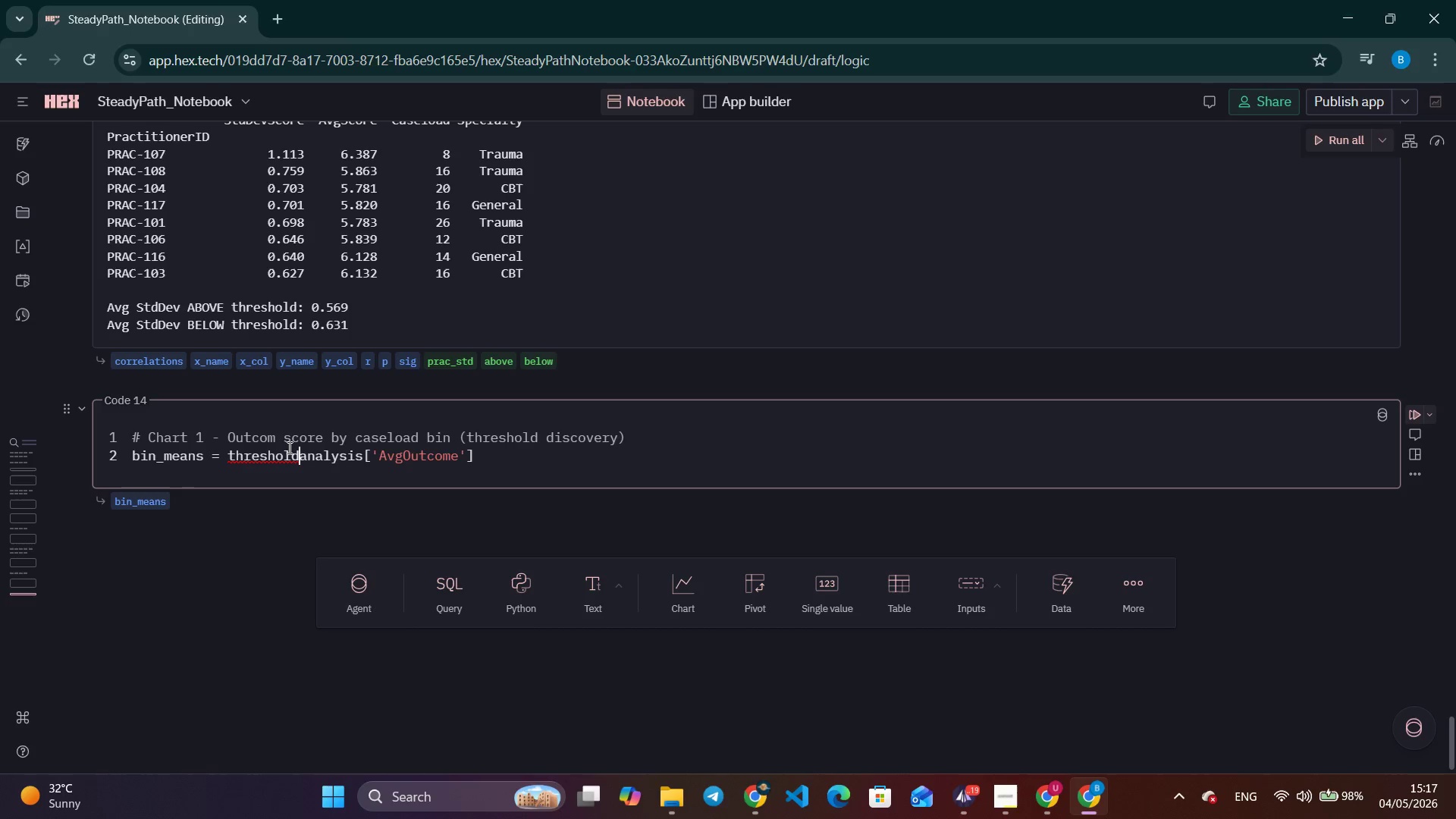 
key(Shift+Minus)
 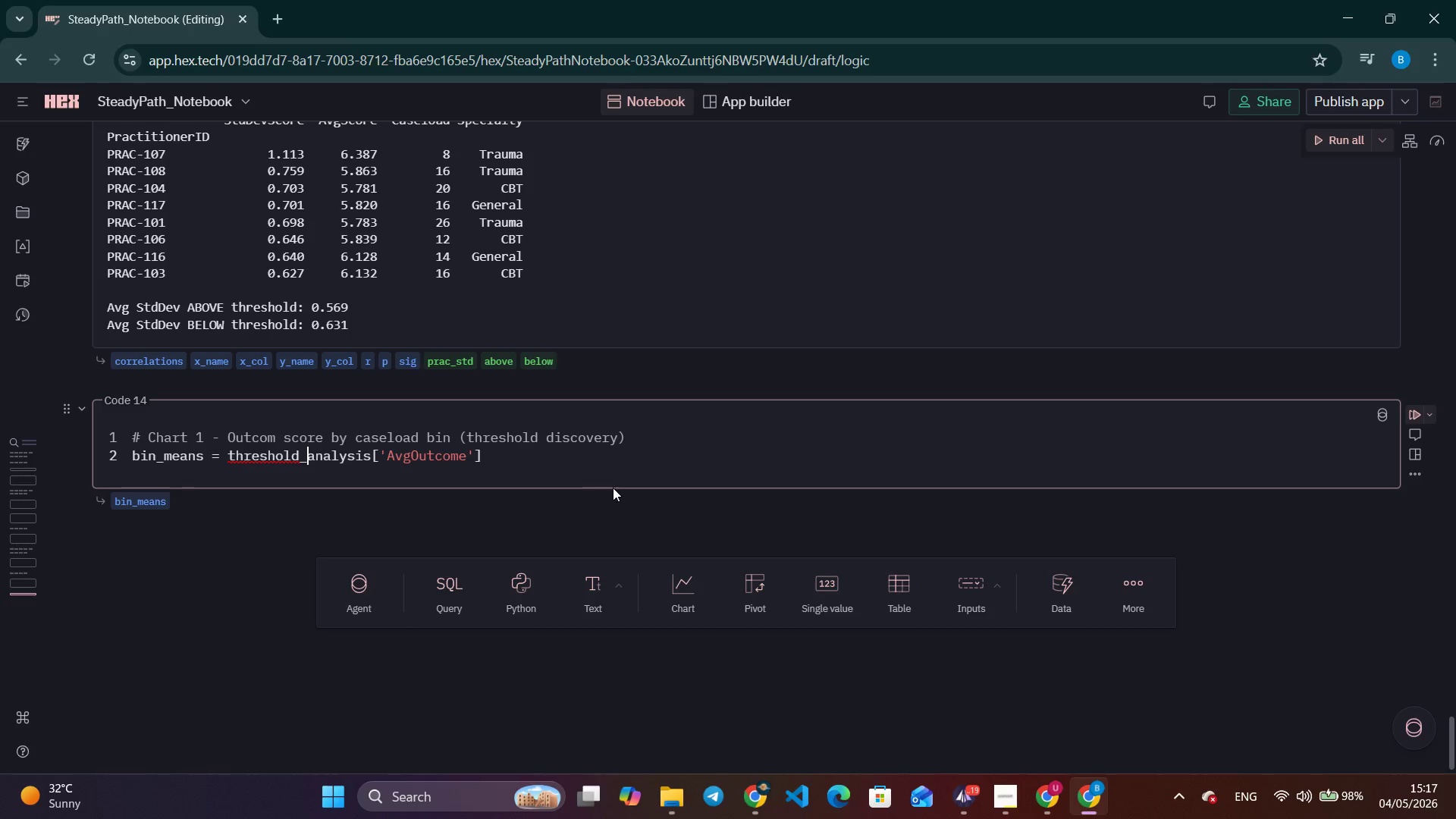 
left_click([500, 446])
 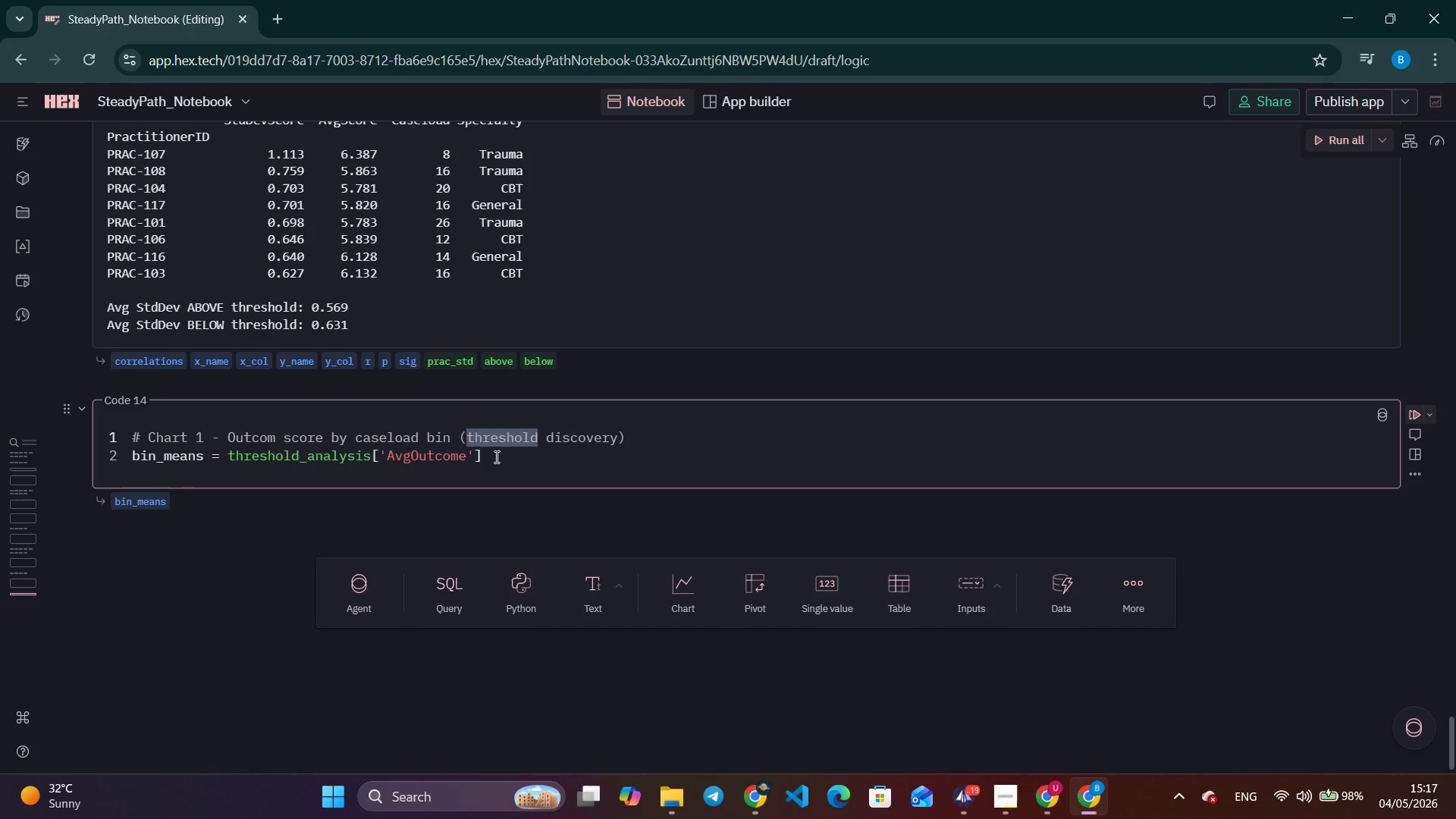 
left_click([496, 457])
 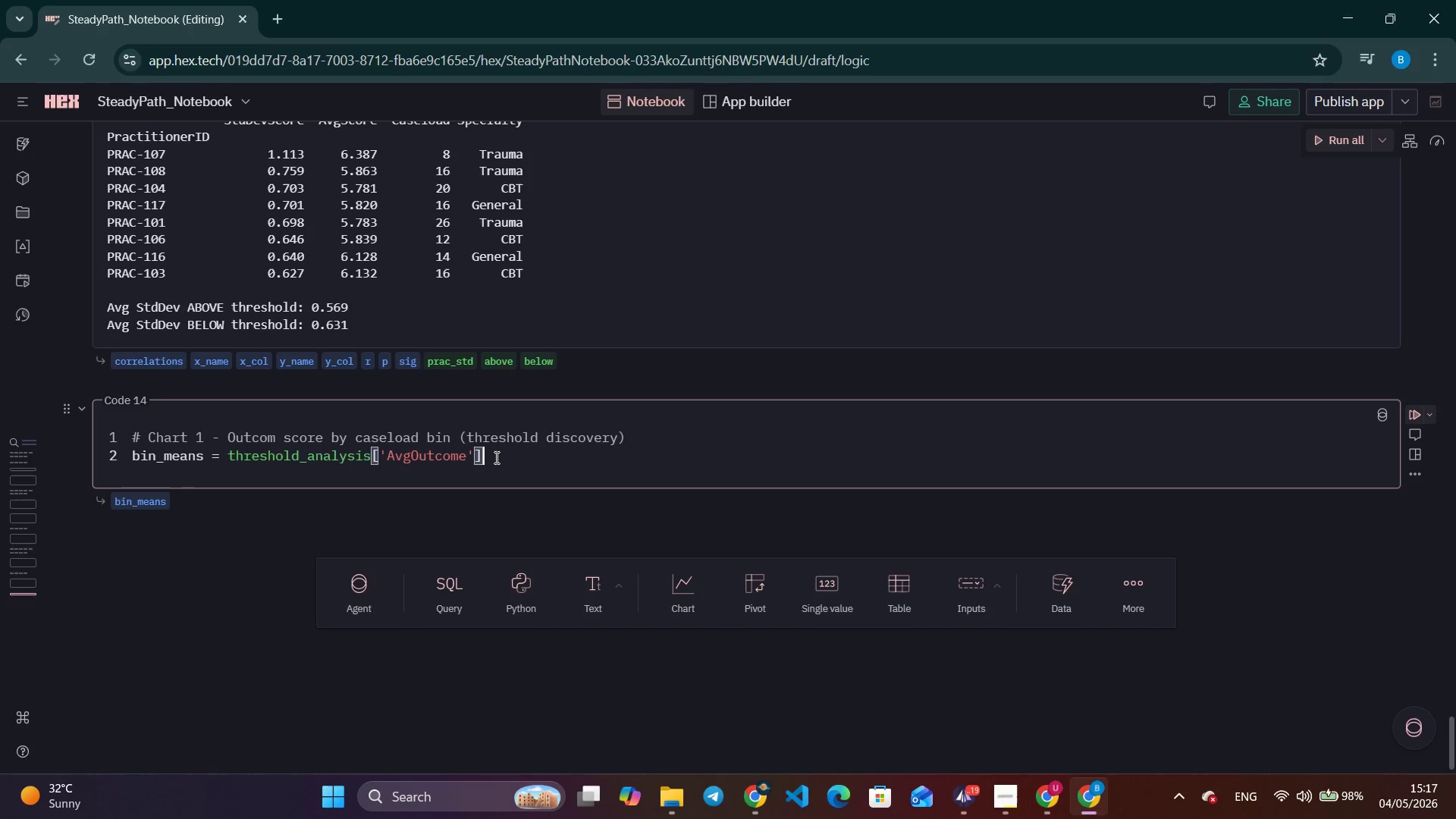 
key(Enter)
 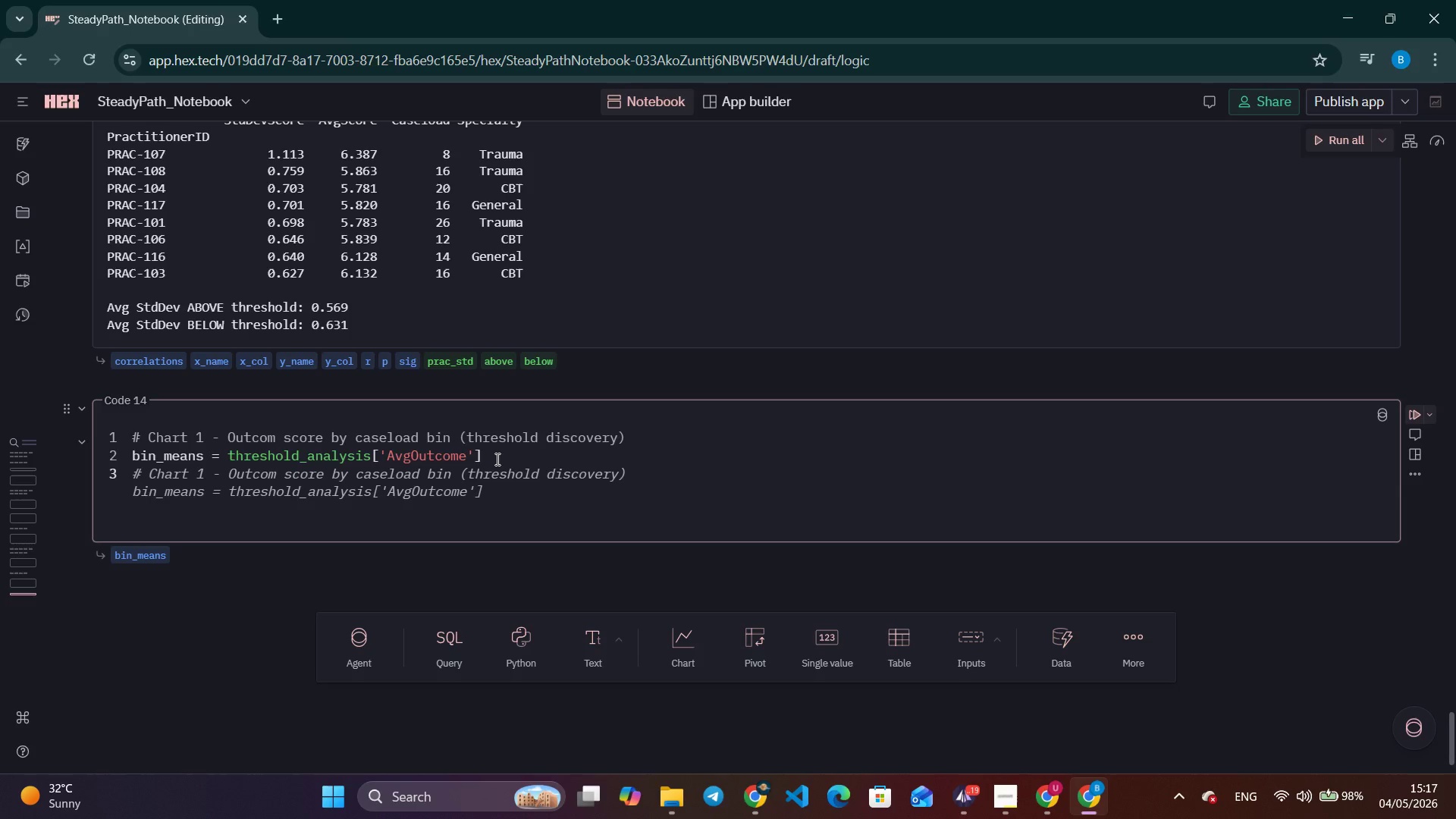 
type(bin_stds = threshold_ana)
 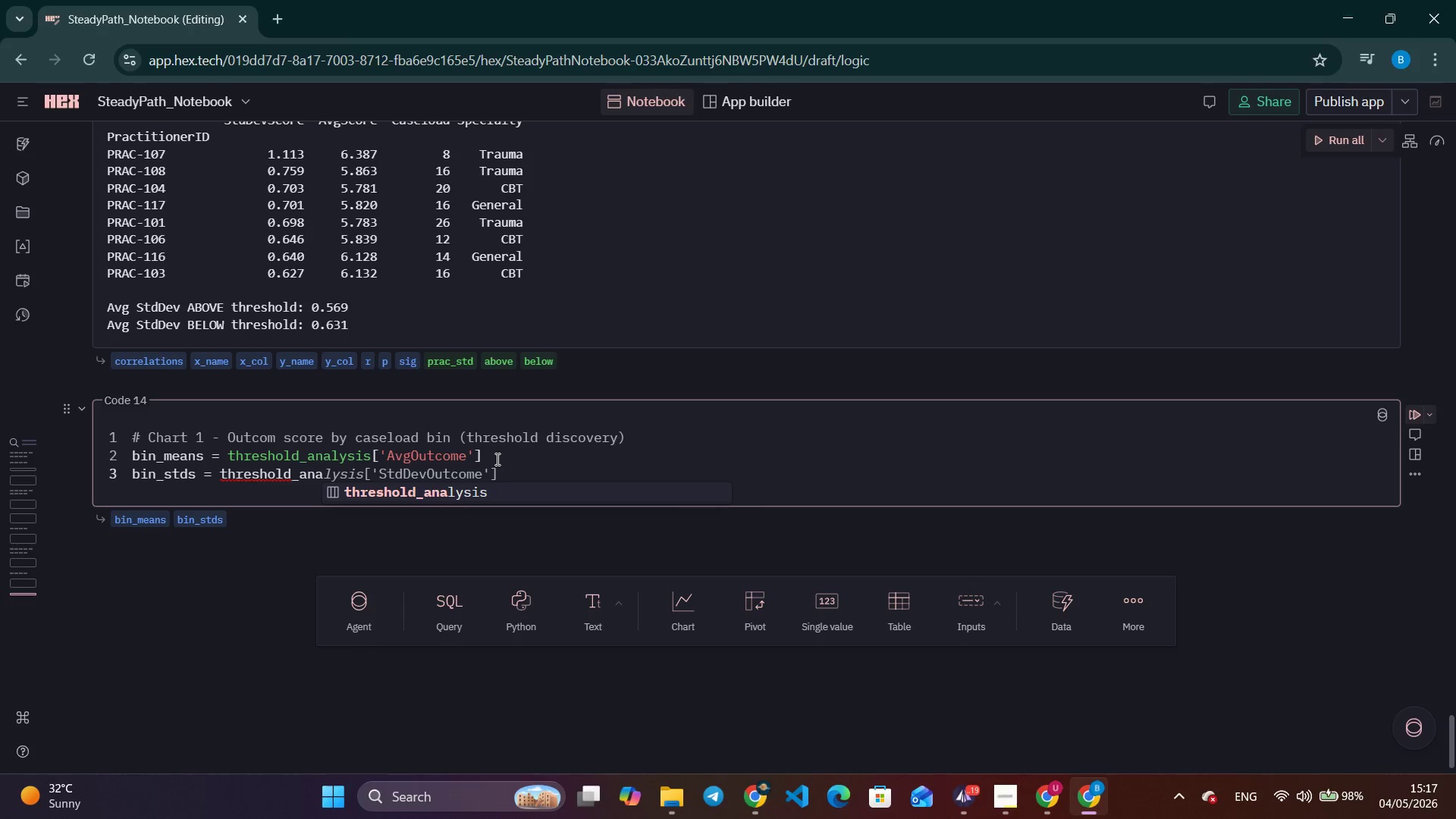 
key(Enter)
 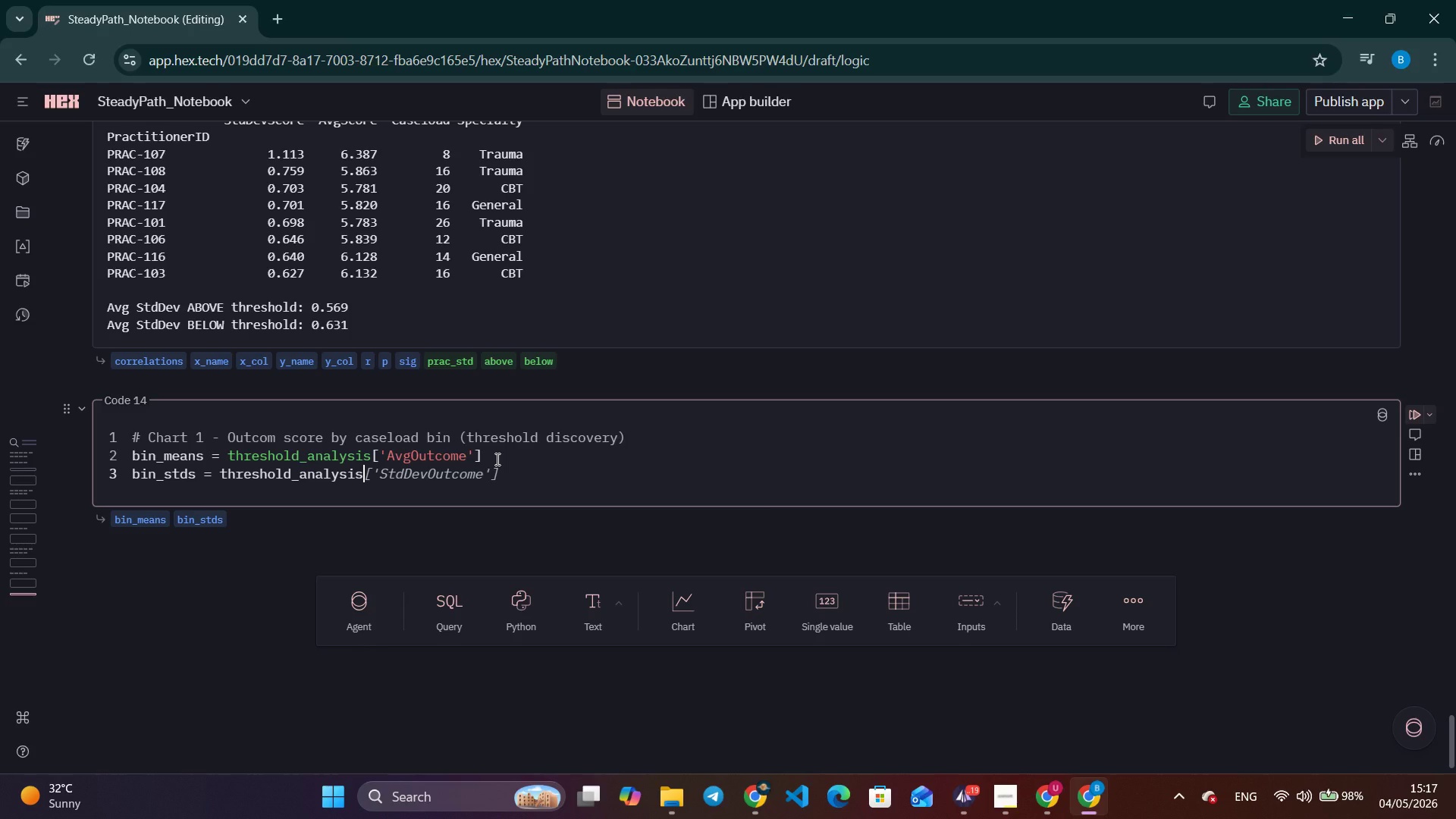 
key(Tab)
 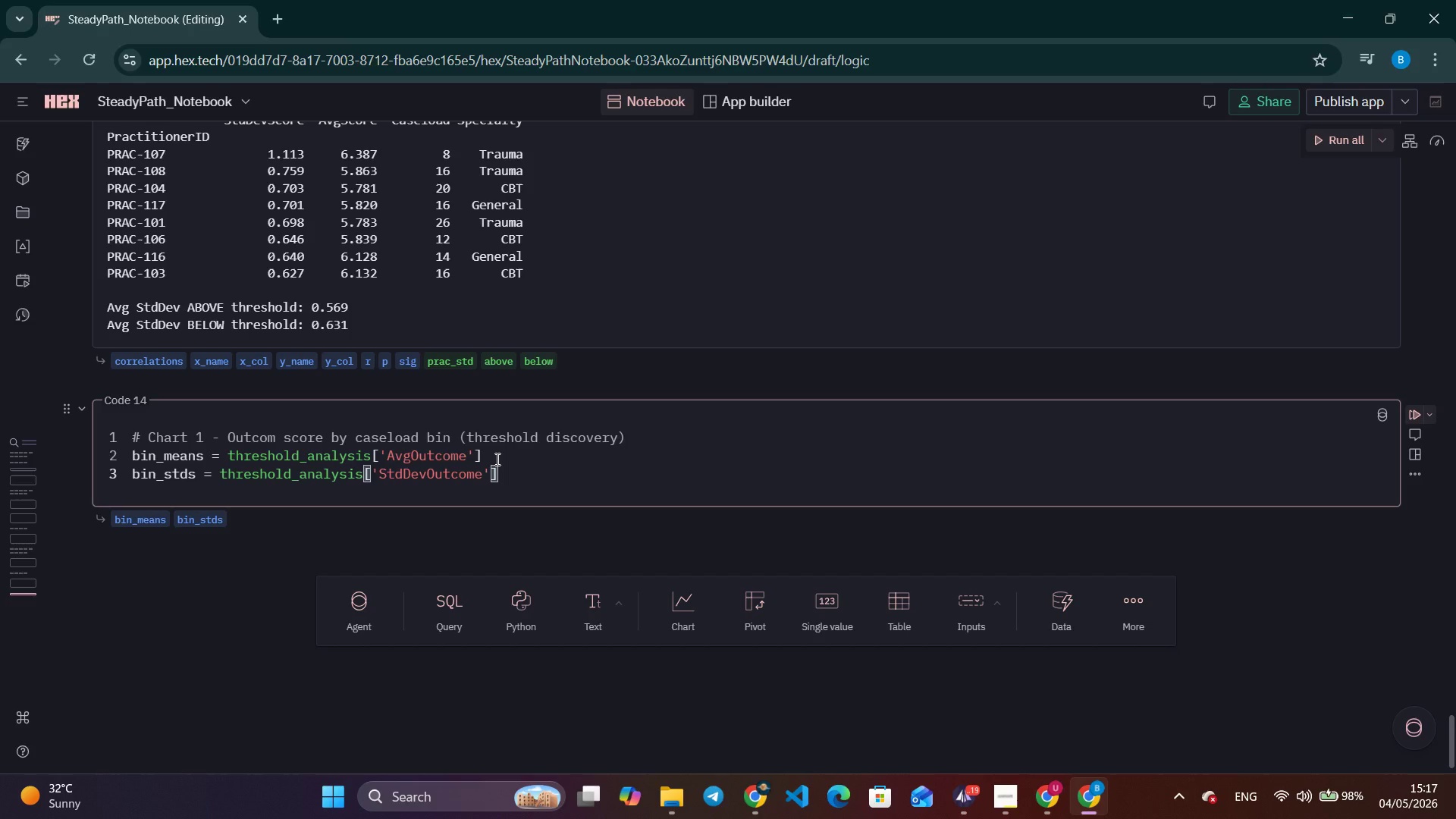 
key(Enter)
 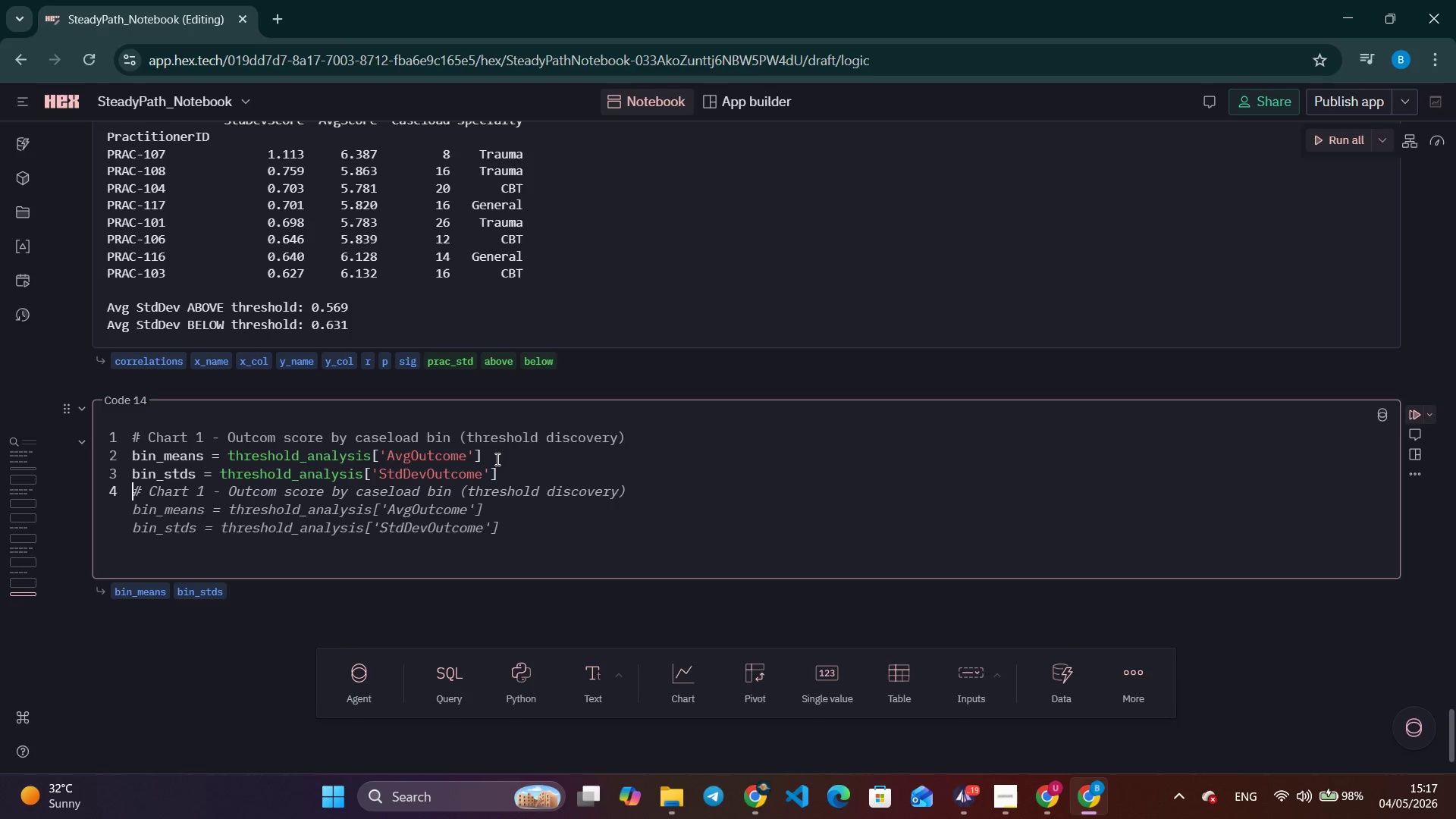 
type(colors = [CORAL if b in [18-22)
key(Backspace)
key(Backspace)
key(Backspace)
key(Backspace)
key(Backspace)
type(\18)
key(Backspace)
key(Backspace)
key(Backspace)
type('18-22)
 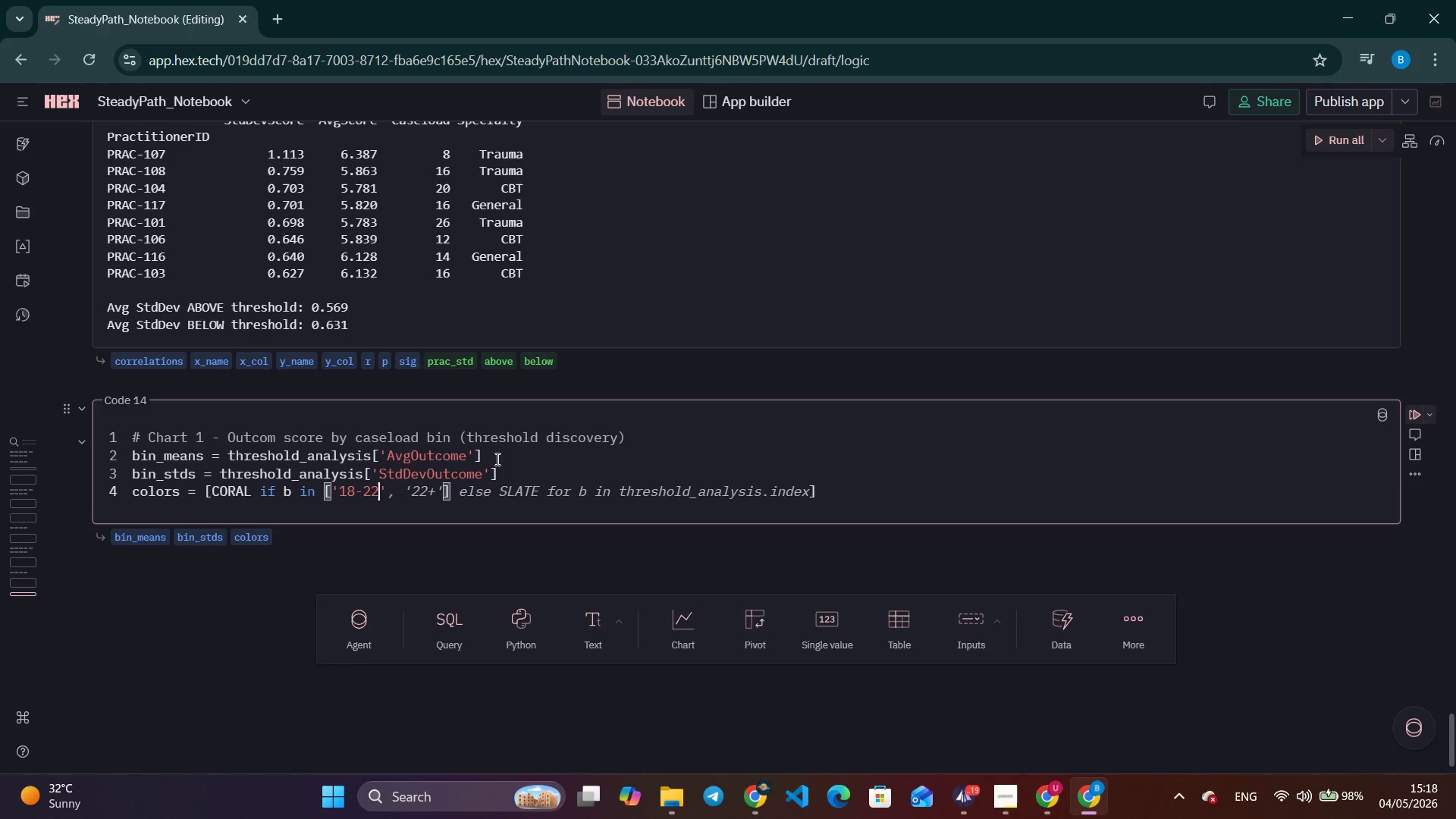 
key(Control+ArrowRight)
 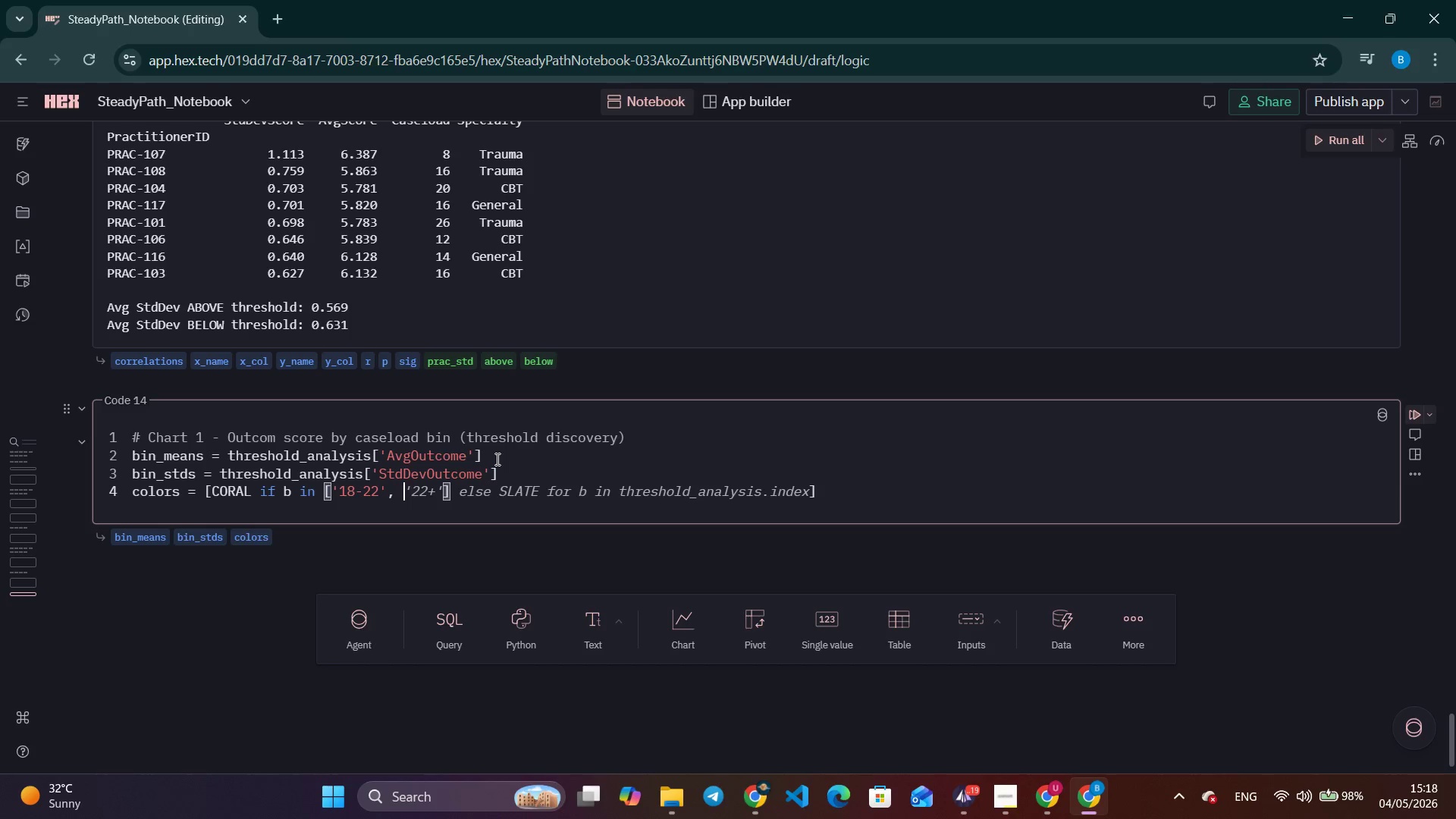 
key(Control+ArrowRight)
 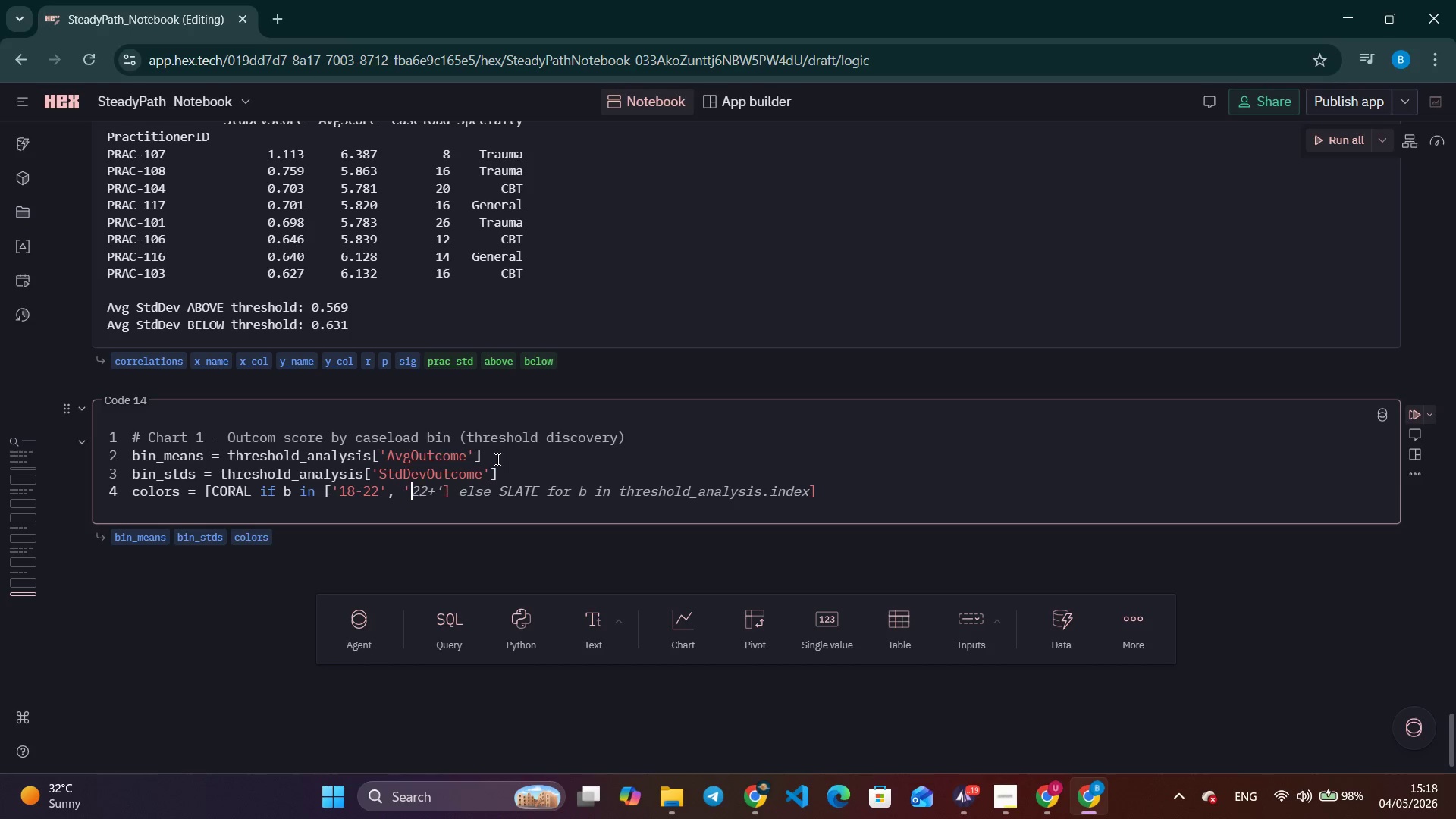 
key(Control+ArrowRight)
 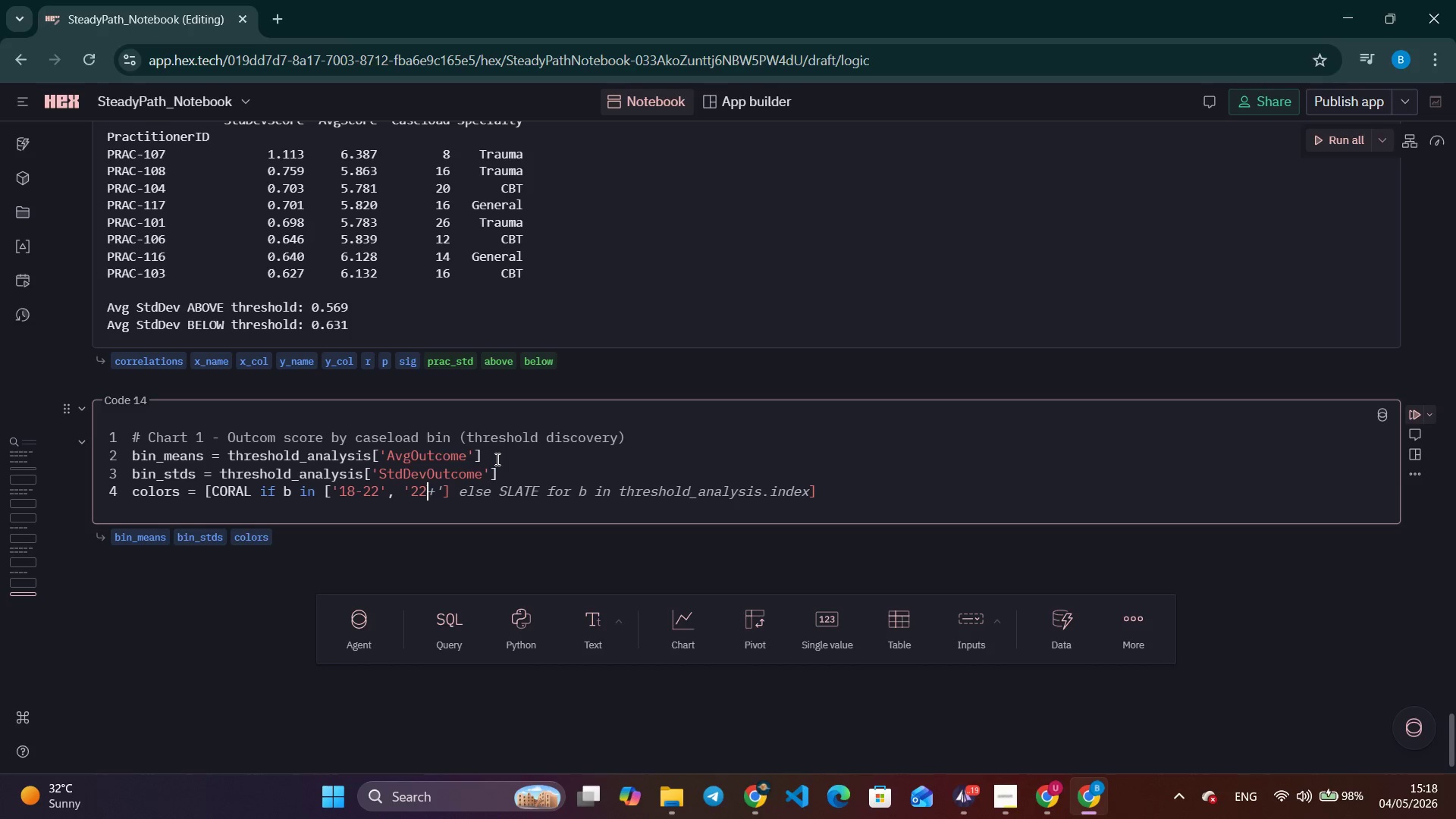 
key(Control+ArrowRight)
 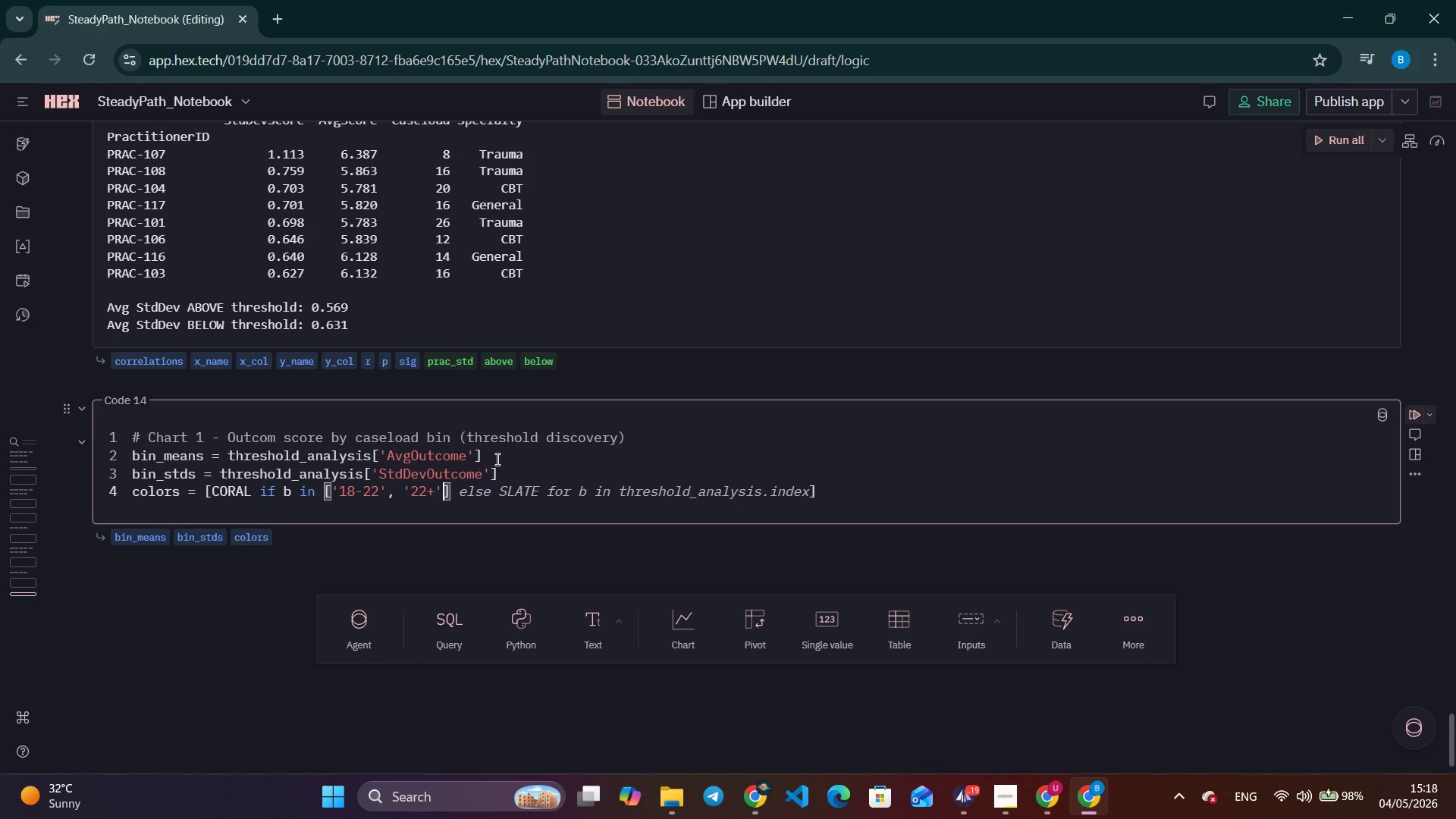 
key(Control+ArrowRight)
 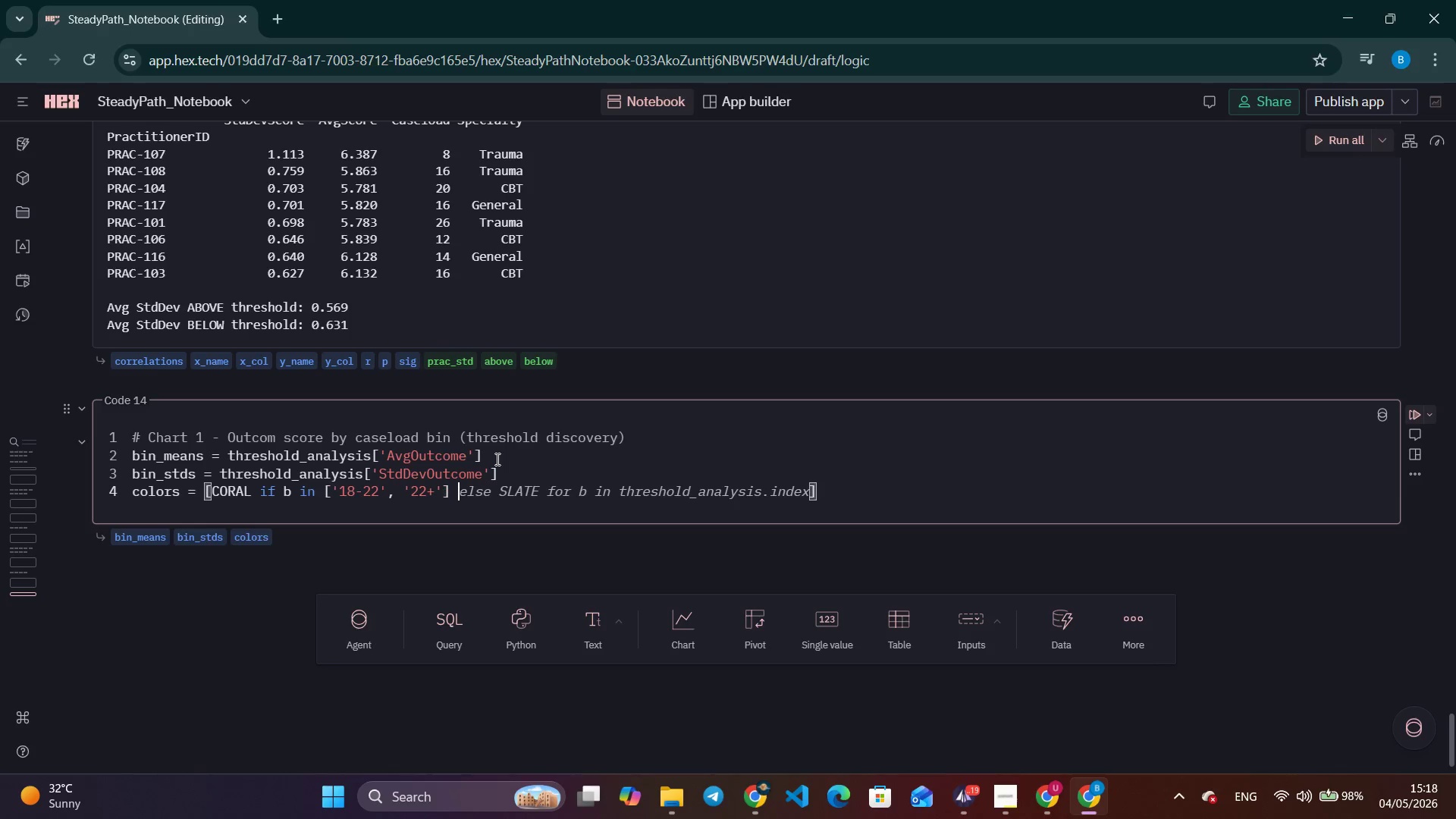 
key(Control+ArrowRight)
 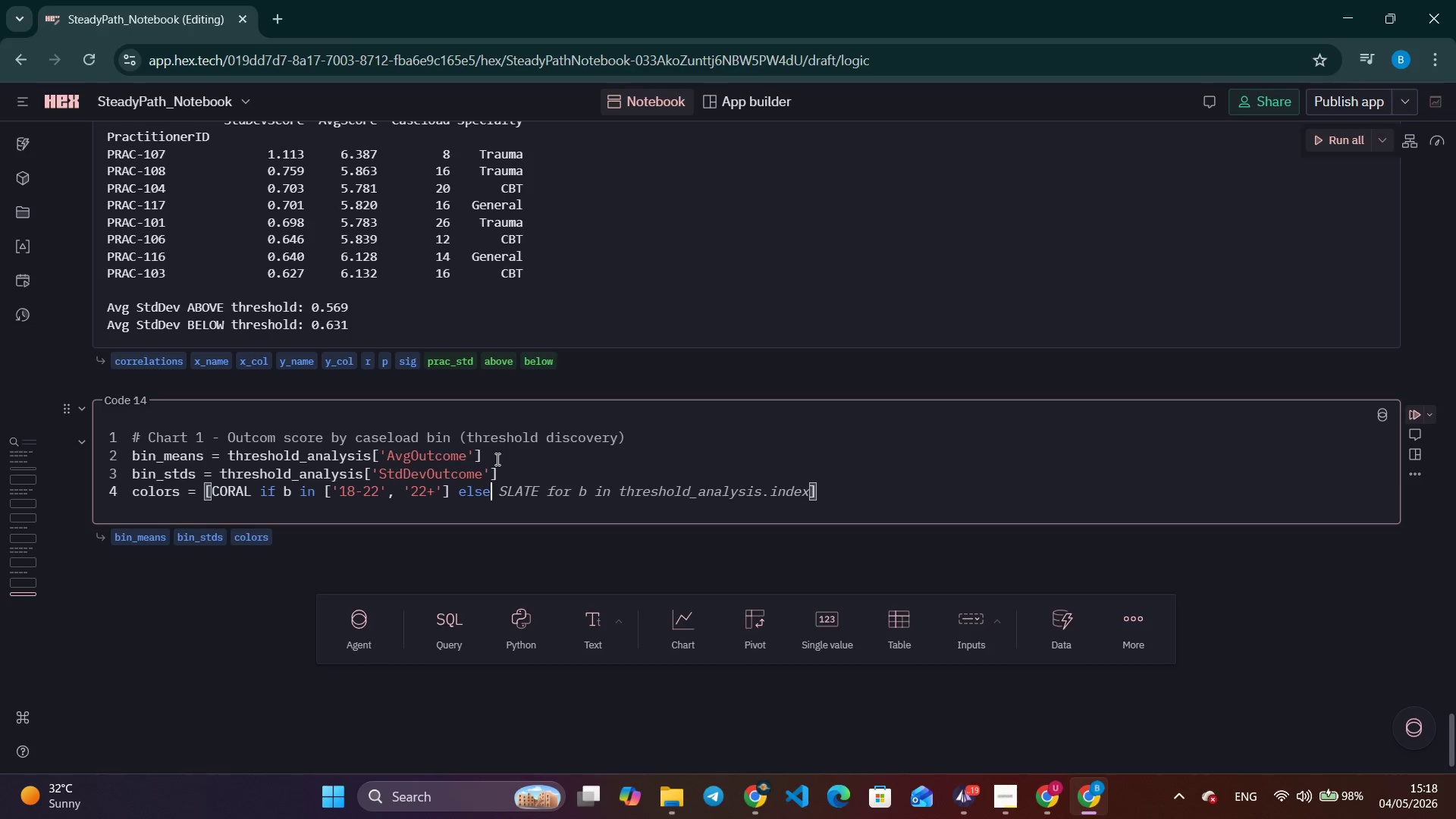 
key(Control+ArrowRight)
 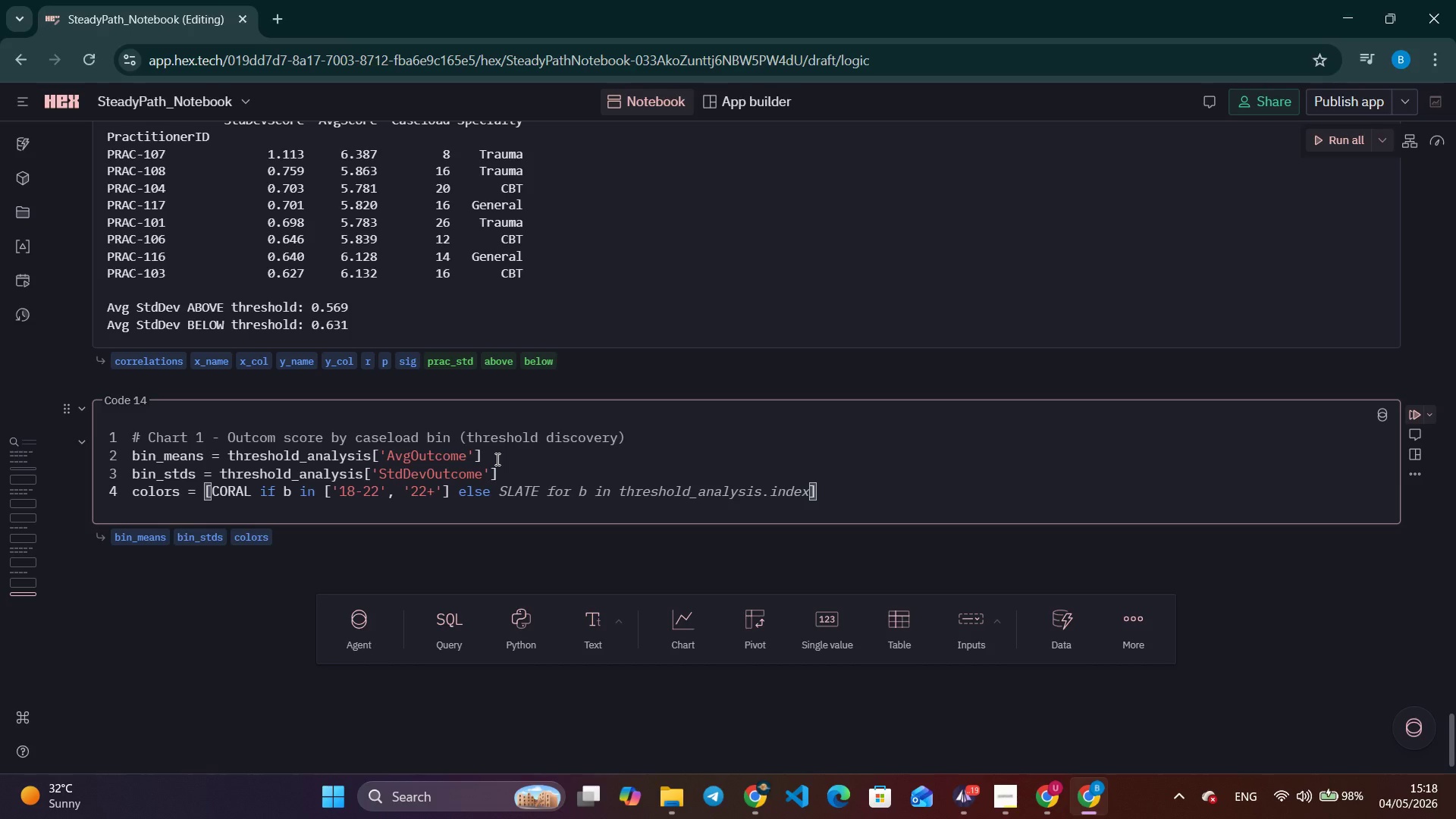 
type(TEAL for b in bin_mea)
 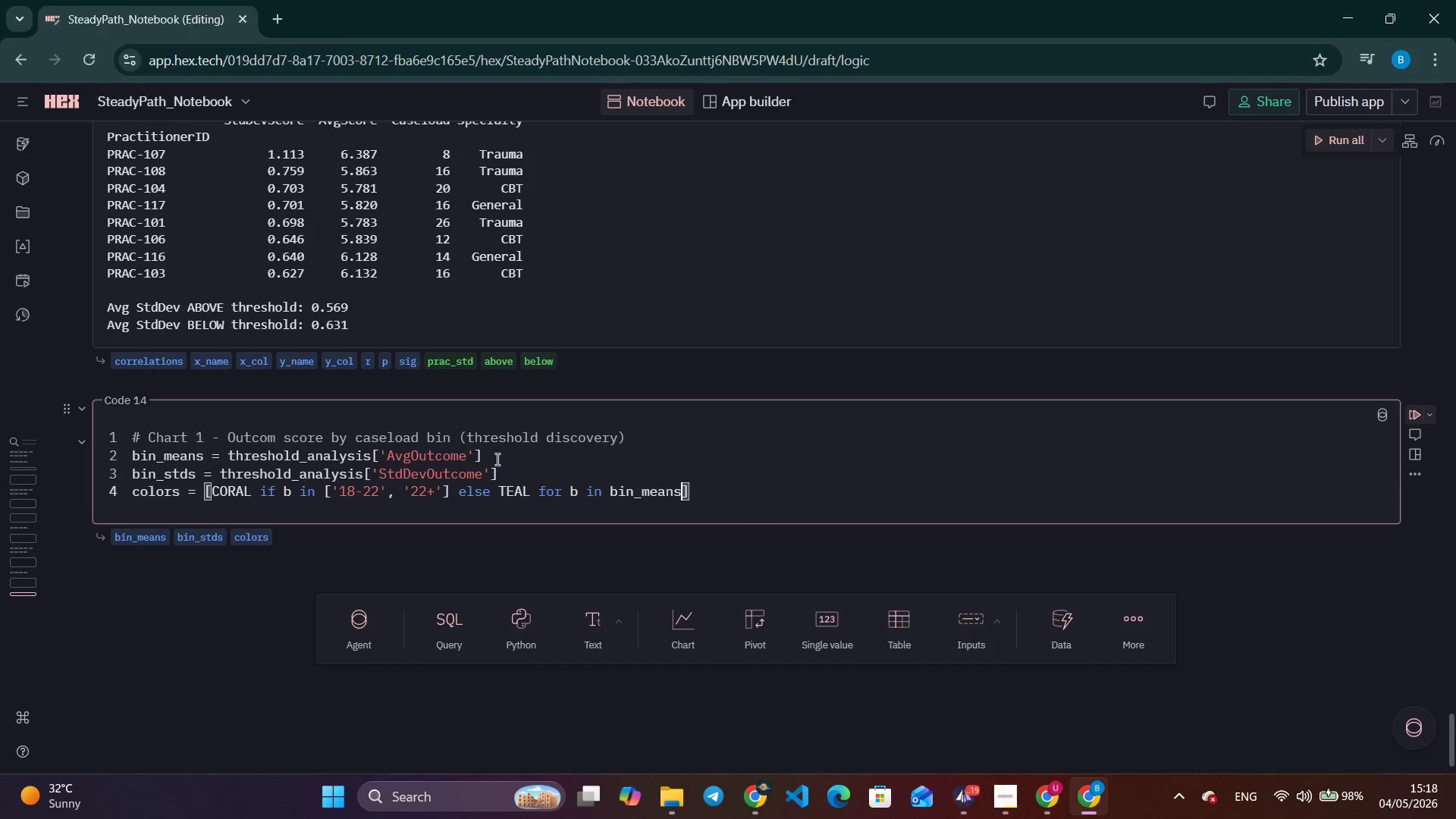 
 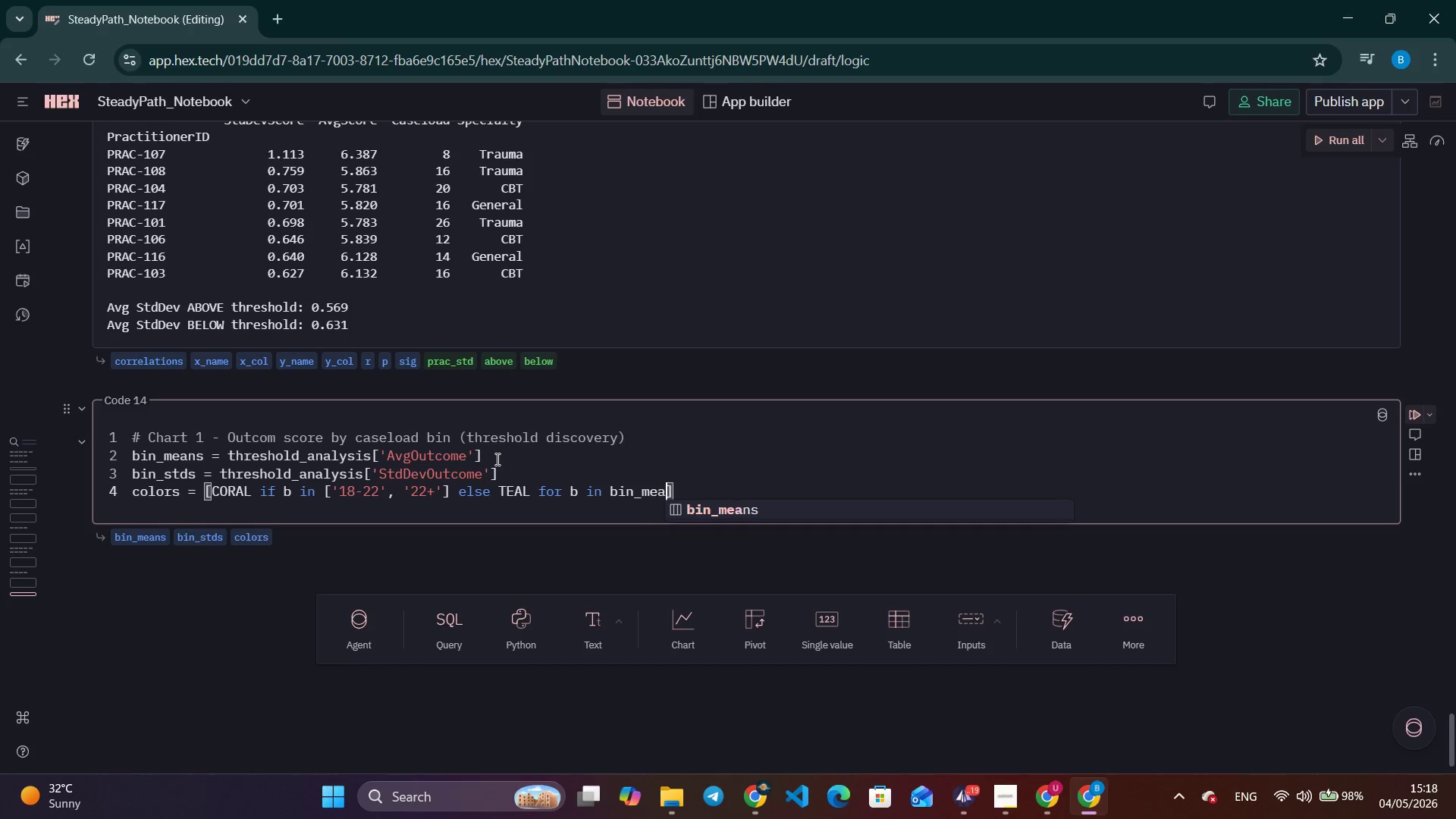 
key(Enter)
 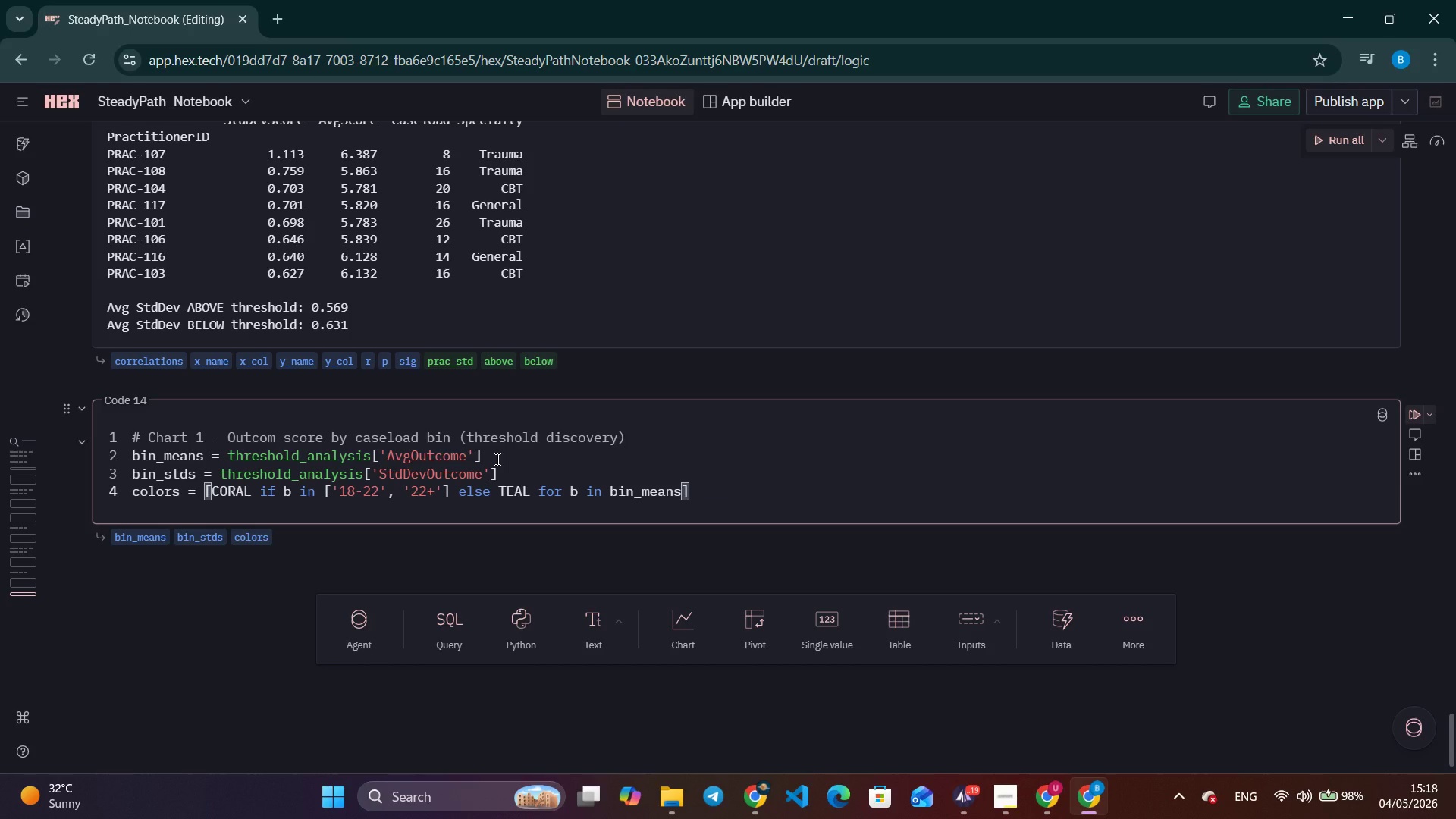 
type(.index[VolumeDown][VolumeDown][VolumeDown][VolumeDown])
 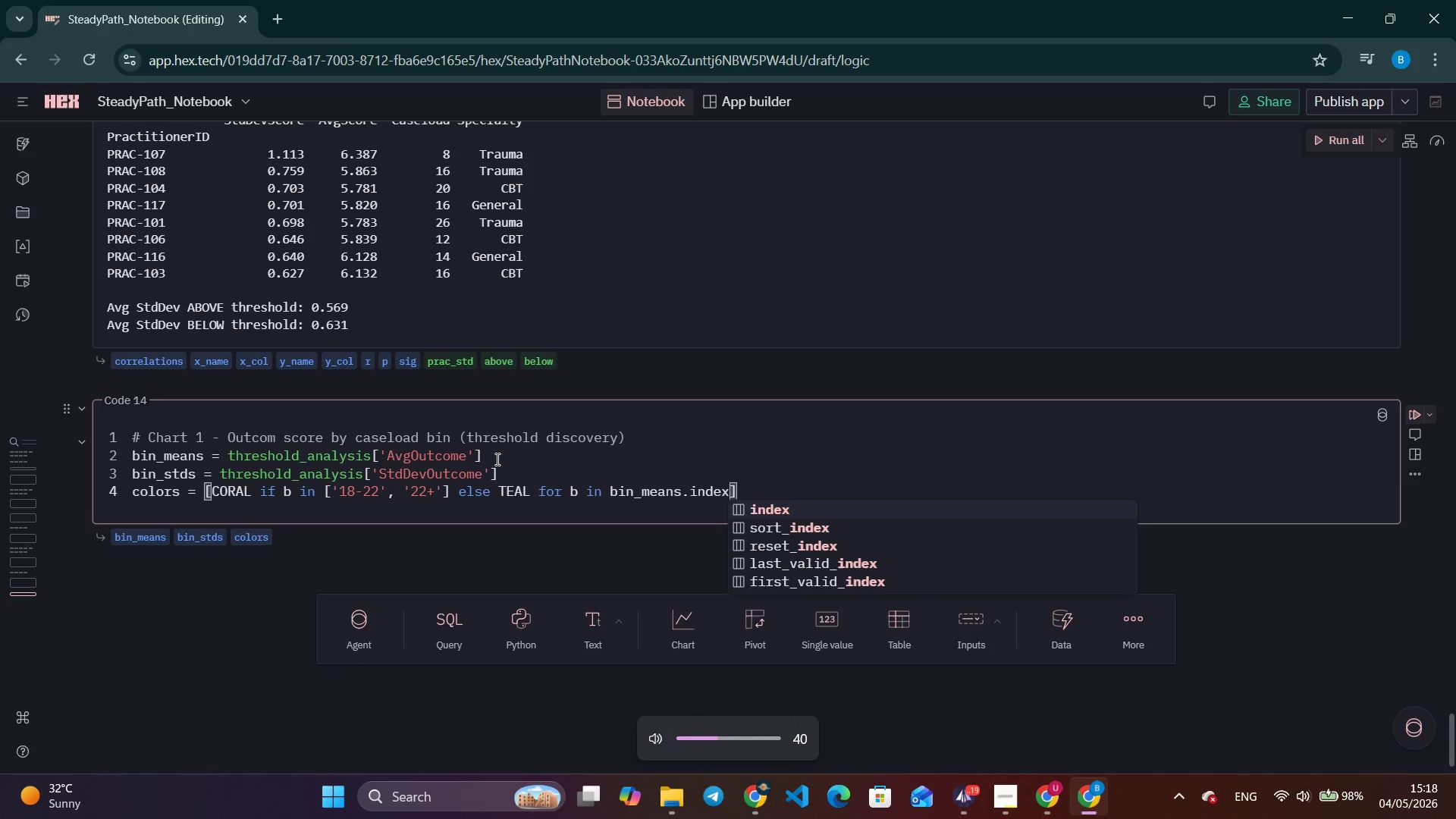 
key(Control+ArrowRight)
 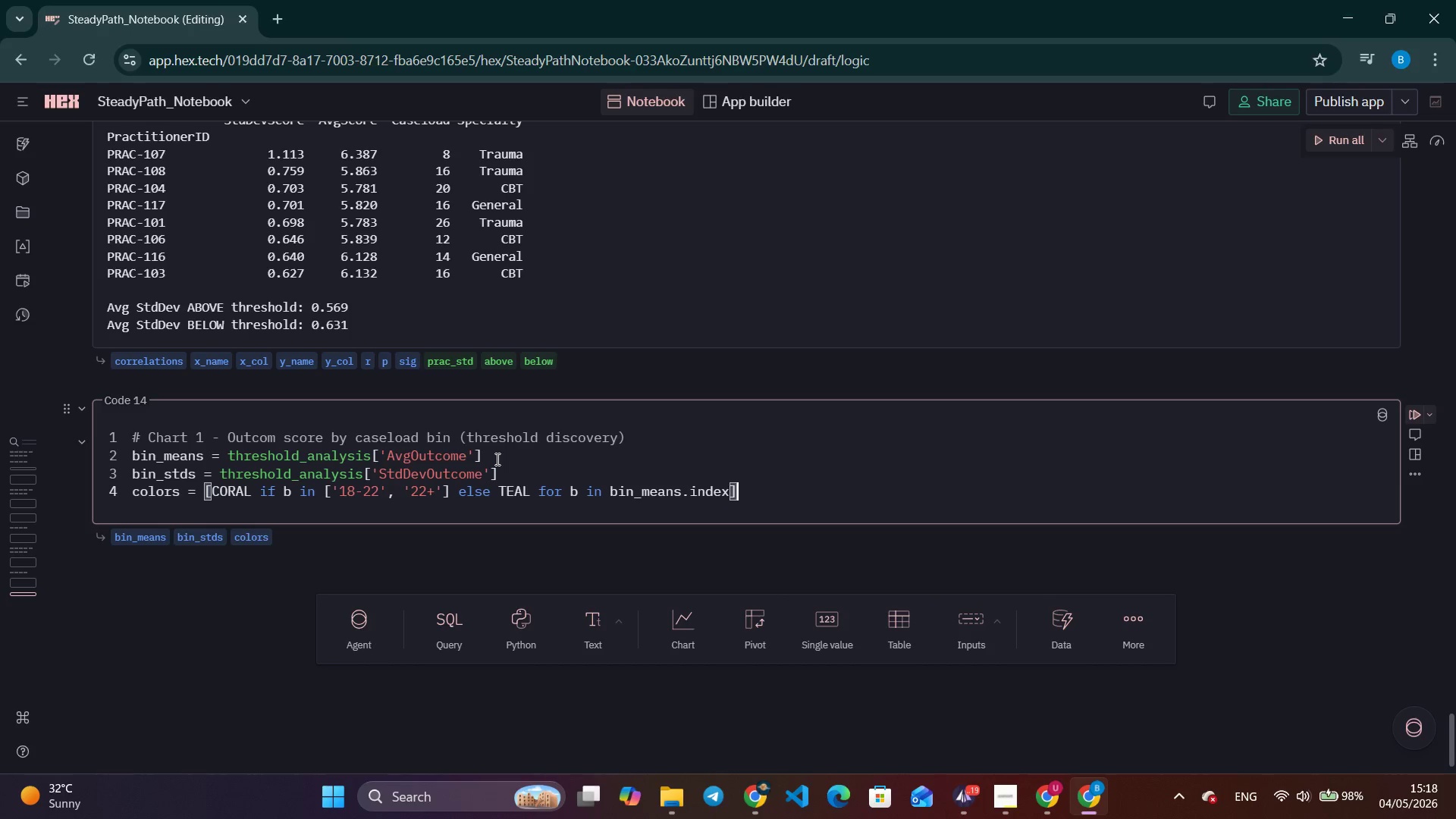 
key(Control+ArrowRight)
 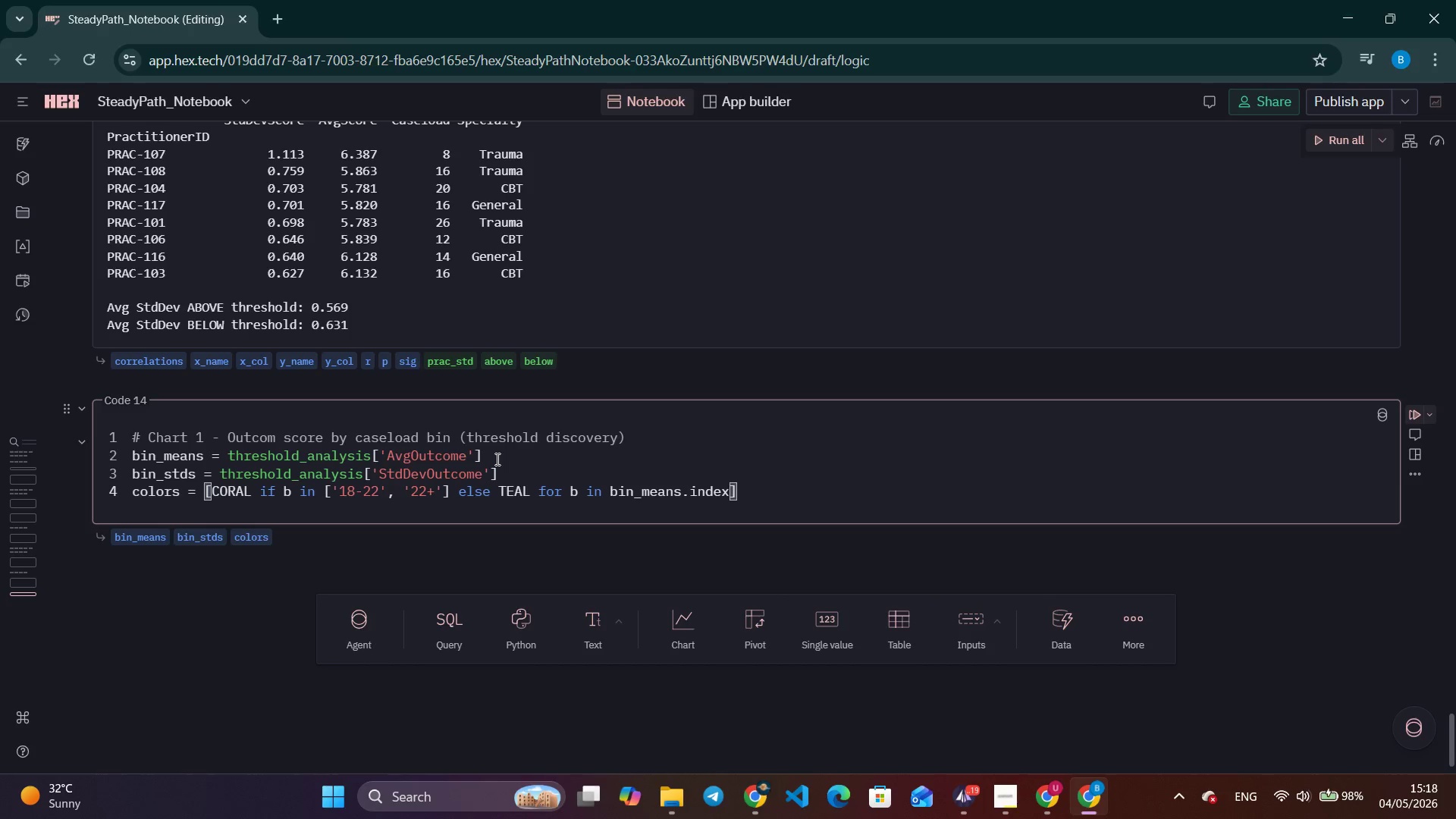 
key(Enter)
 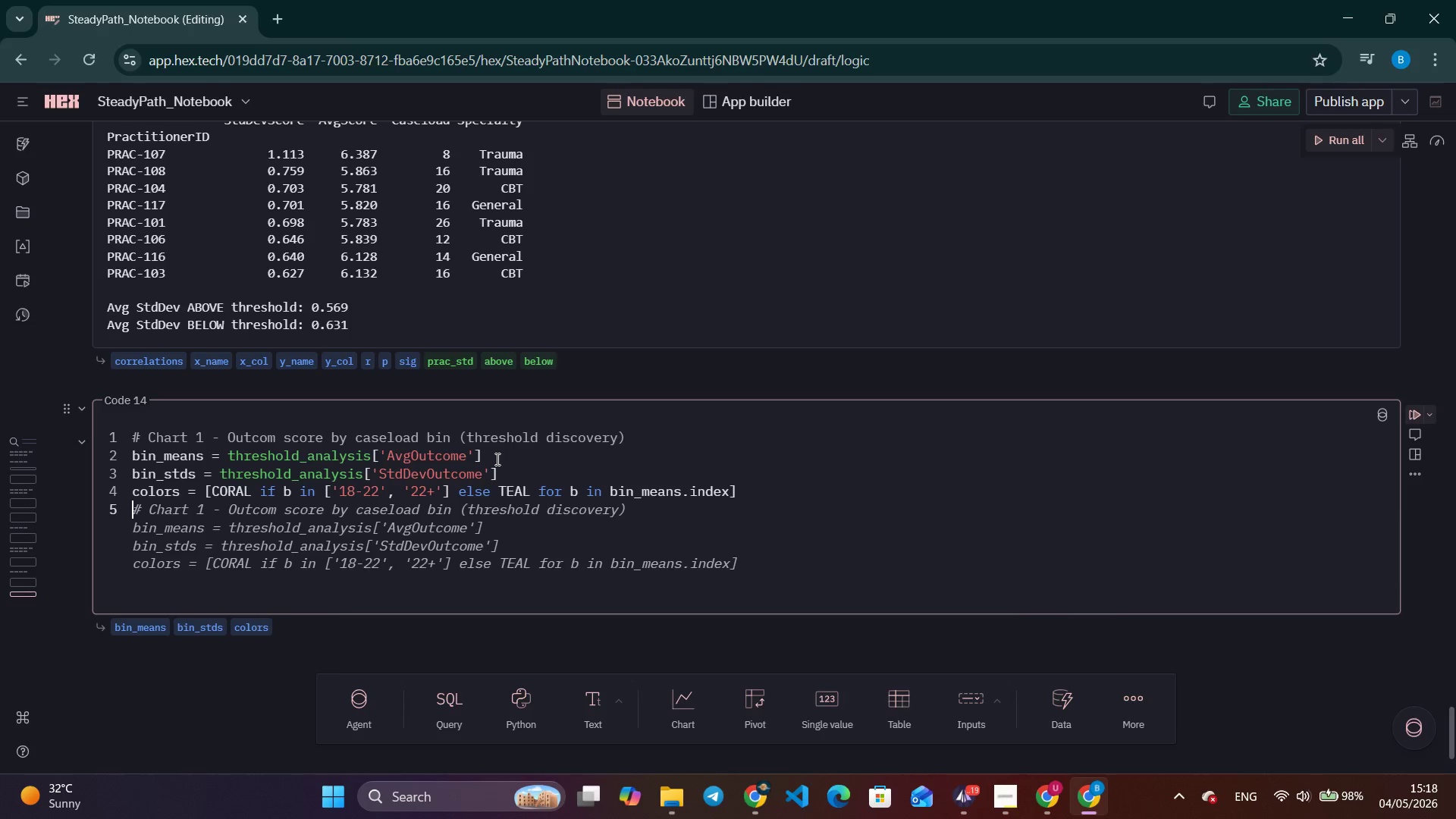 
type(colors =)
key(Backspace)
key(Backspace)
key(Backspace)
key(Backspace)
 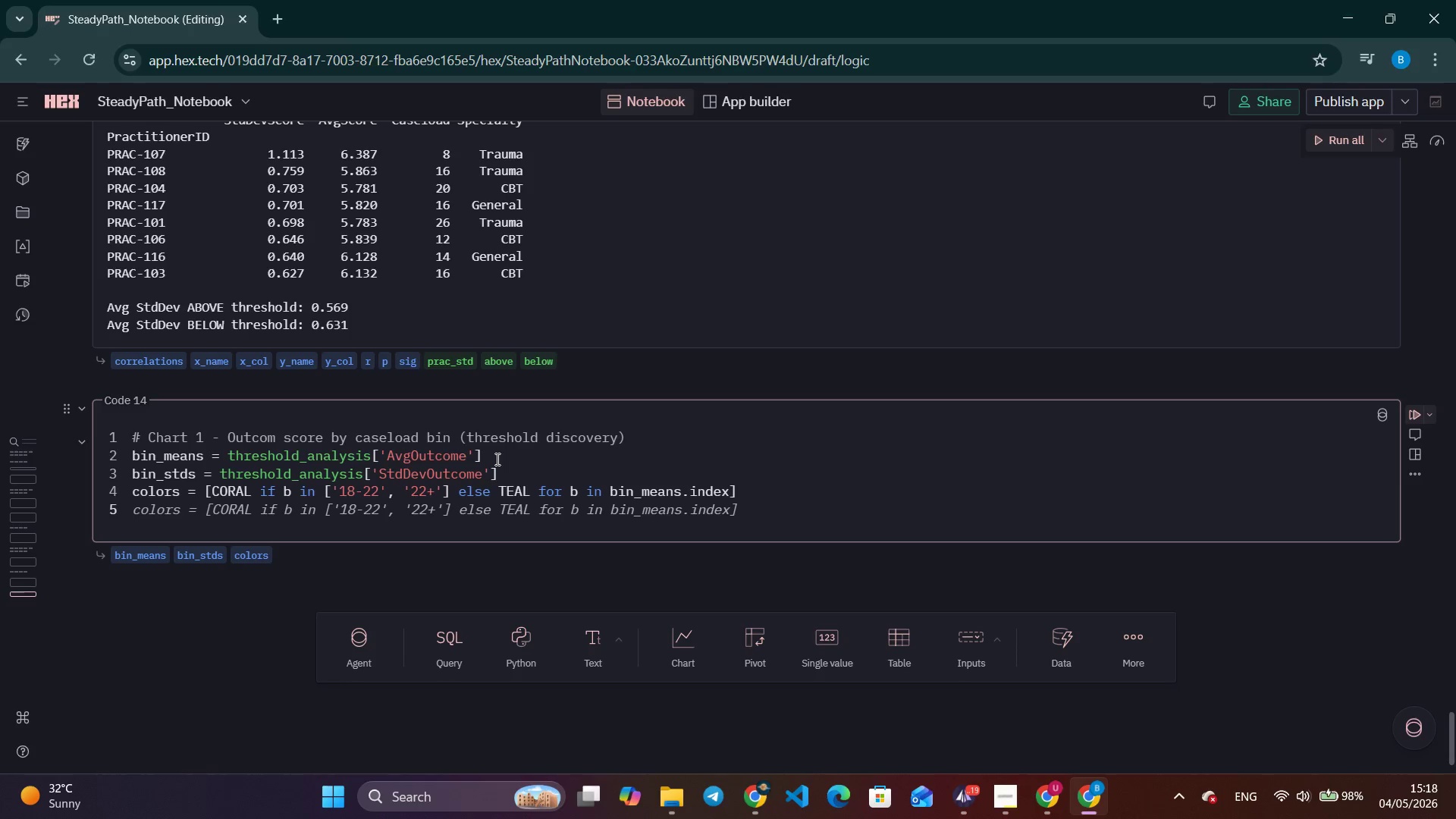 
key(Enter)
 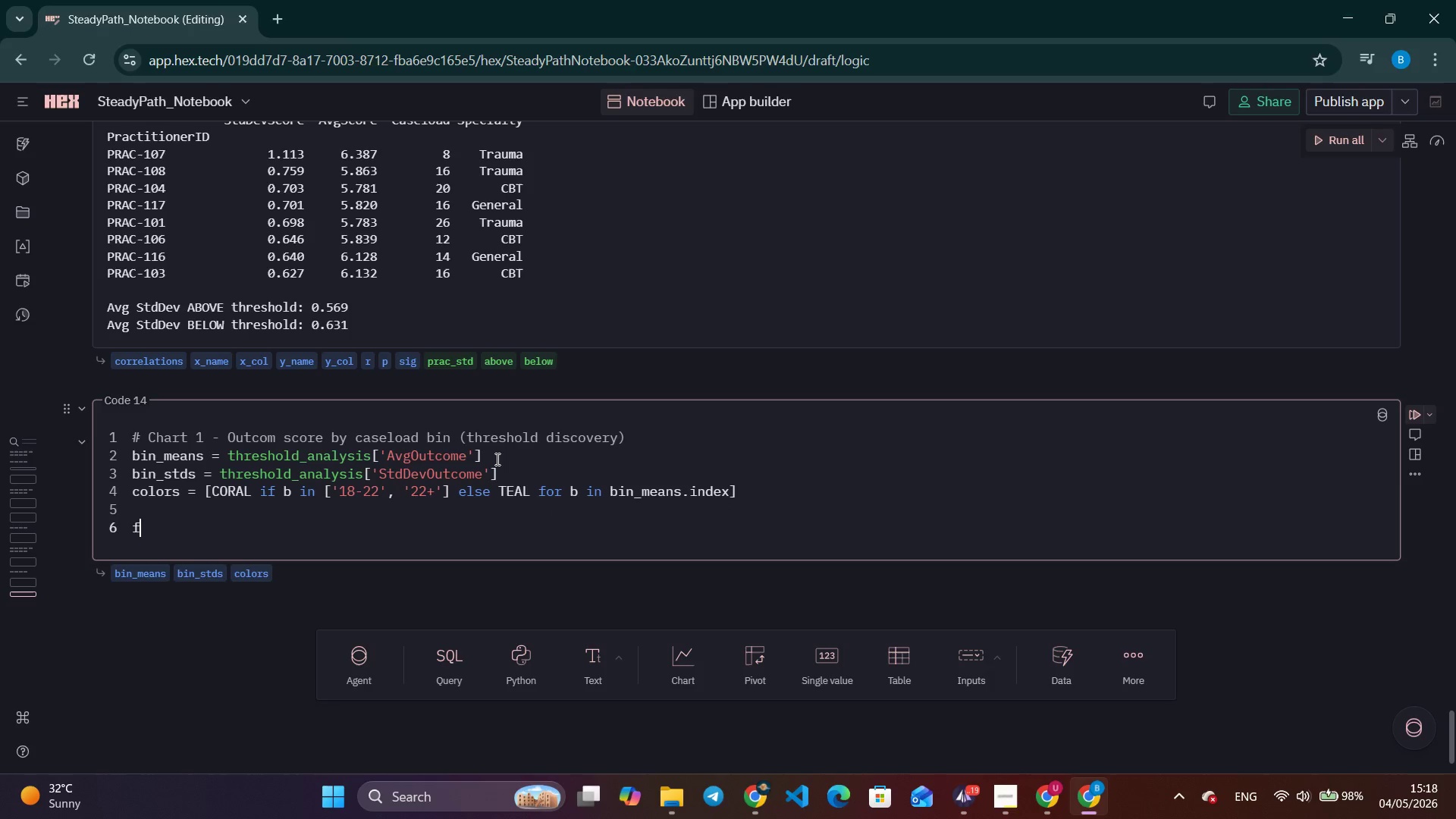 
type(fig, ax = plt.subl)
key(Backspace)
type(p)
 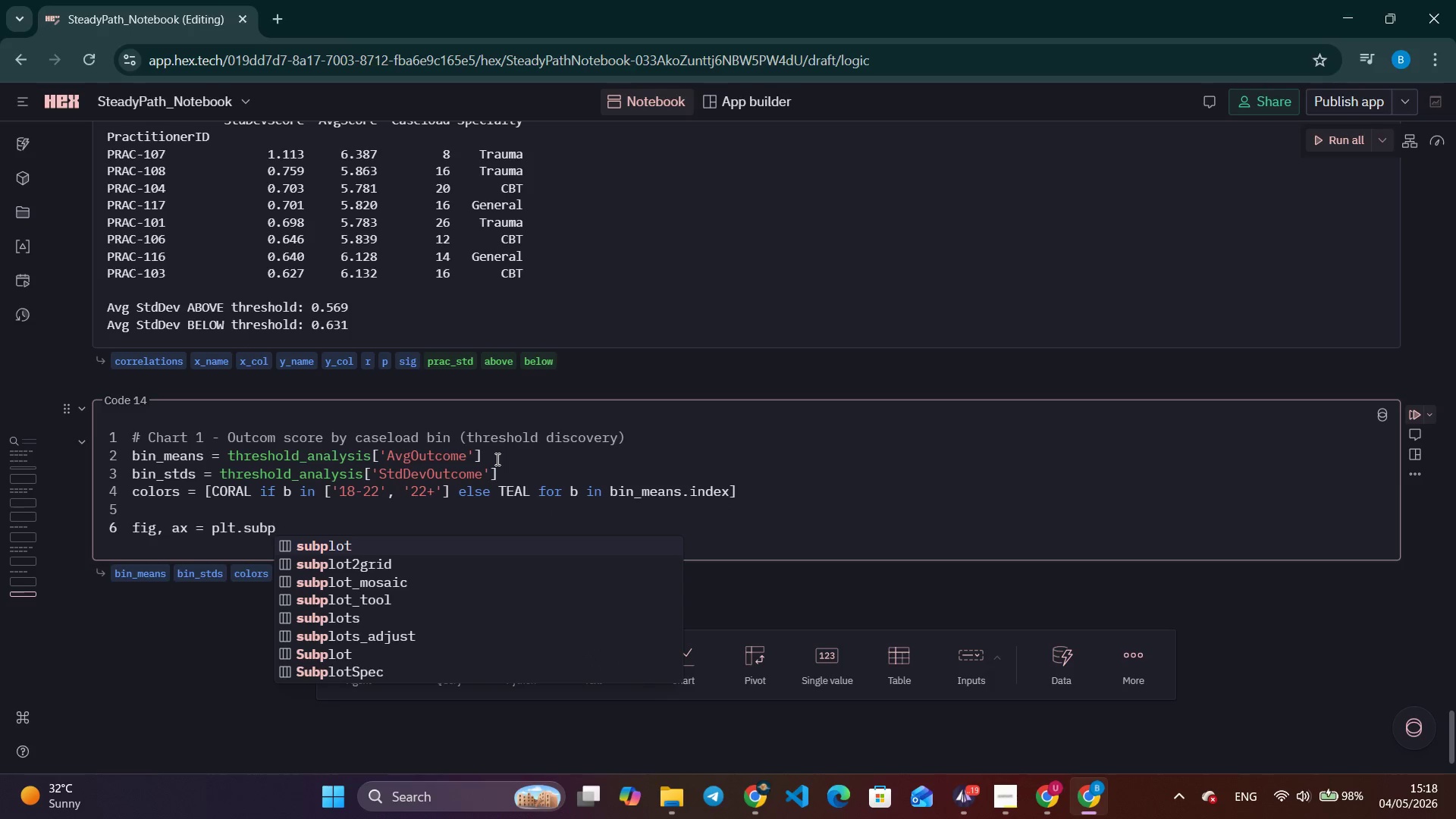 
key(Enter)
 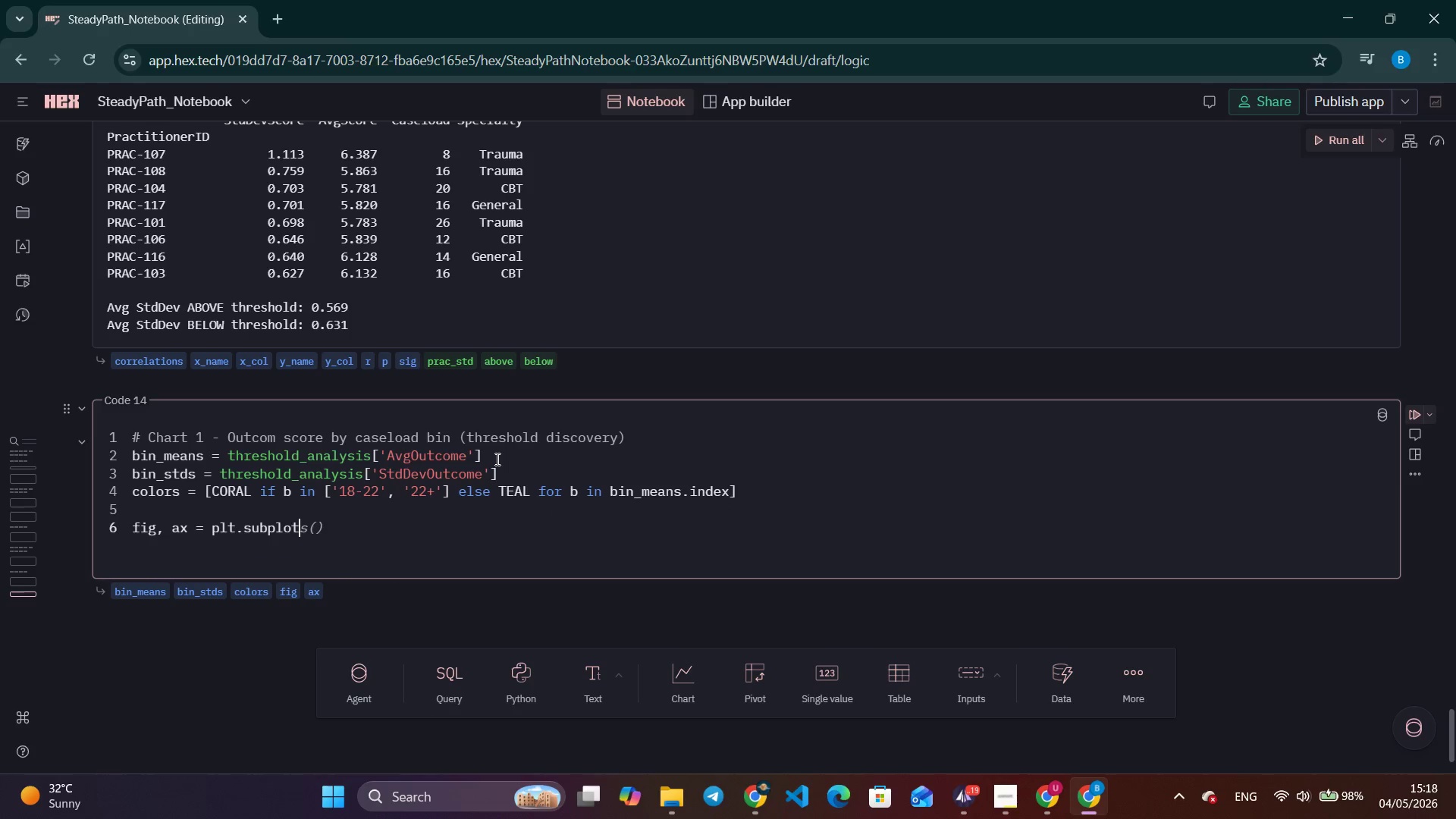 
type(s(figsize=(9, 5)
 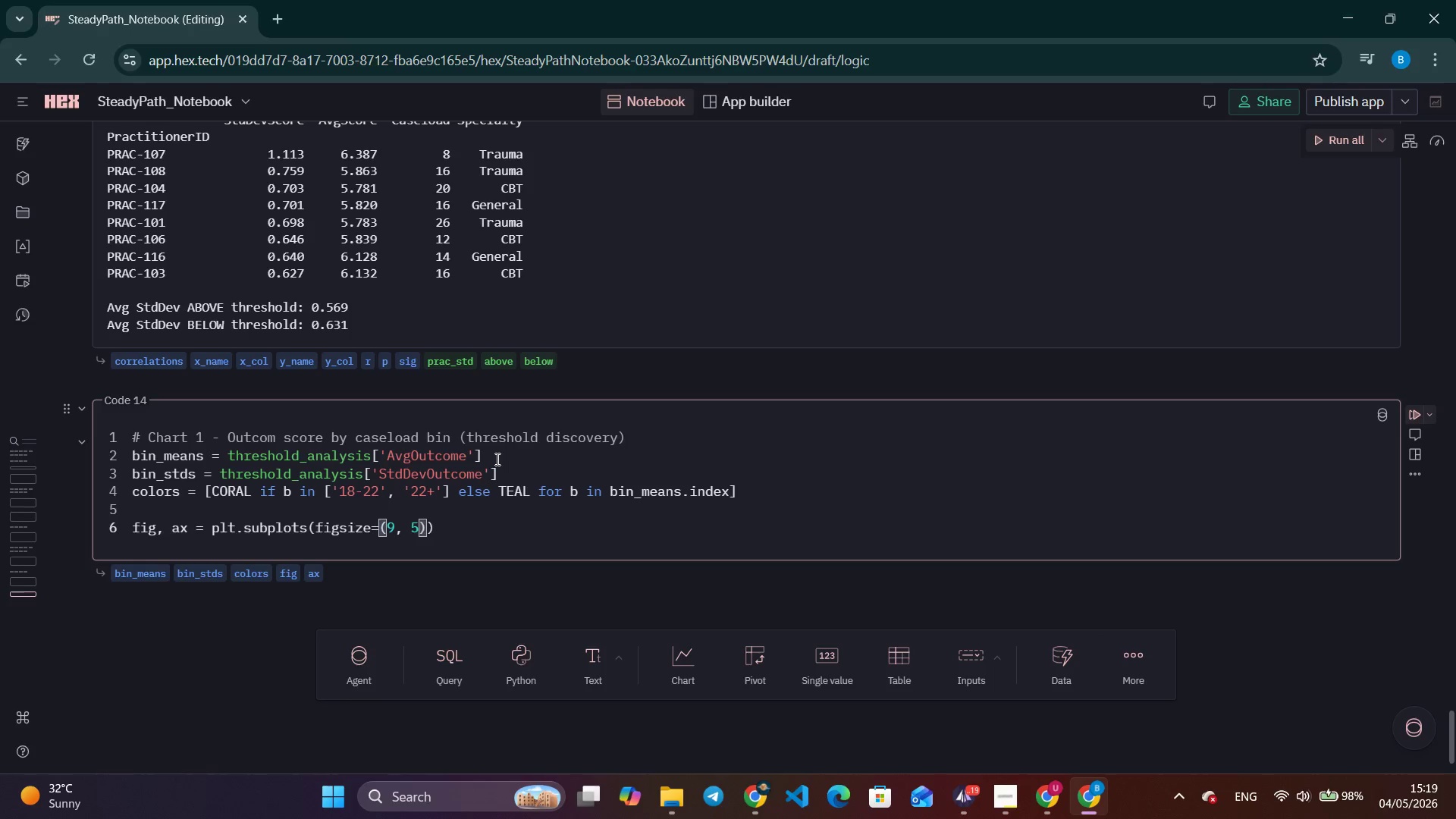 
key(ArrowRight)
 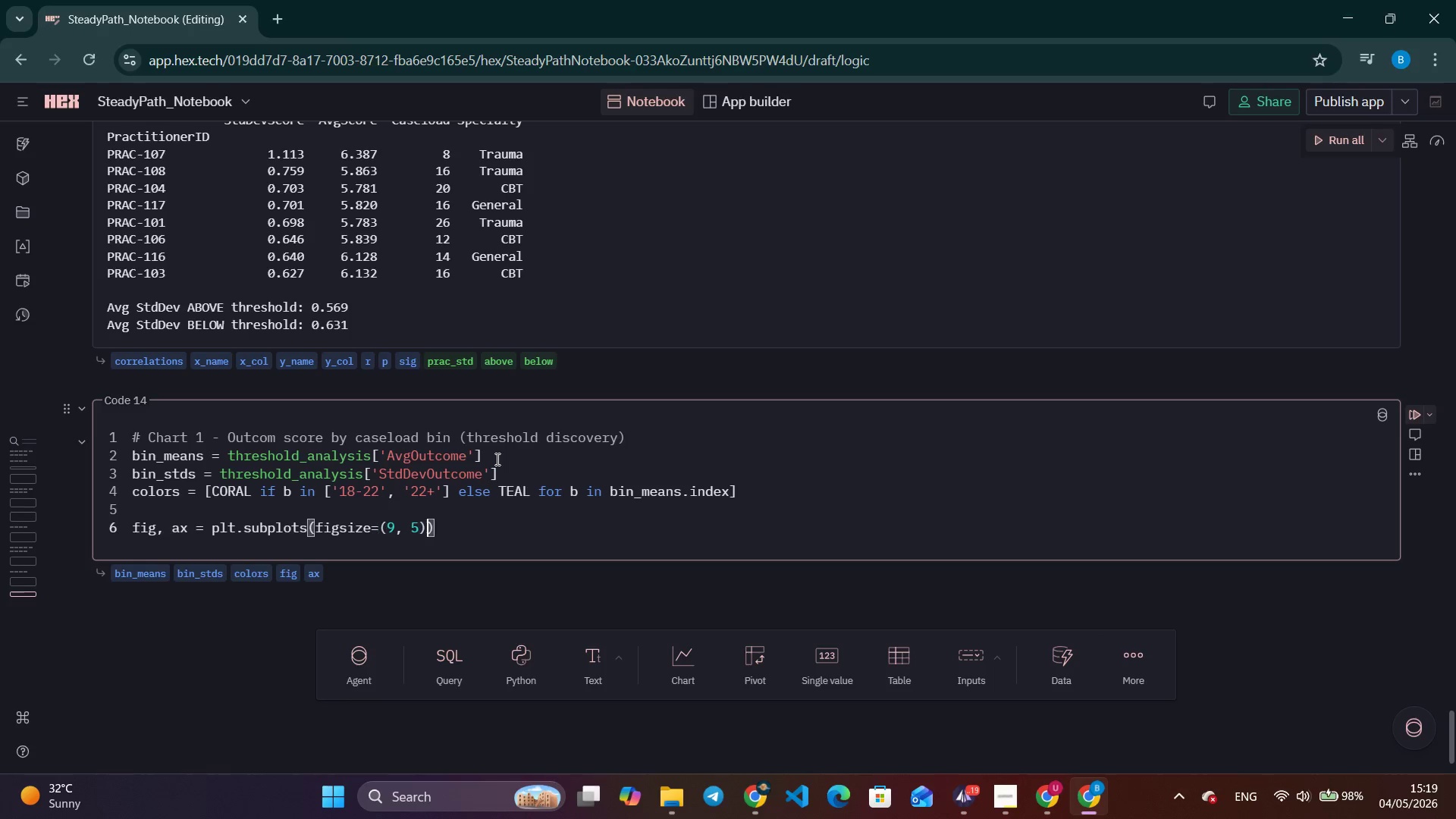 
key(ArrowRight)
 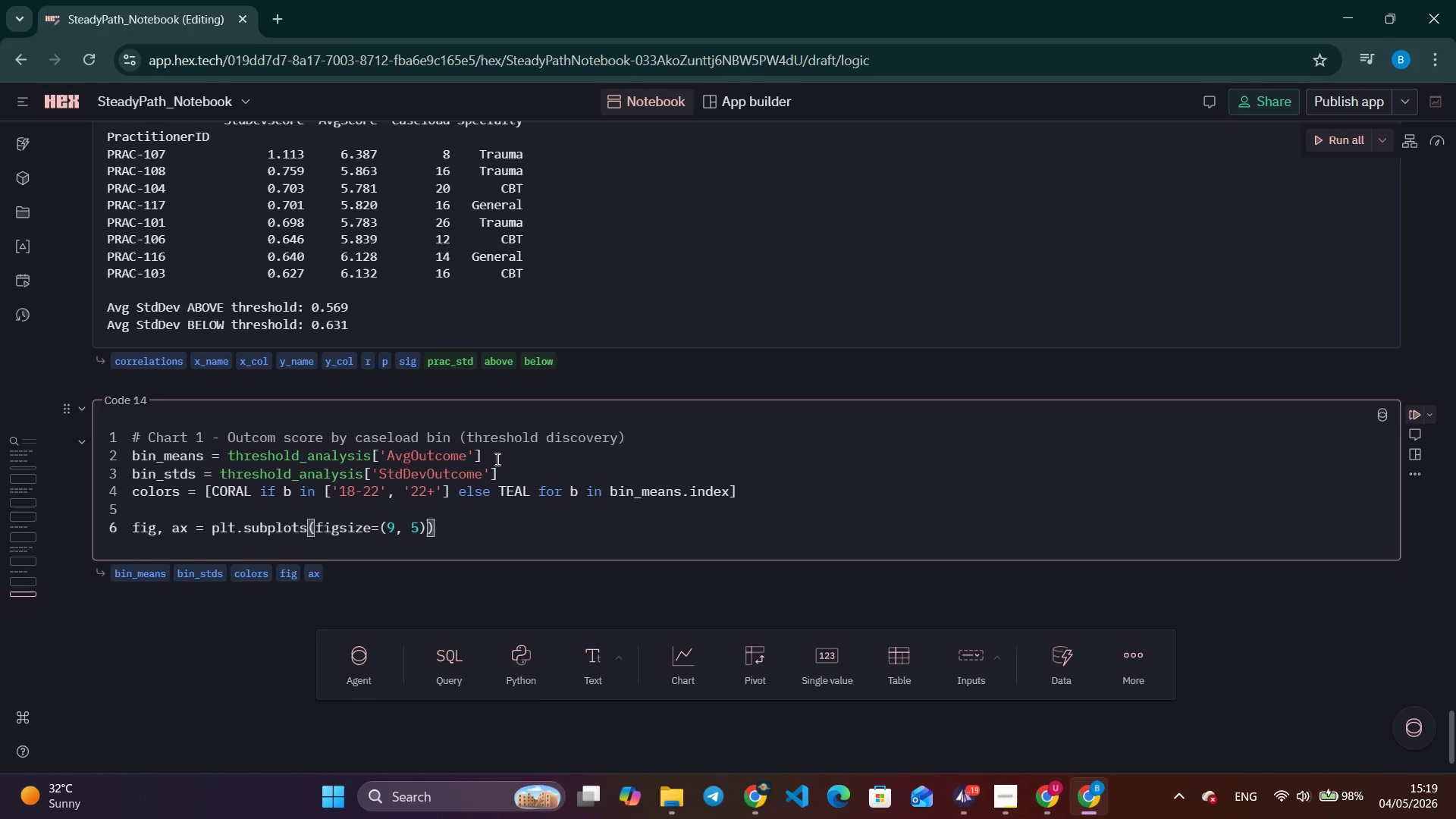 
key(Enter)
 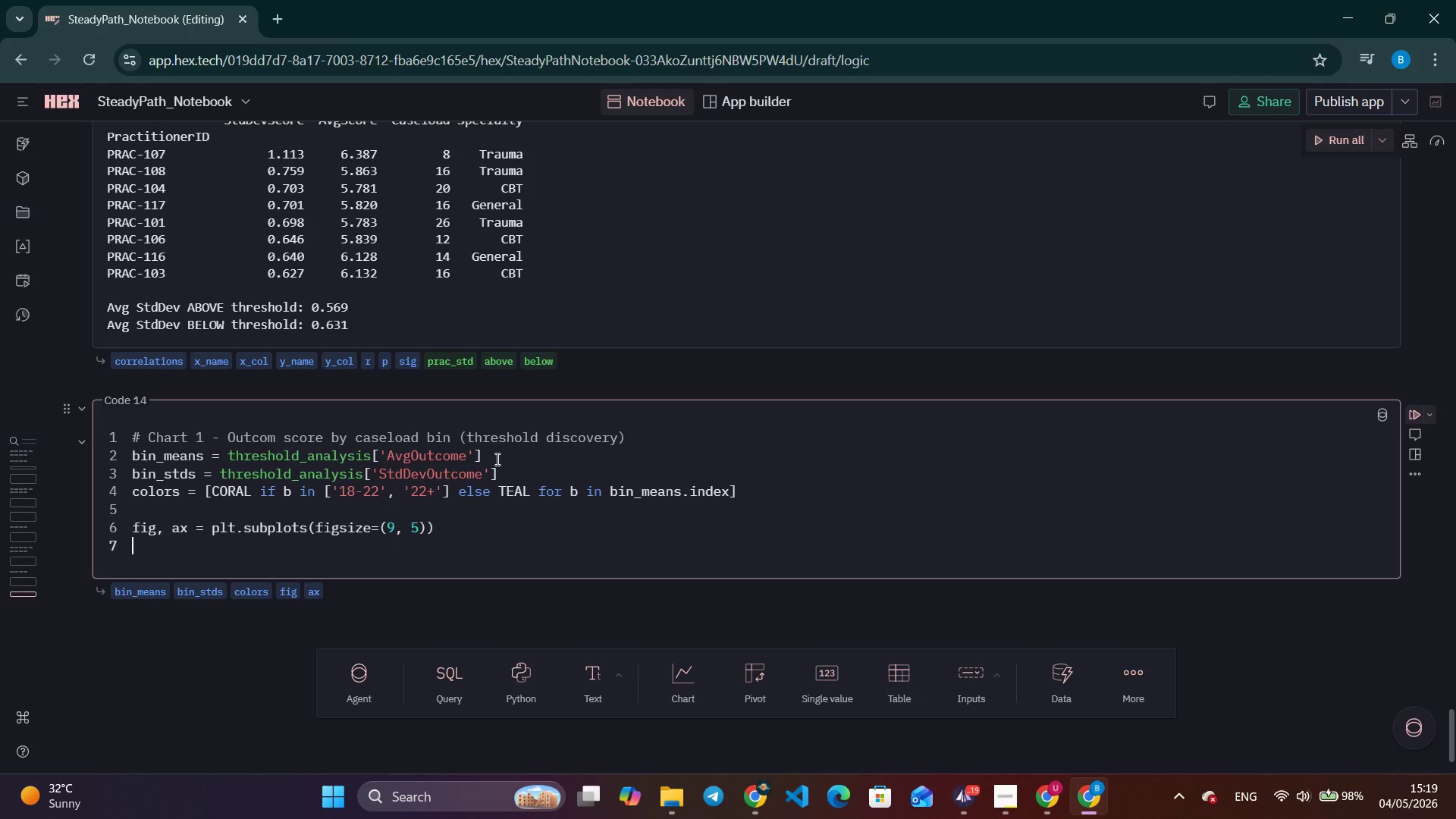 
type(bars = ax.bar(bin_meand.index, bins)
key(Backspace)
type(_means.values, color=colors, edgecolor='white)
 